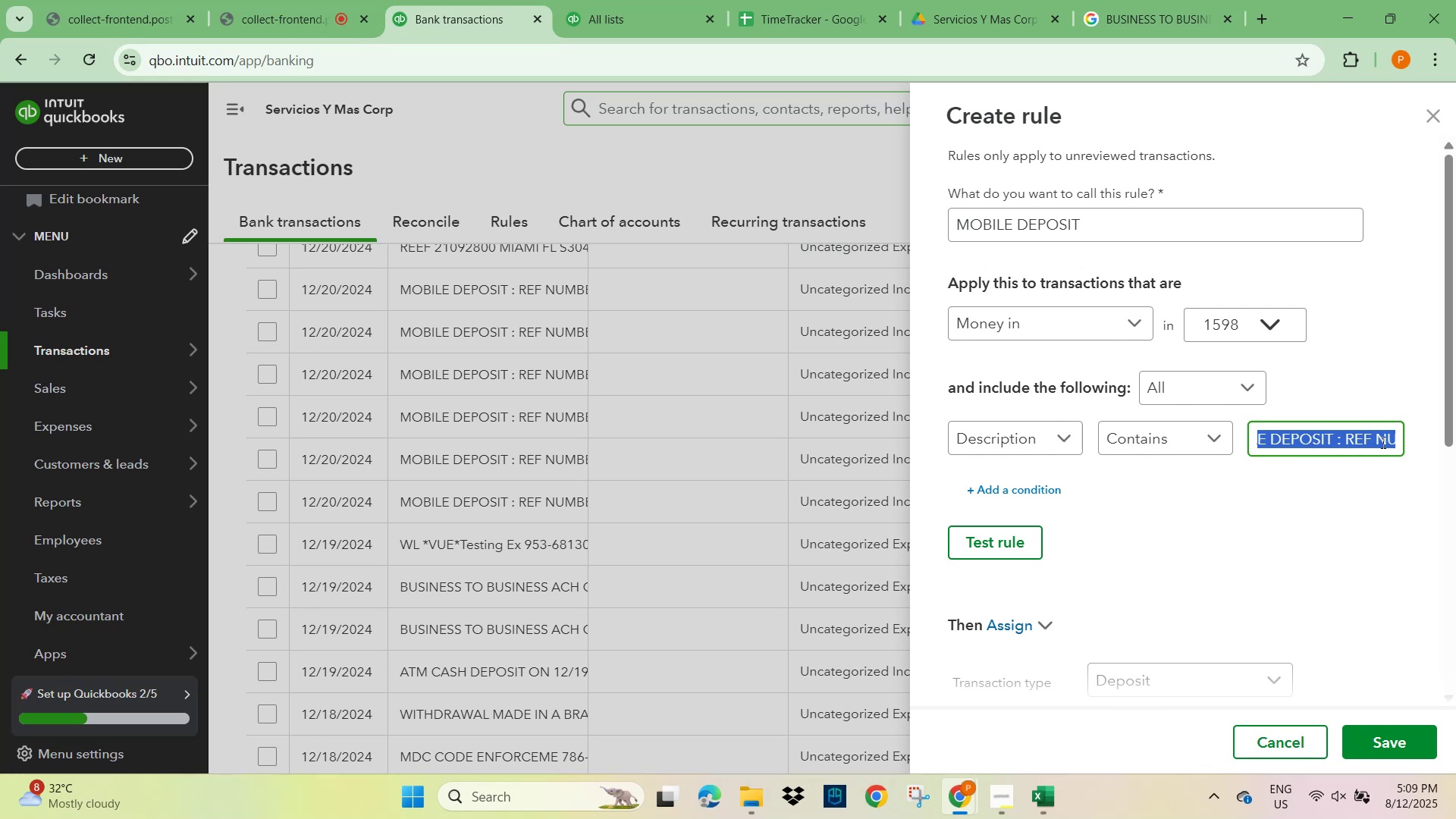 
key(Shift+ArrowLeft)
 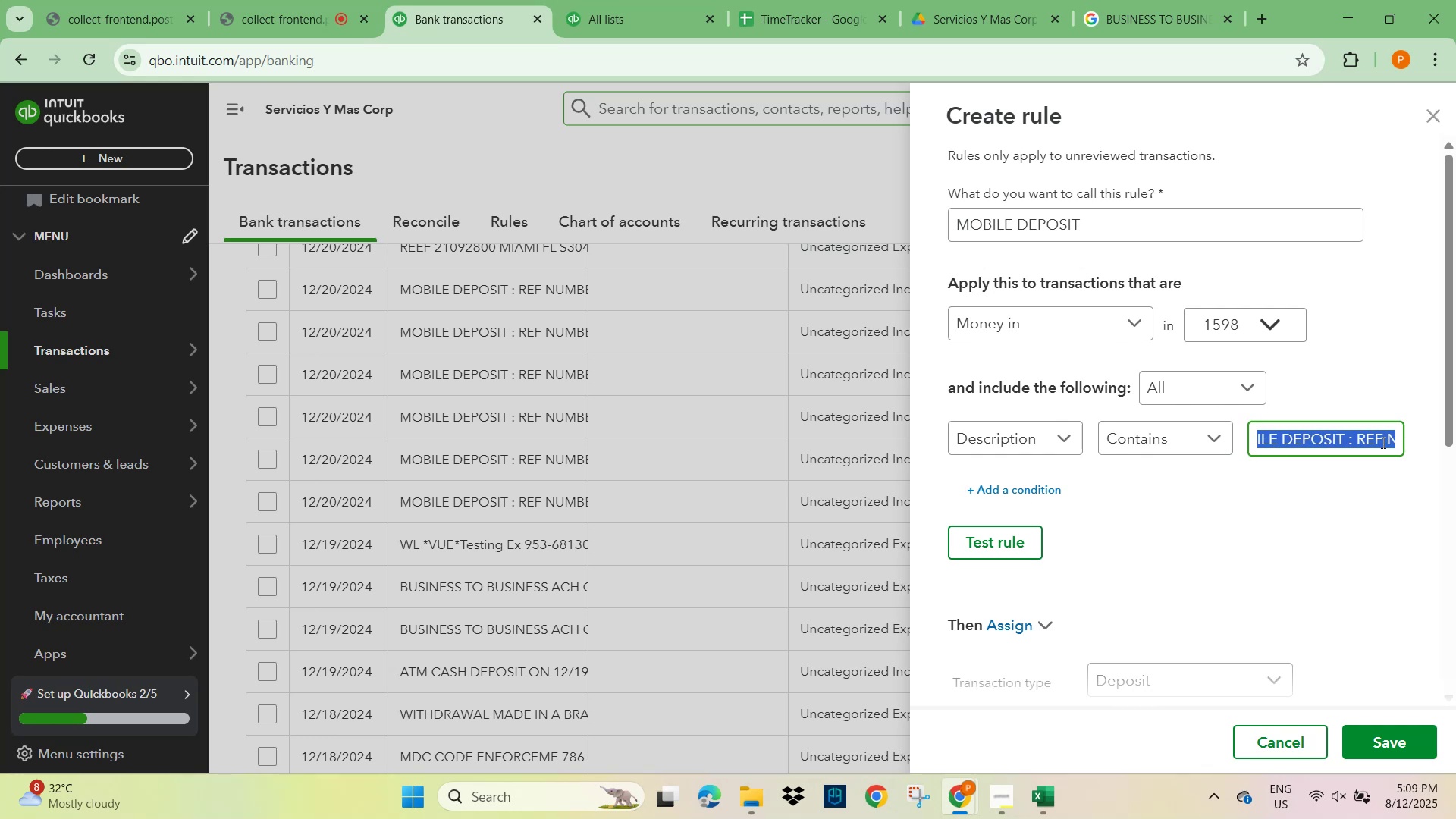 
key(Shift+ArrowLeft)
 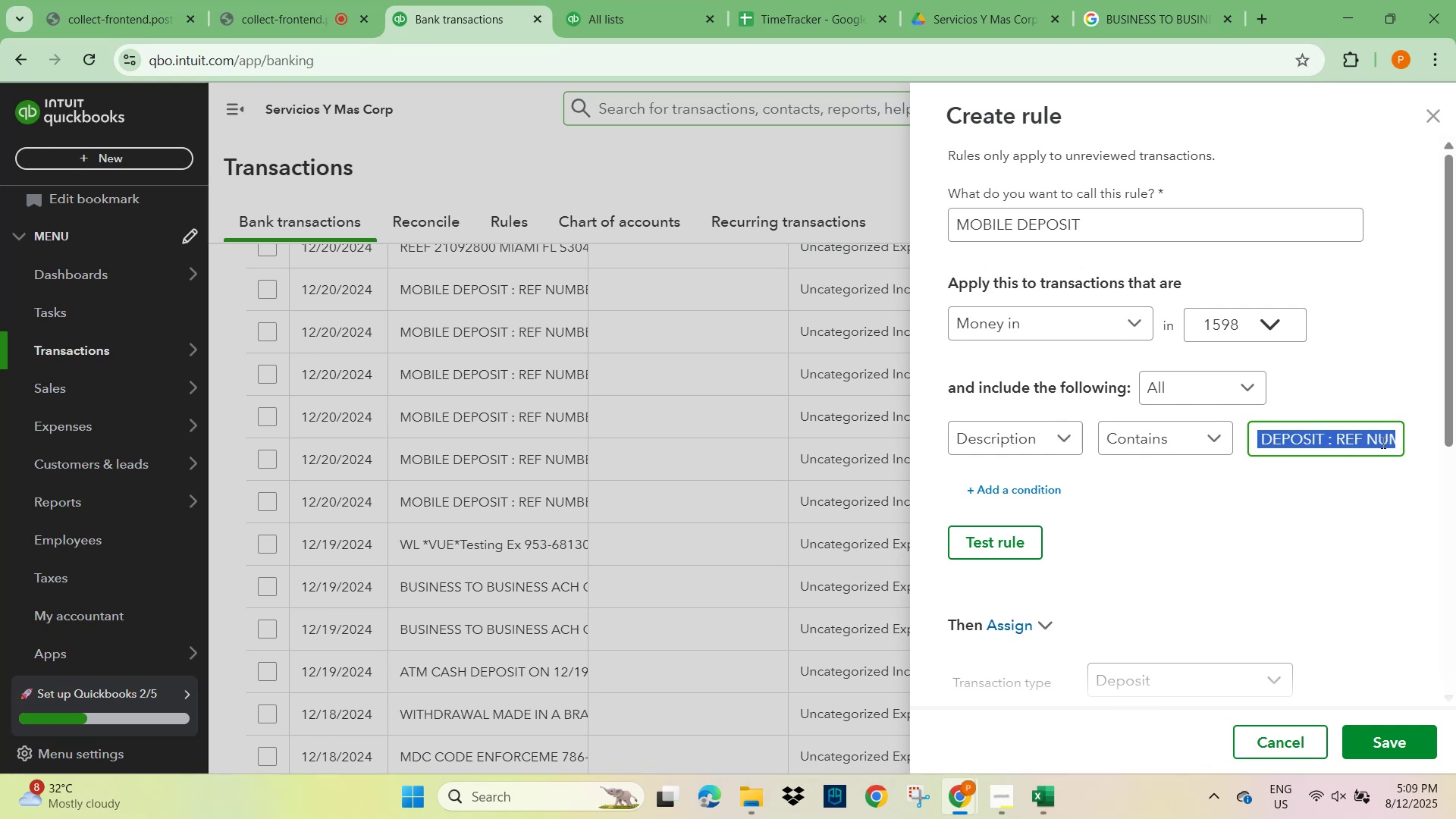 
key(Shift+ArrowLeft)
 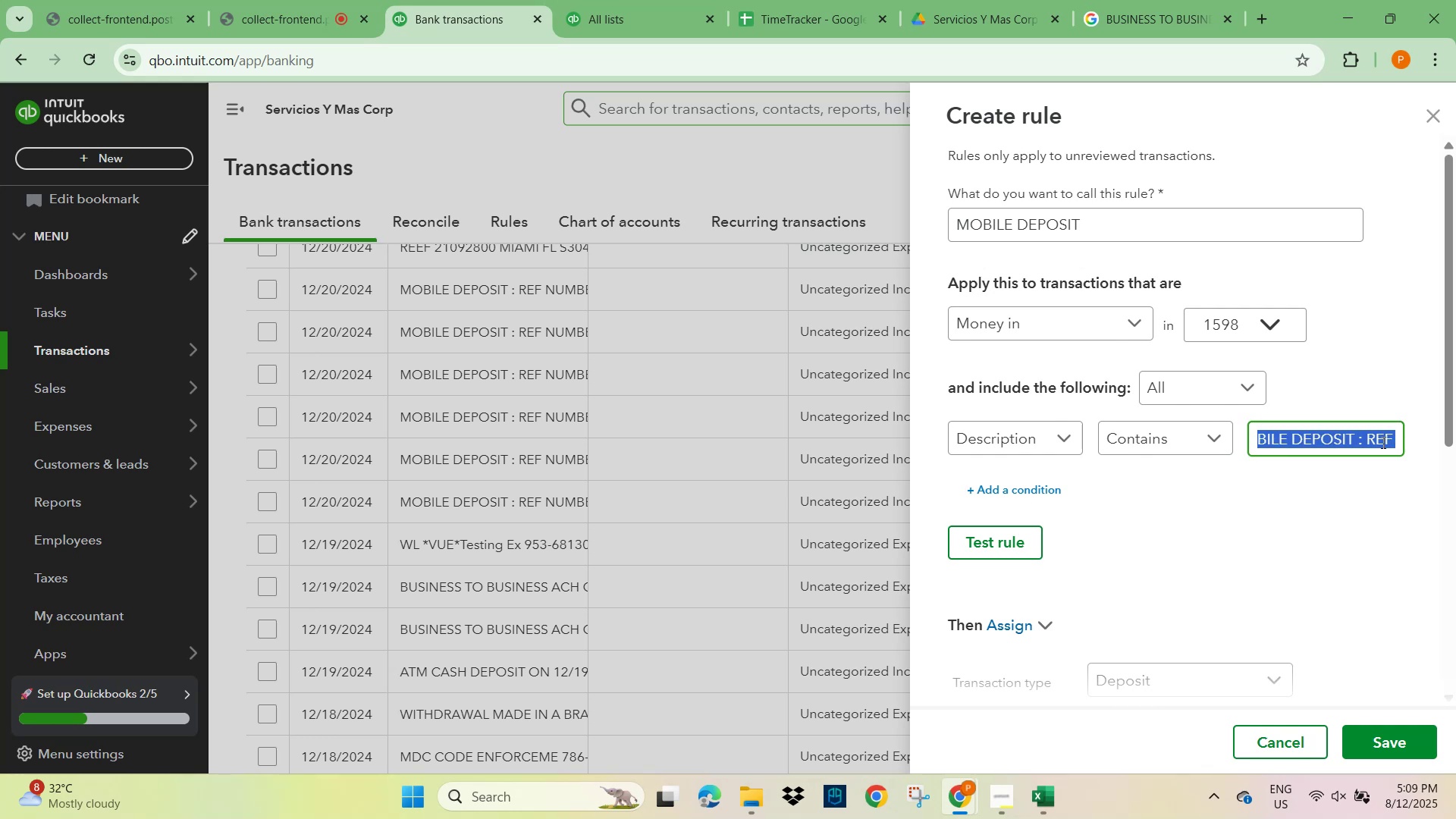 
hold_key(key=ArrowRight, duration=0.8)
 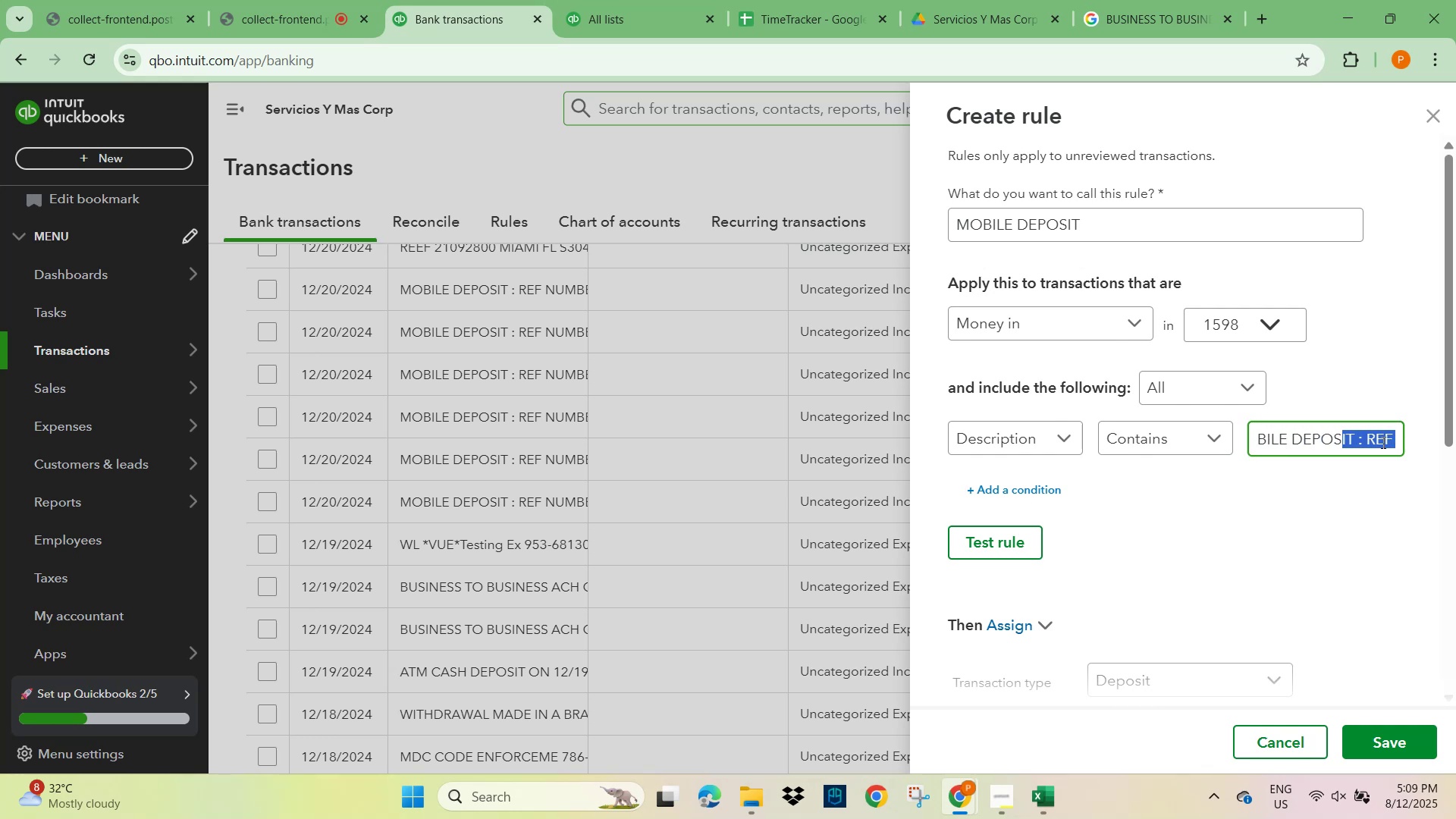 
key(Shift+ArrowRight)
 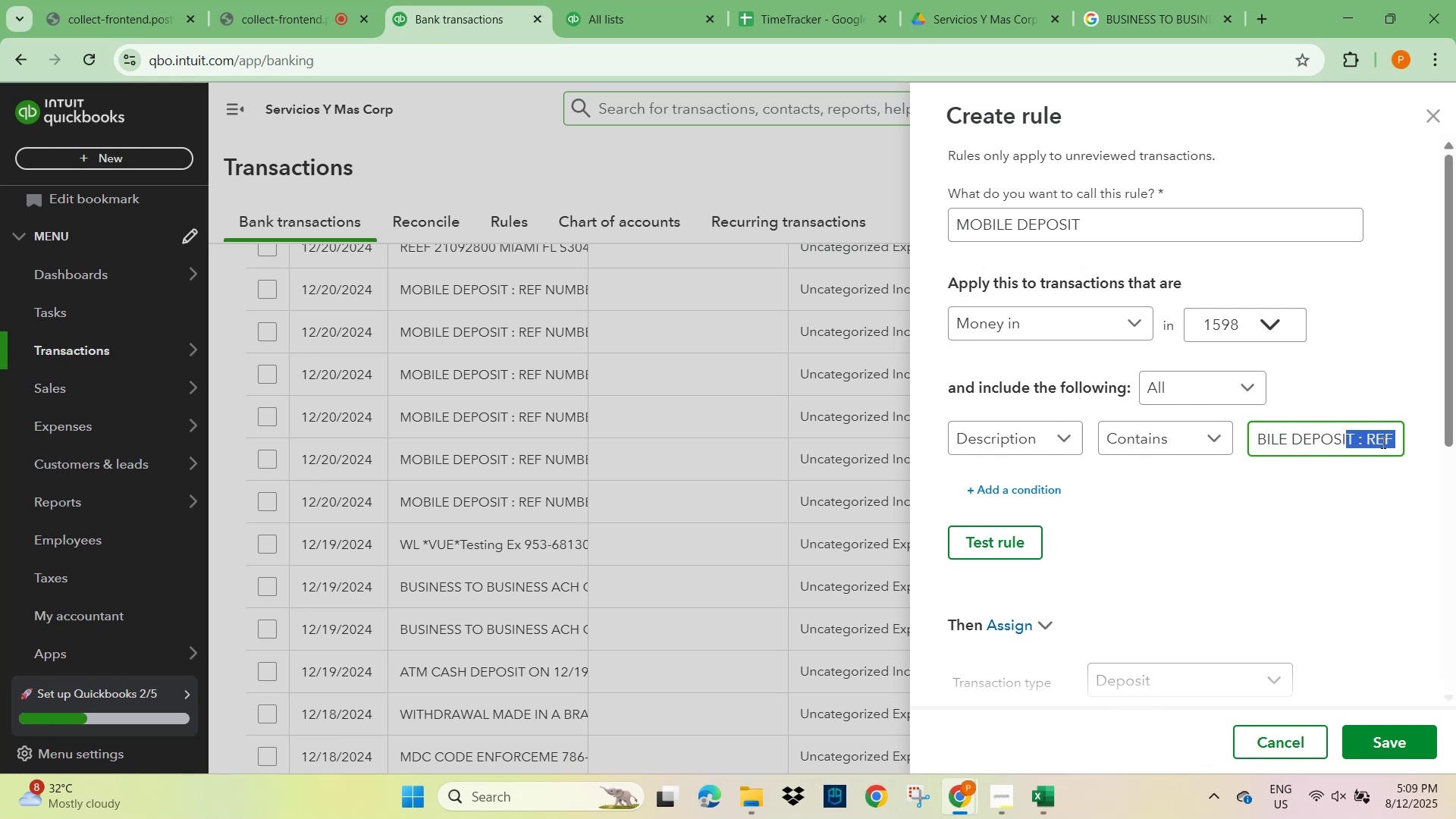 
key(Shift+ArrowRight)
 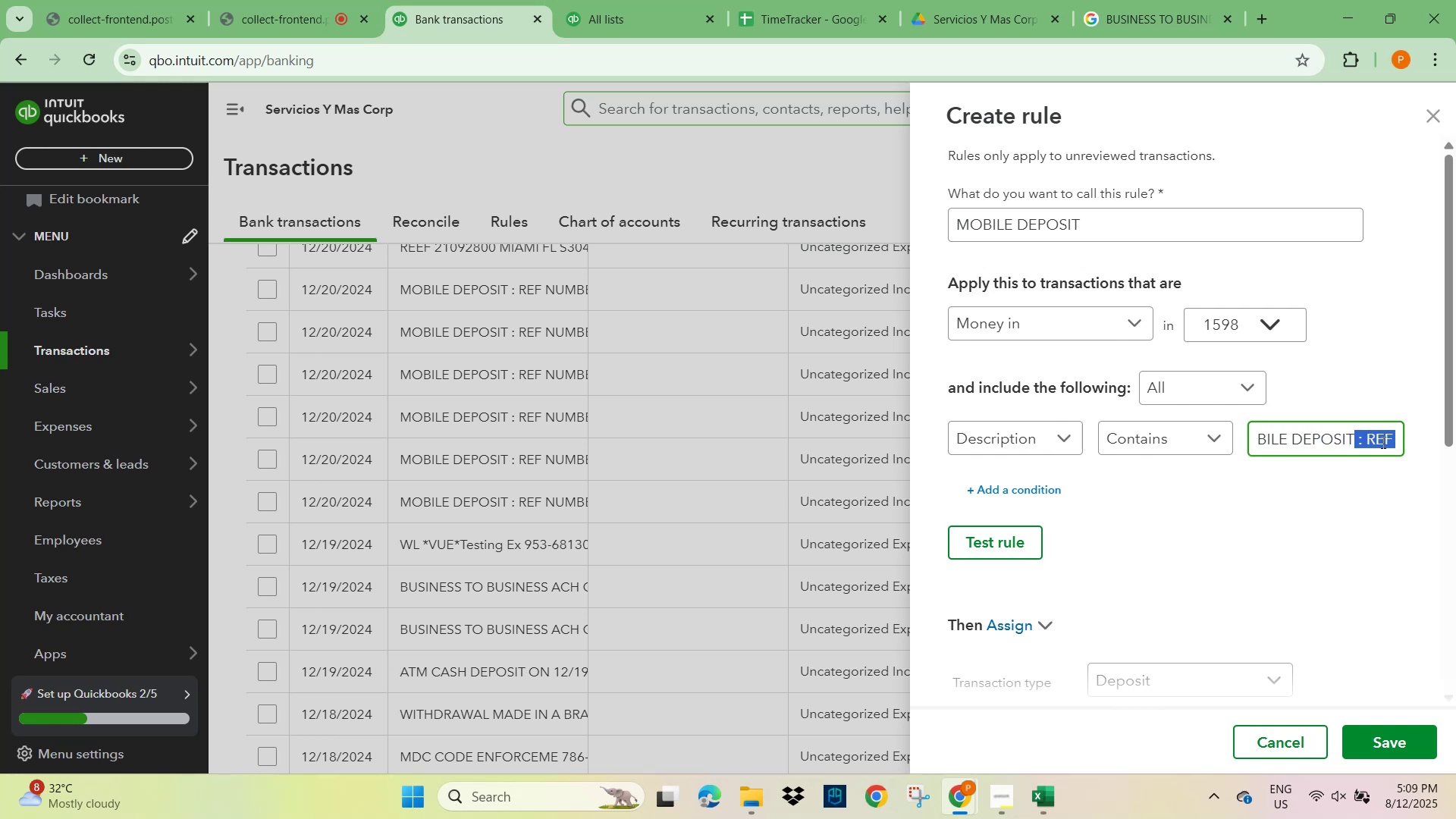 
key(Backspace)
 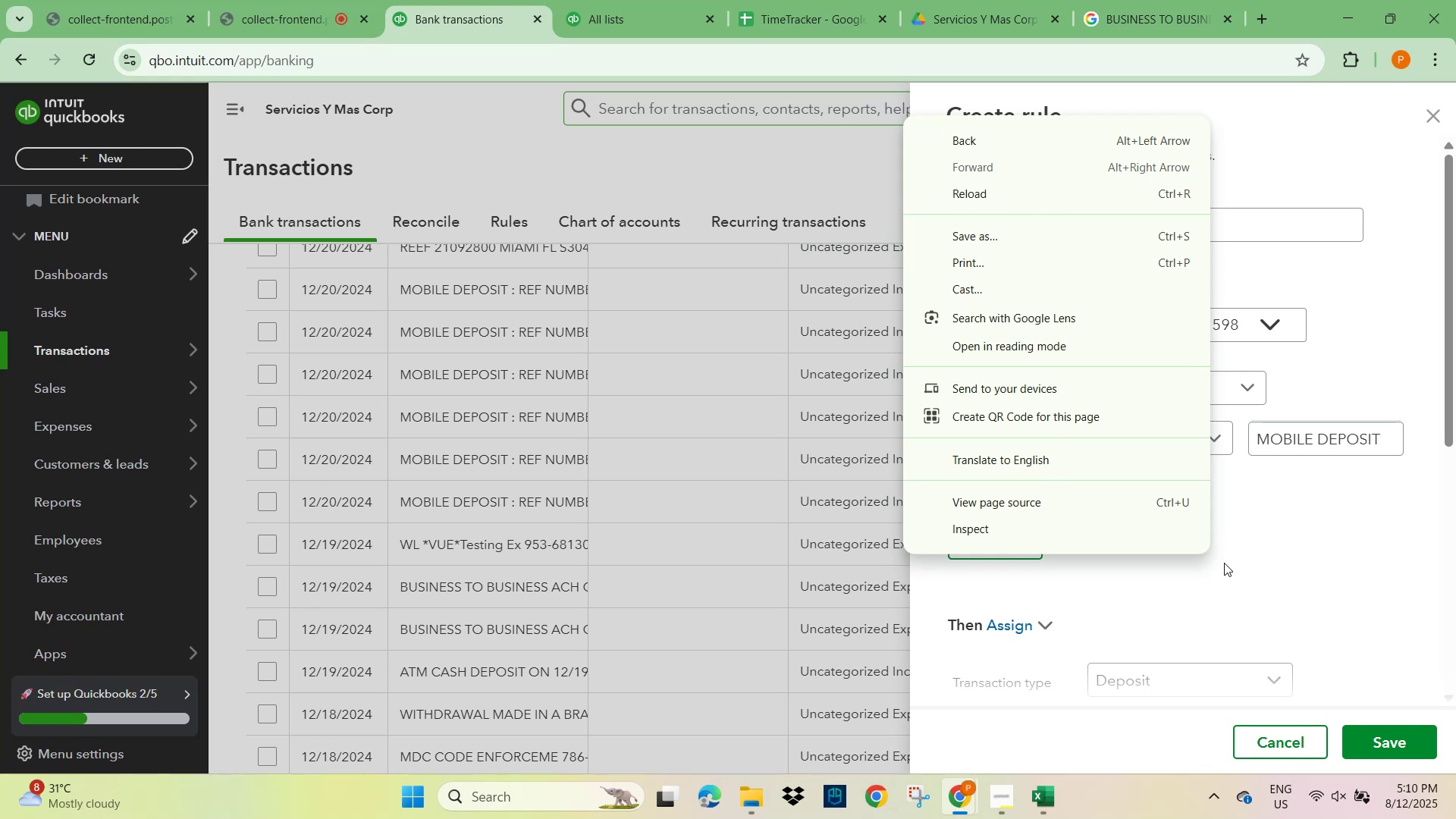 
wait(66.09)
 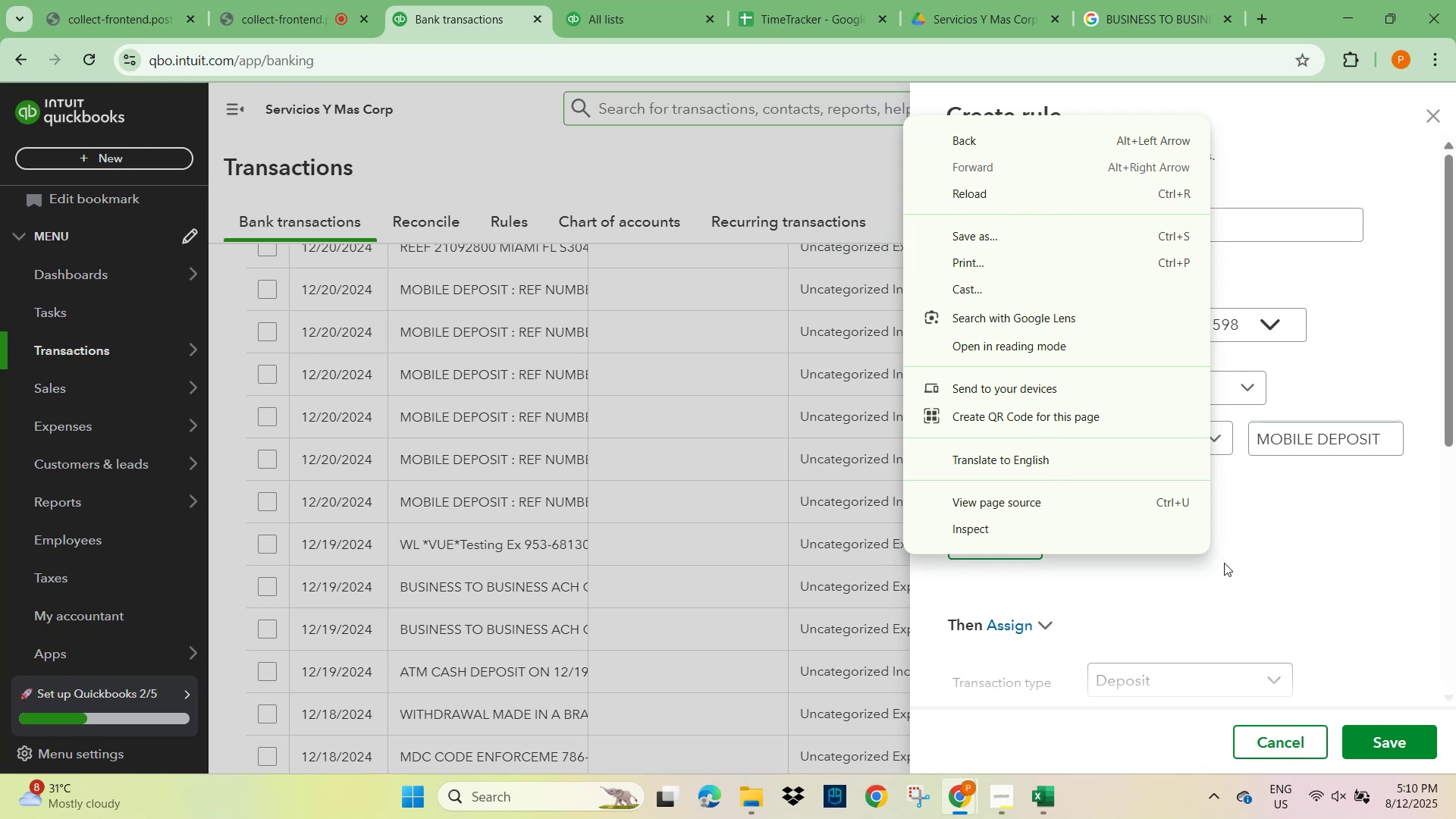 
left_click([1332, 160])
 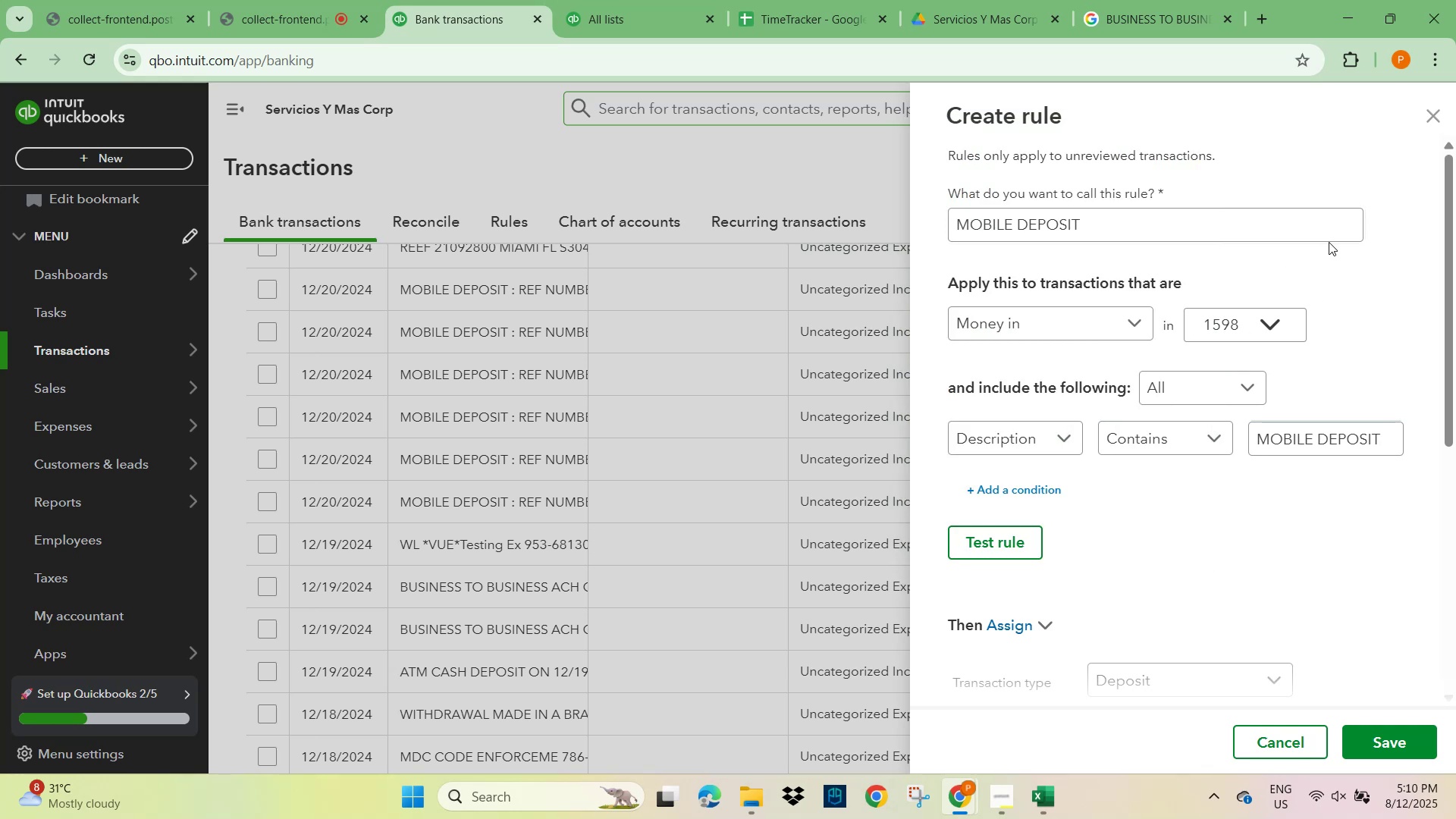 
wait(10.77)
 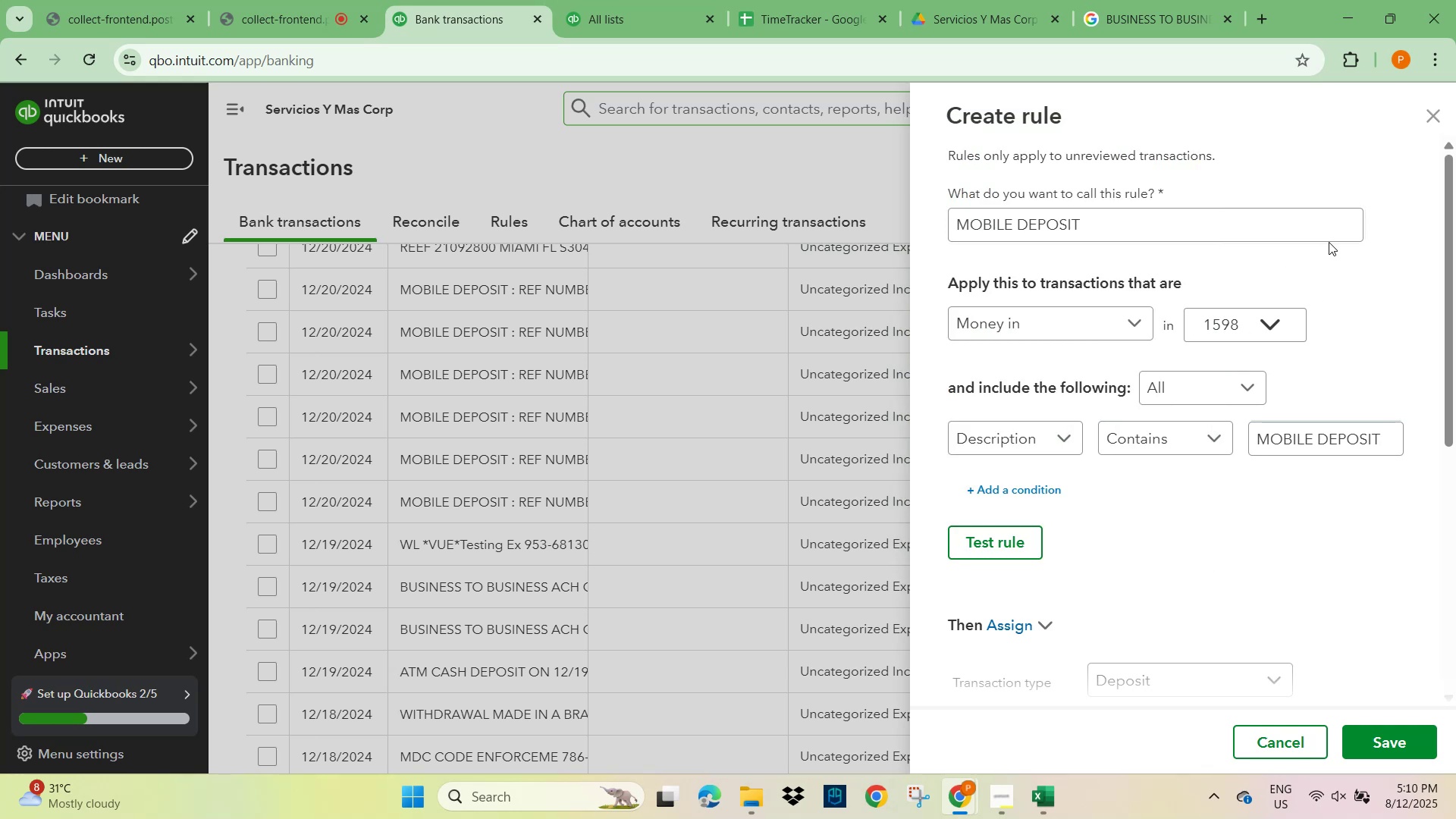 
scroll: coordinate [1134, 576], scroll_direction: down, amount: 4.0
 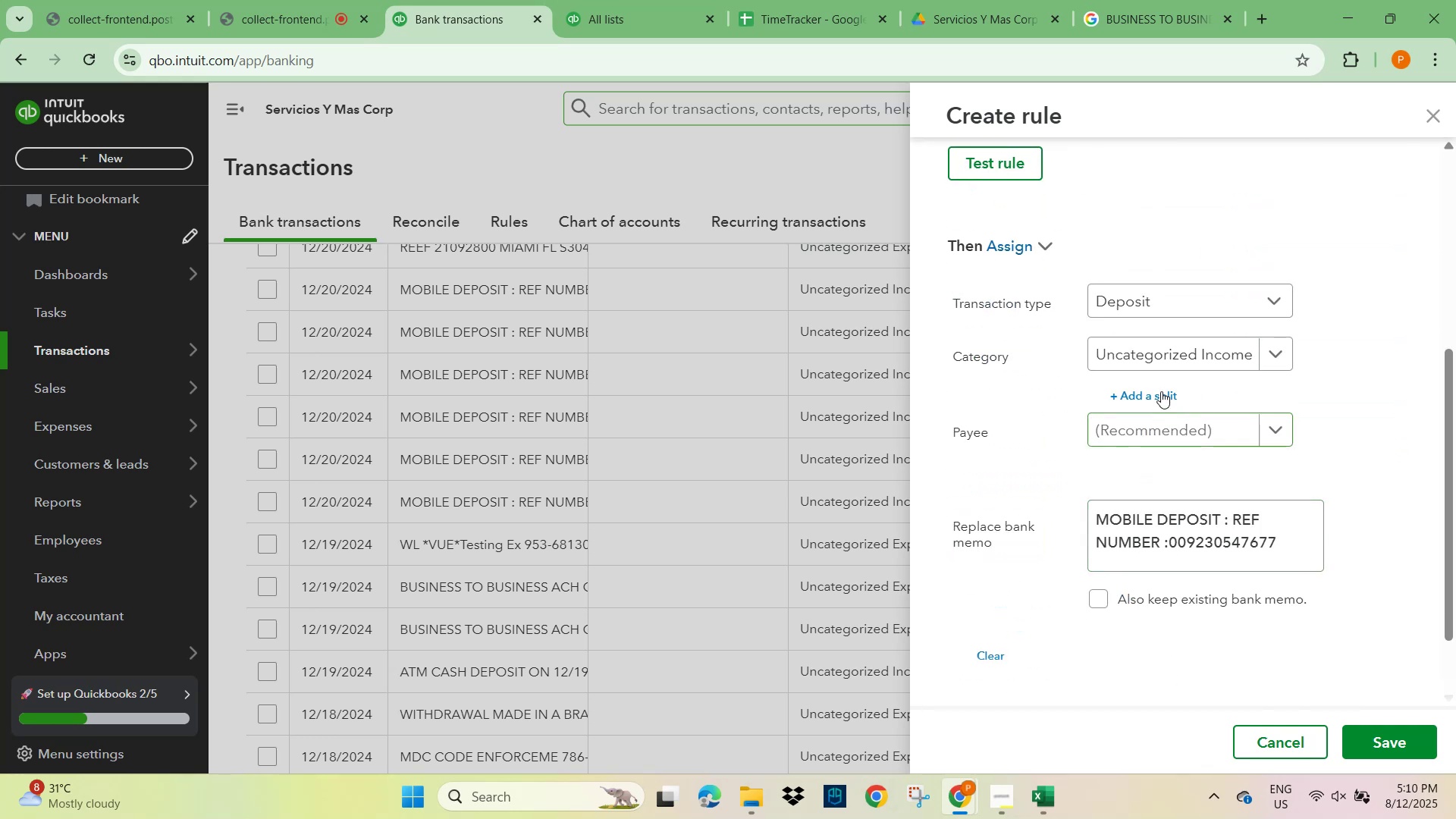 
wait(5.07)
 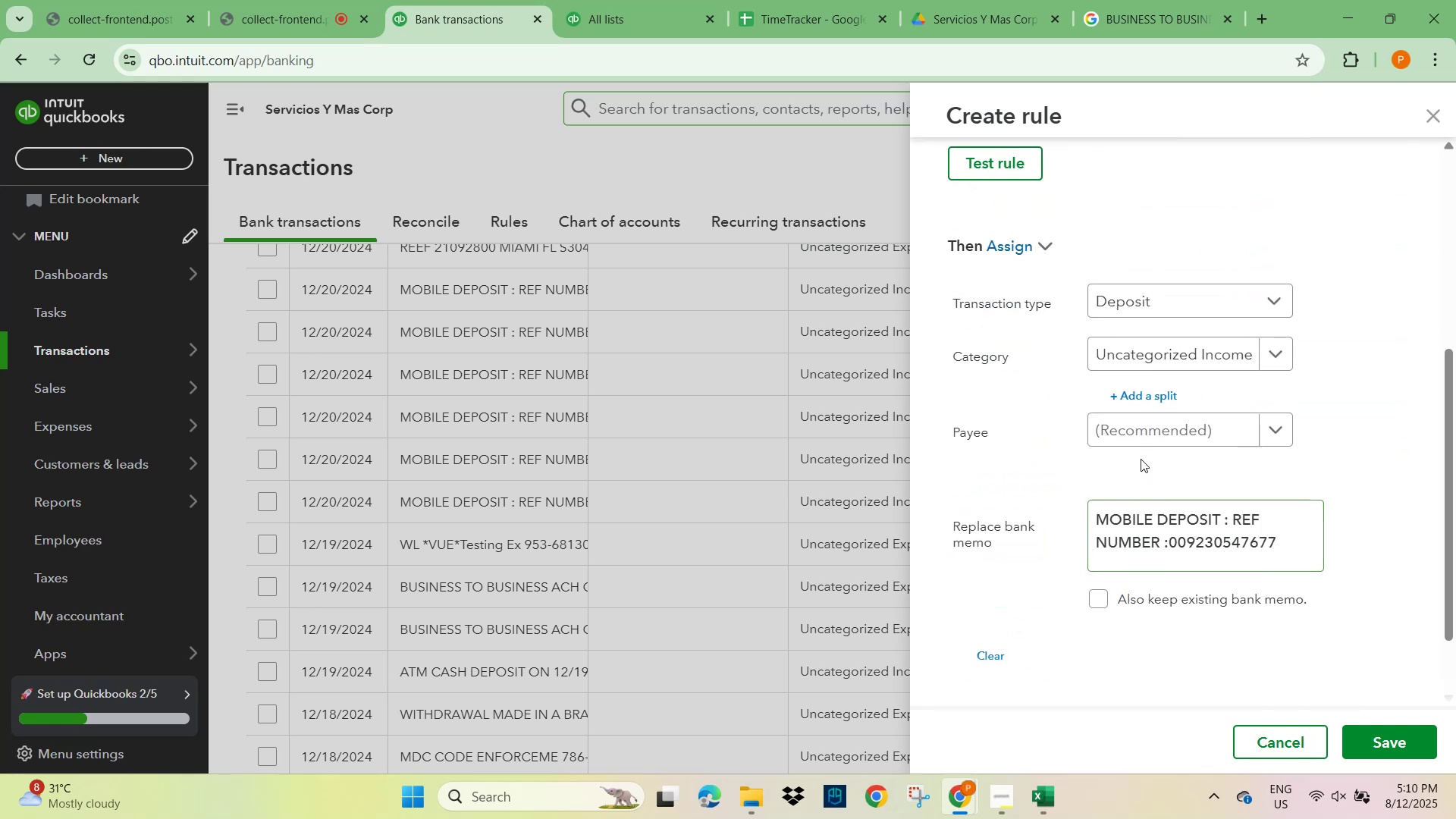 
left_click([1163, 358])
 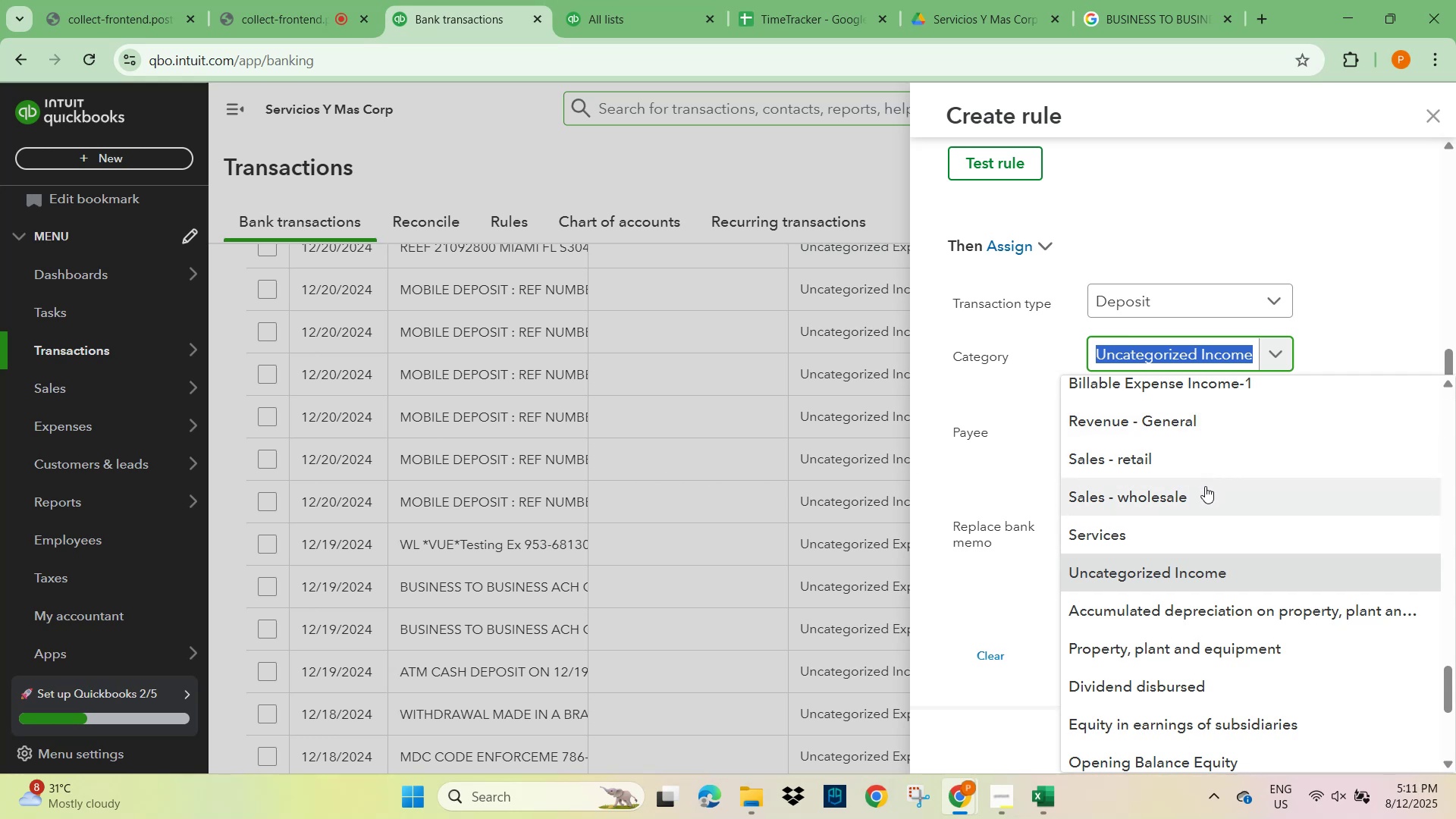 
wait(25.01)
 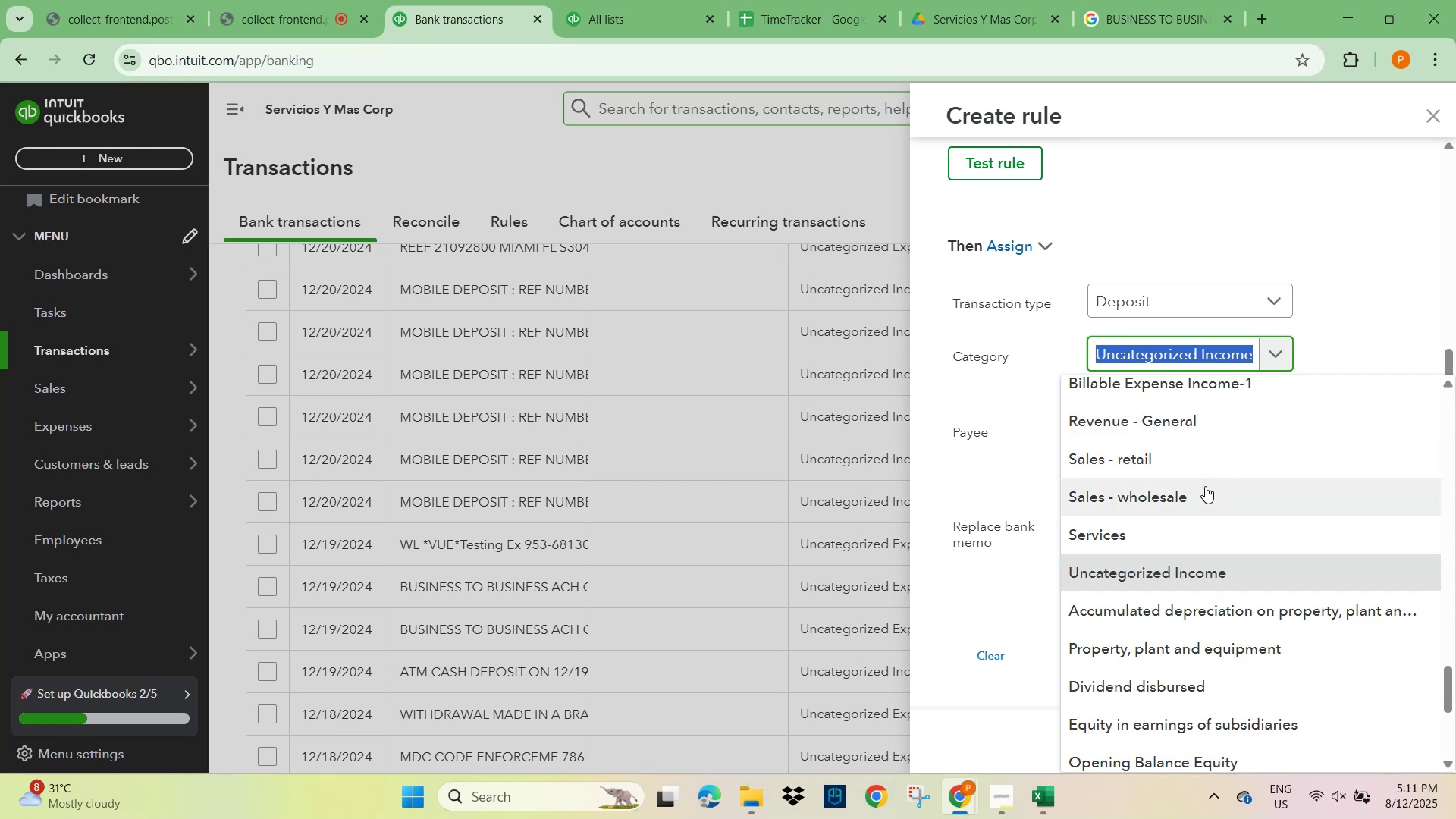 
type(sale)
 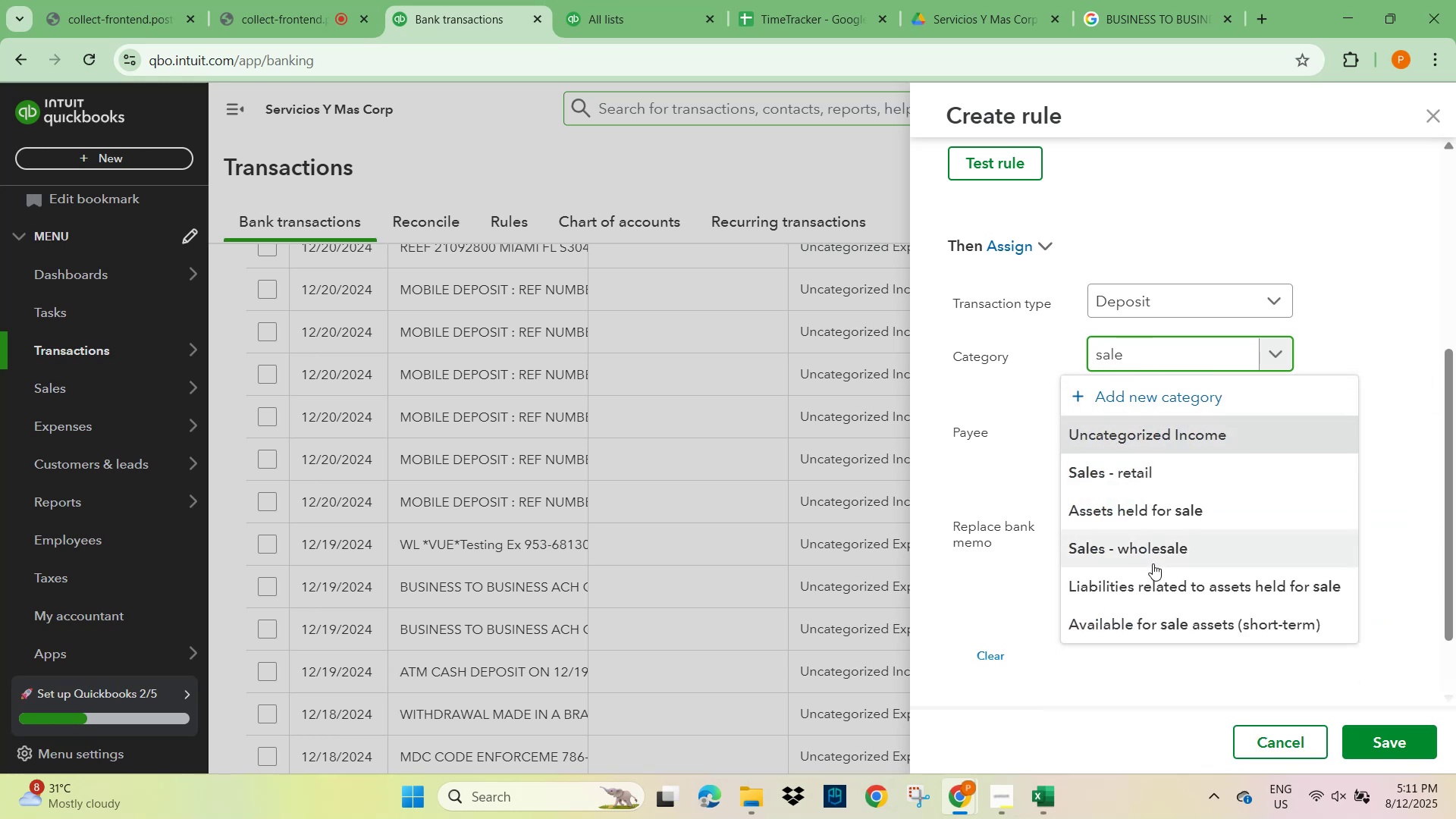 
wait(5.68)
 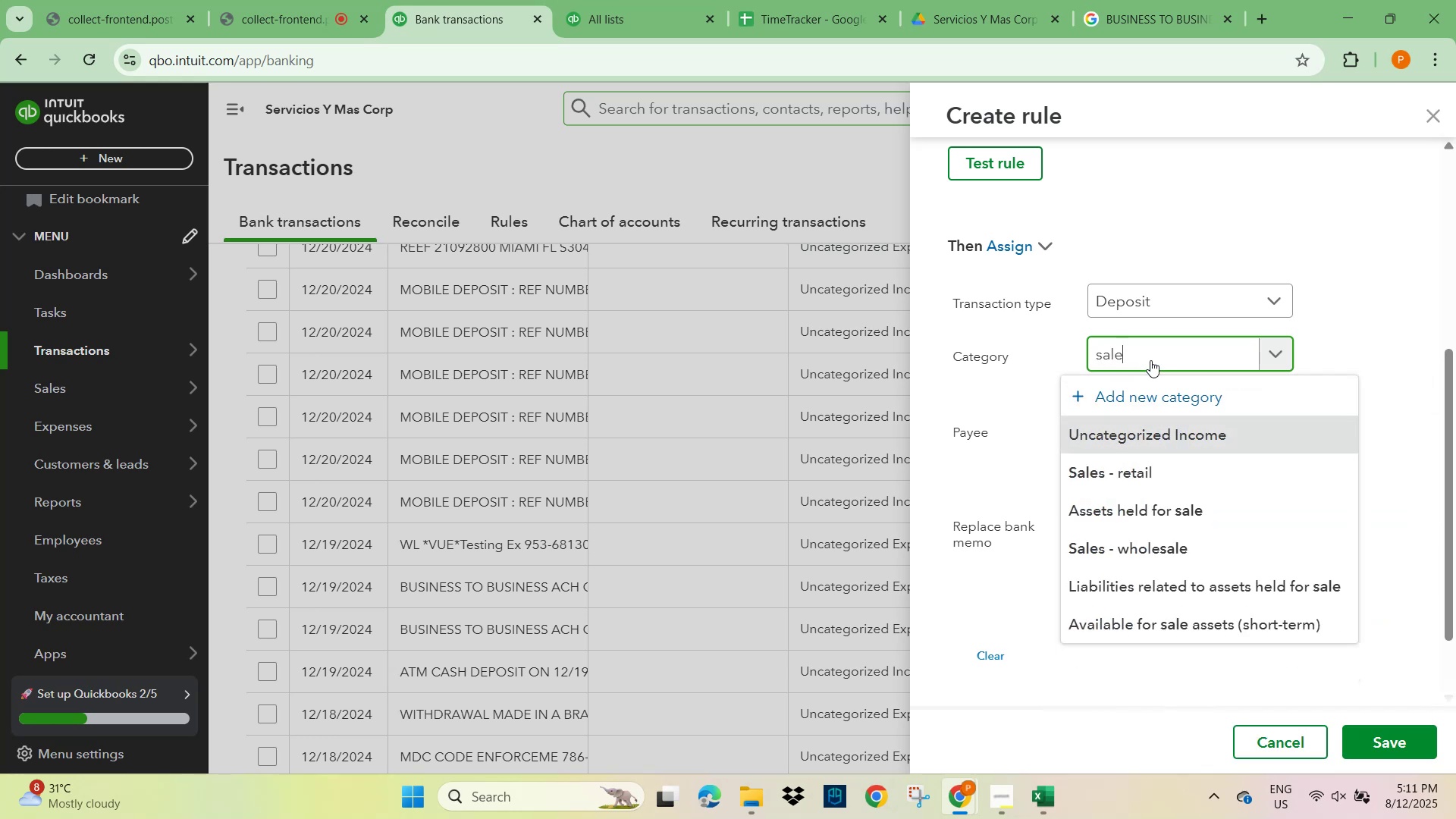 
scroll: coordinate [1173, 532], scroll_direction: down, amount: 2.0
 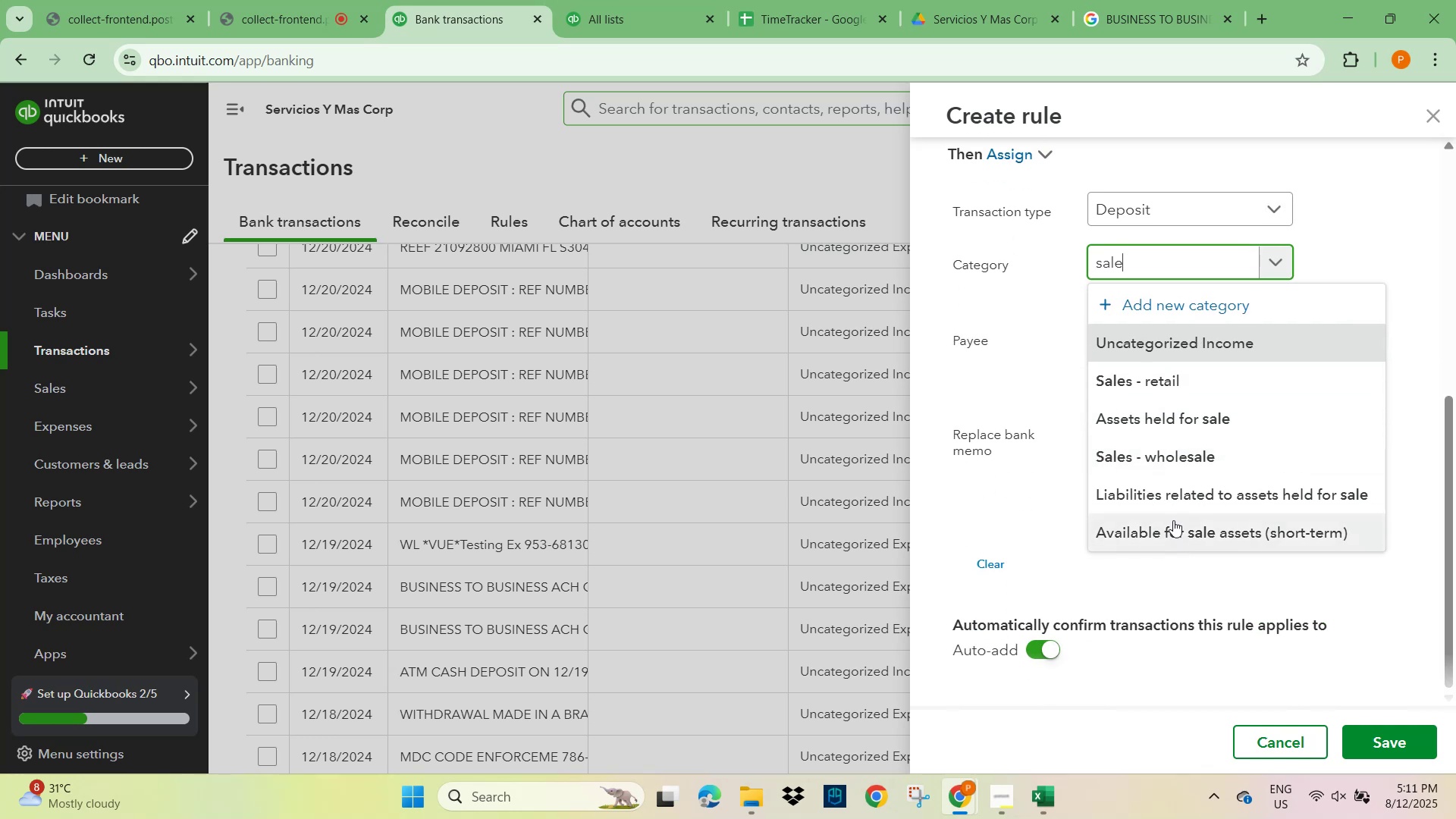 
scroll: coordinate [1172, 502], scroll_direction: up, amount: 1.0
 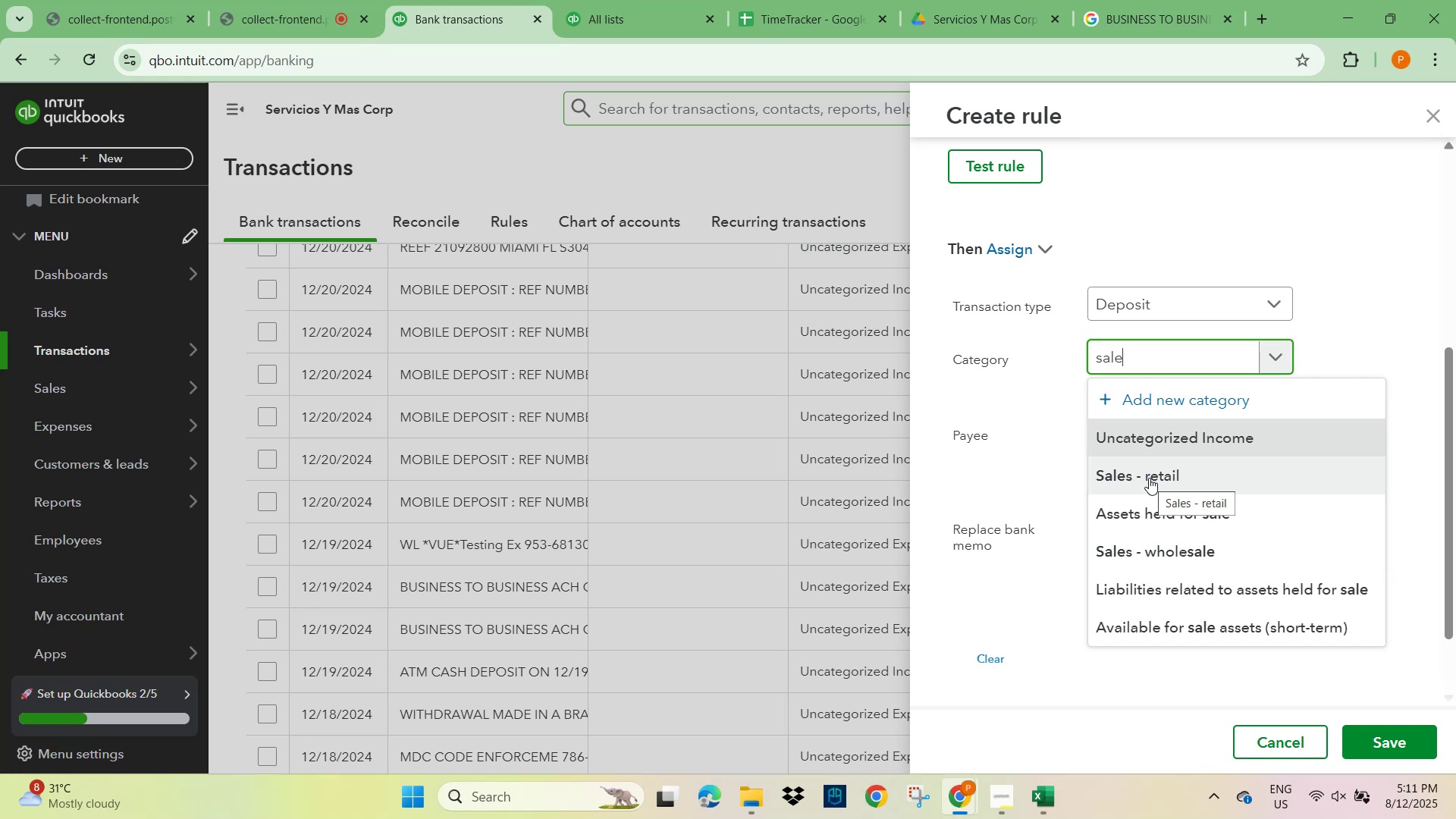 
wait(21.54)
 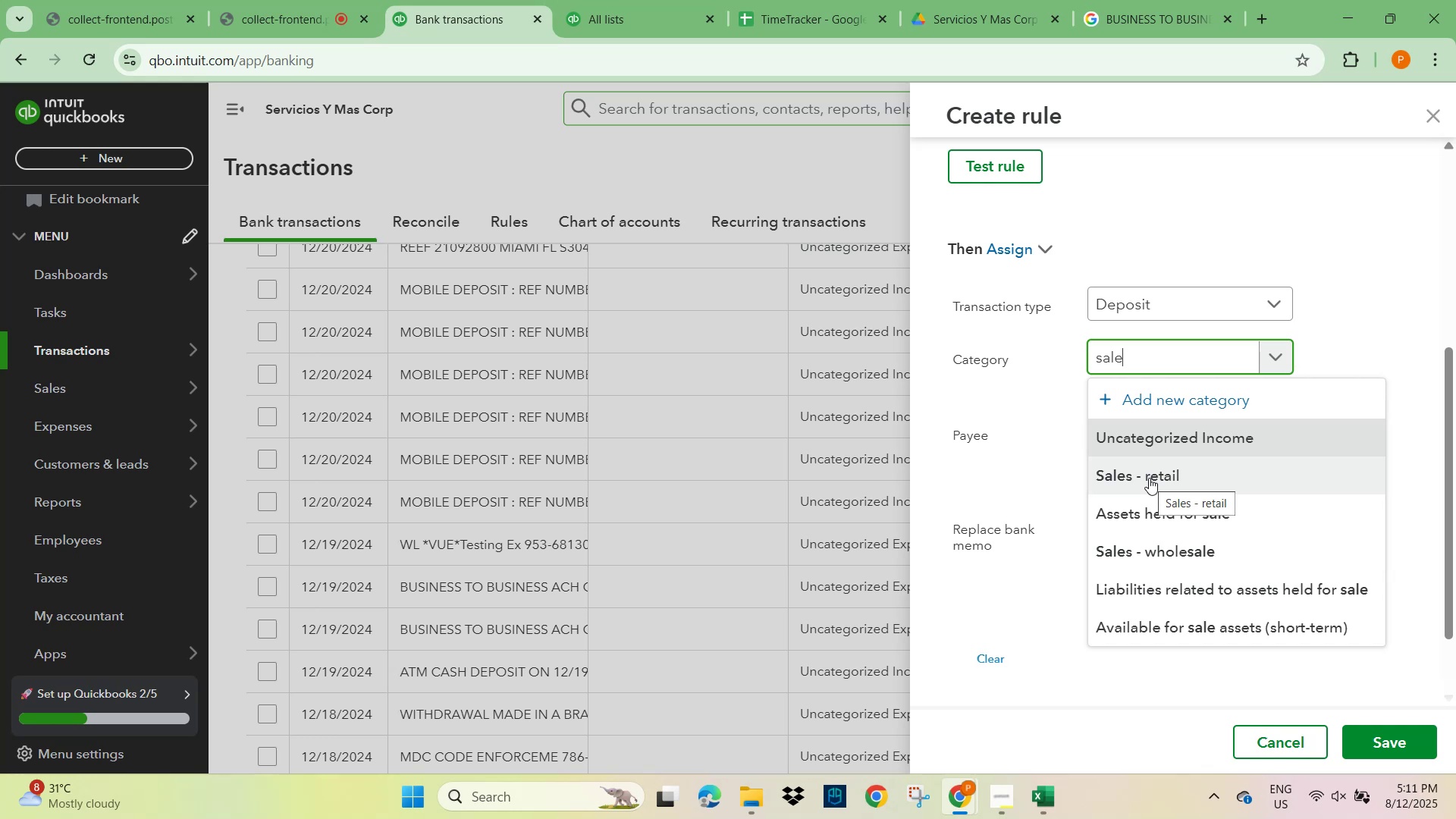 
mouse_move([1113, 539])
 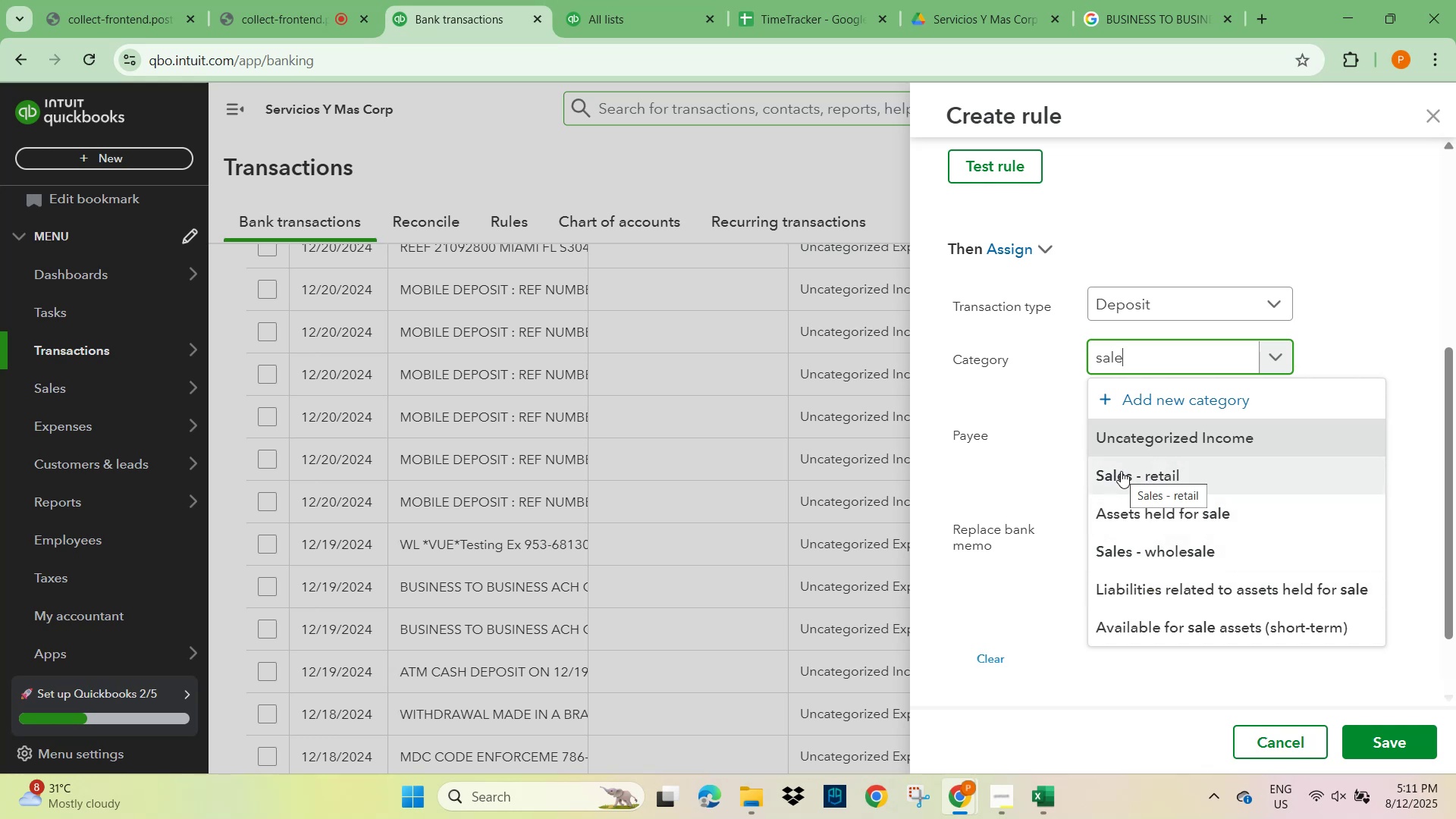 
left_click([1121, 471])
 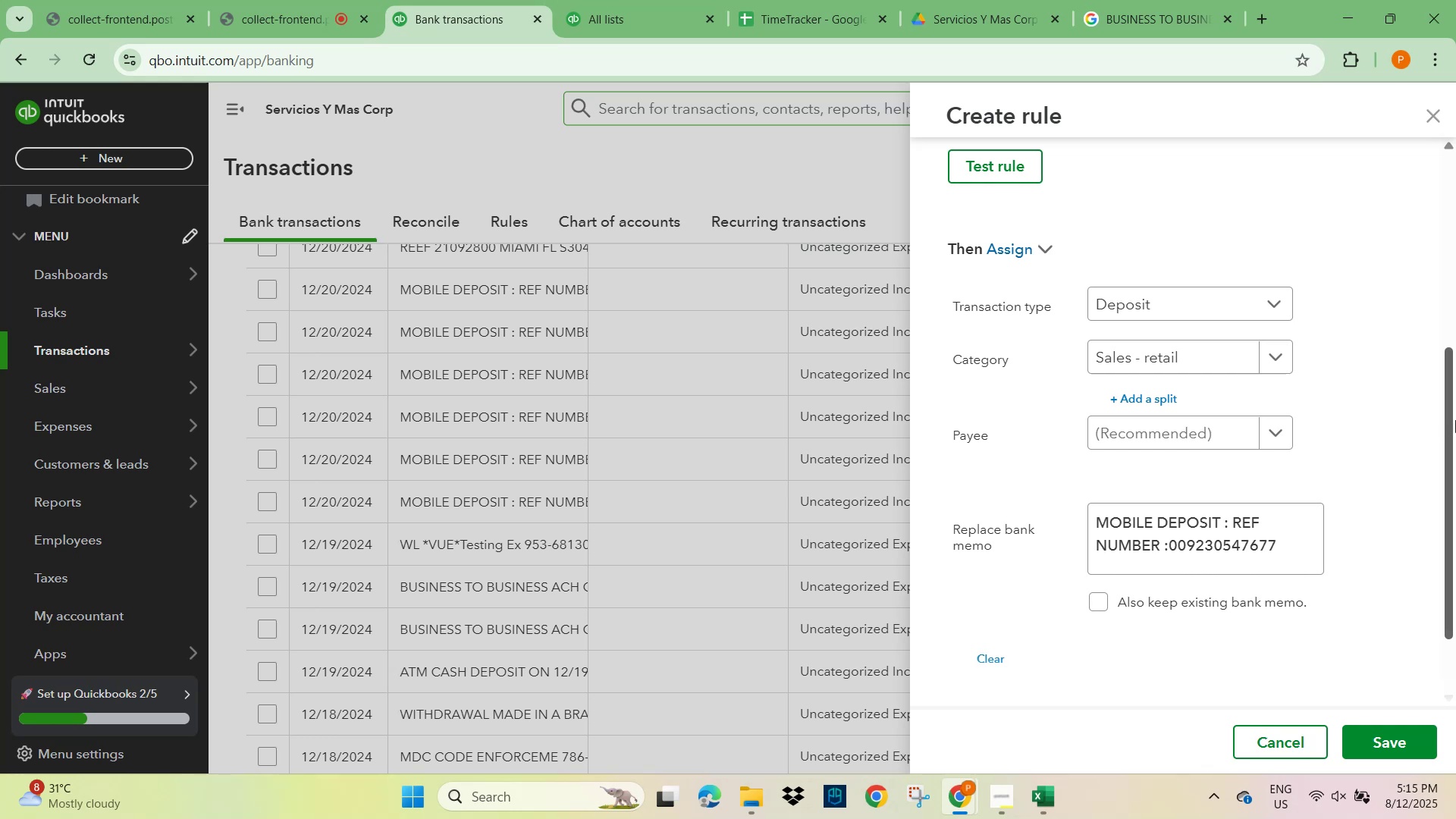 
wait(224.45)
 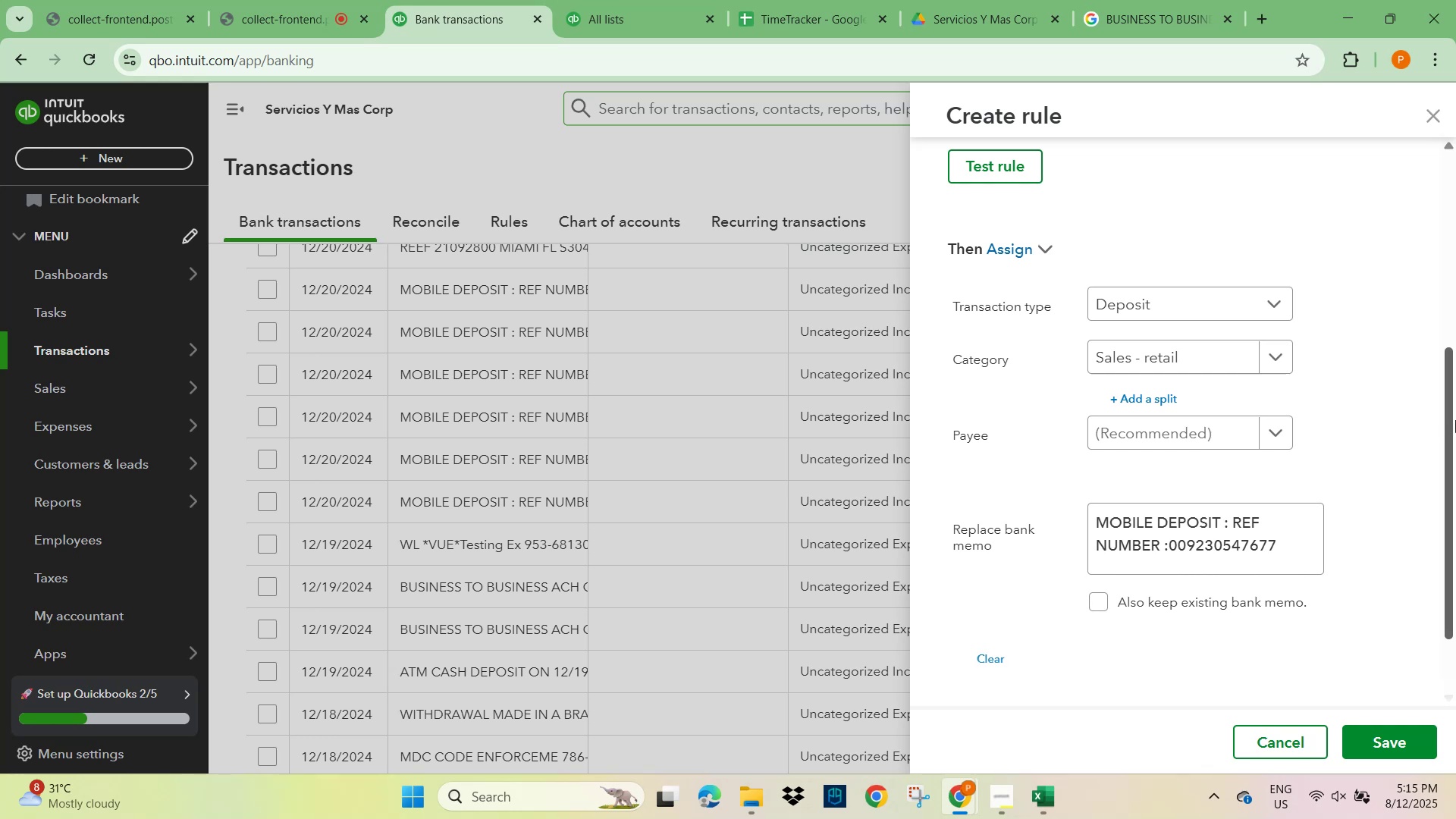 
scroll: coordinate [1332, 548], scroll_direction: down, amount: 1.0
 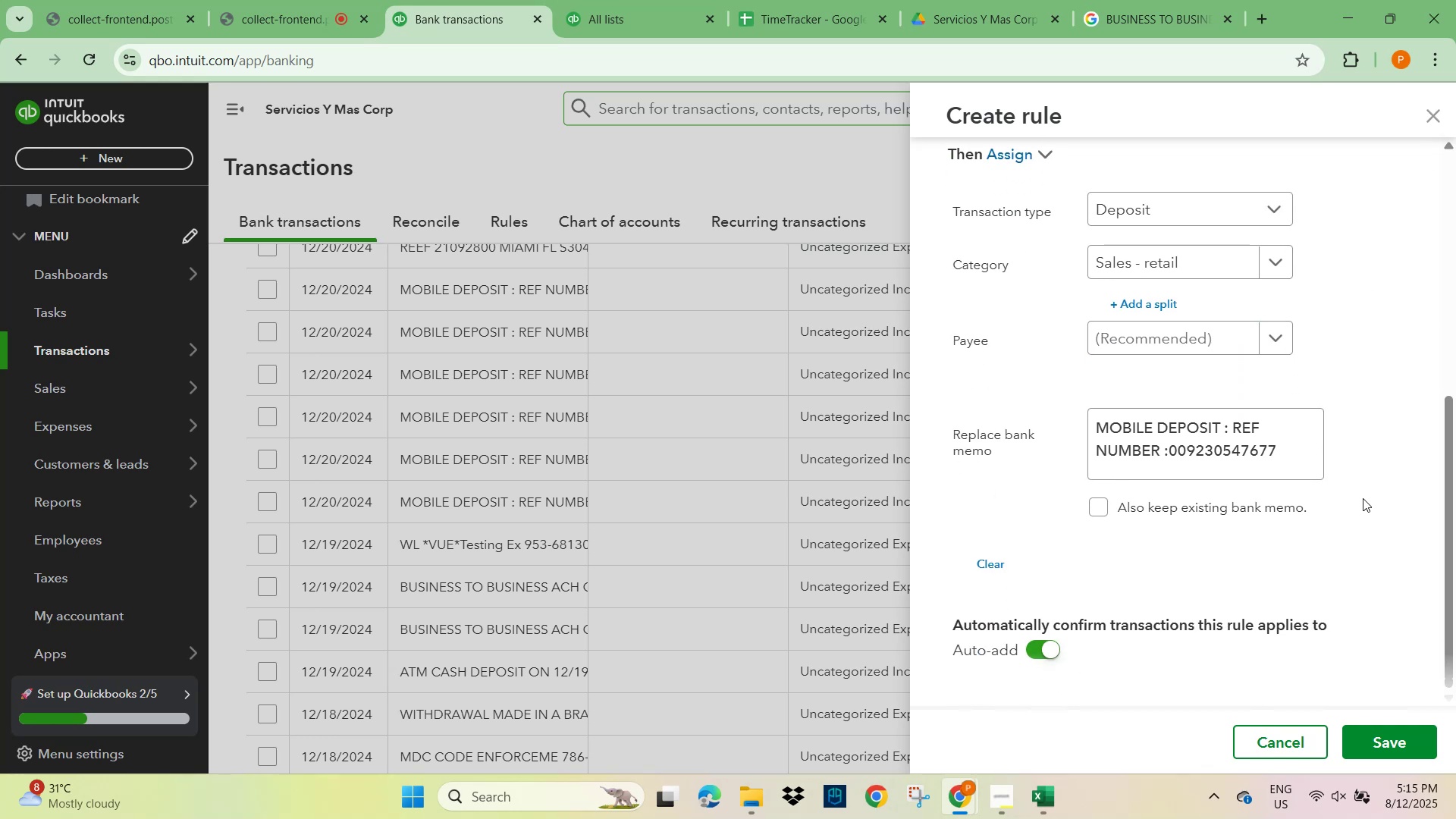 
scroll: coordinate [388, 450], scroll_direction: up, amount: 11.0
 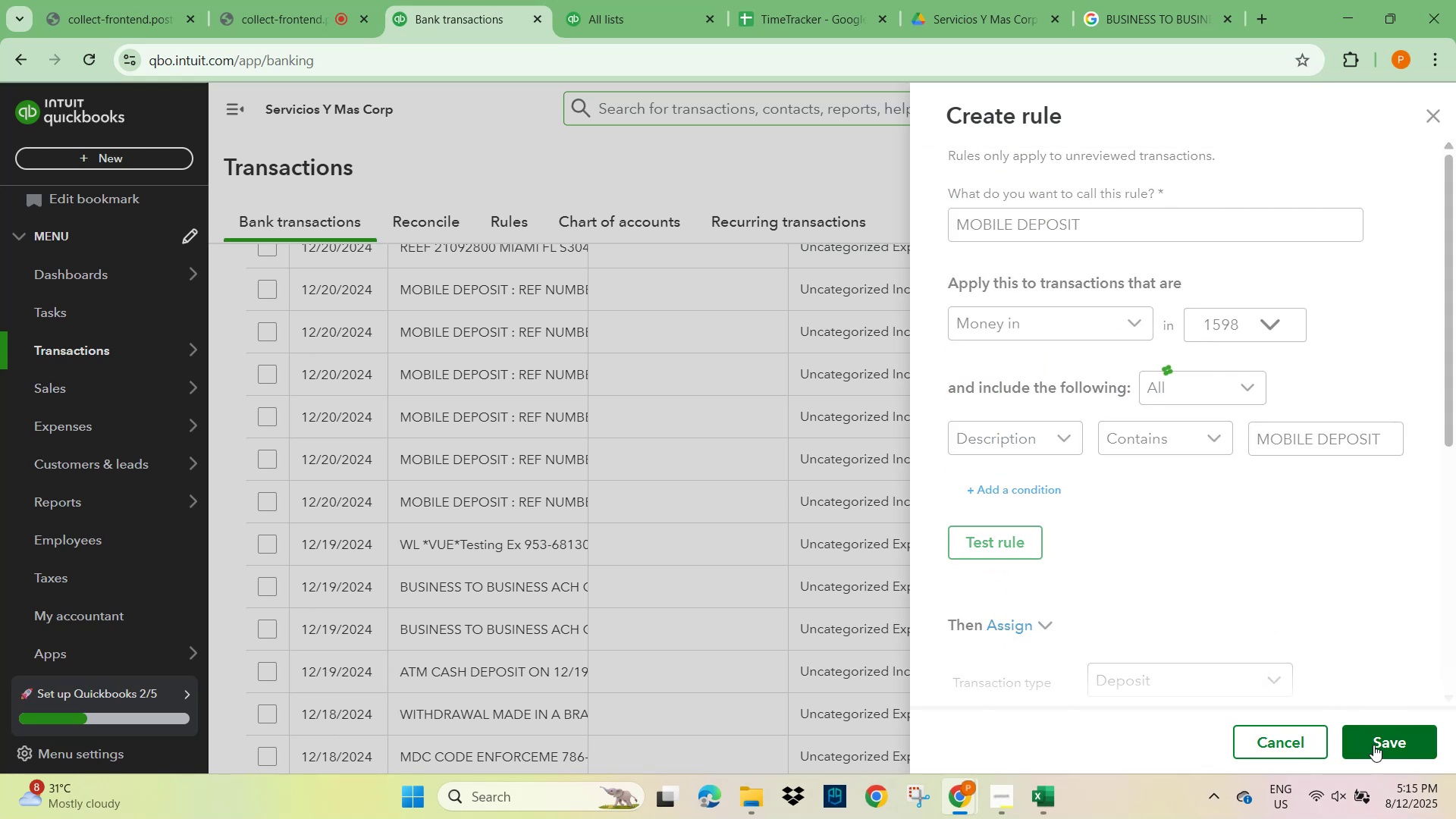 
left_click([1384, 740])
 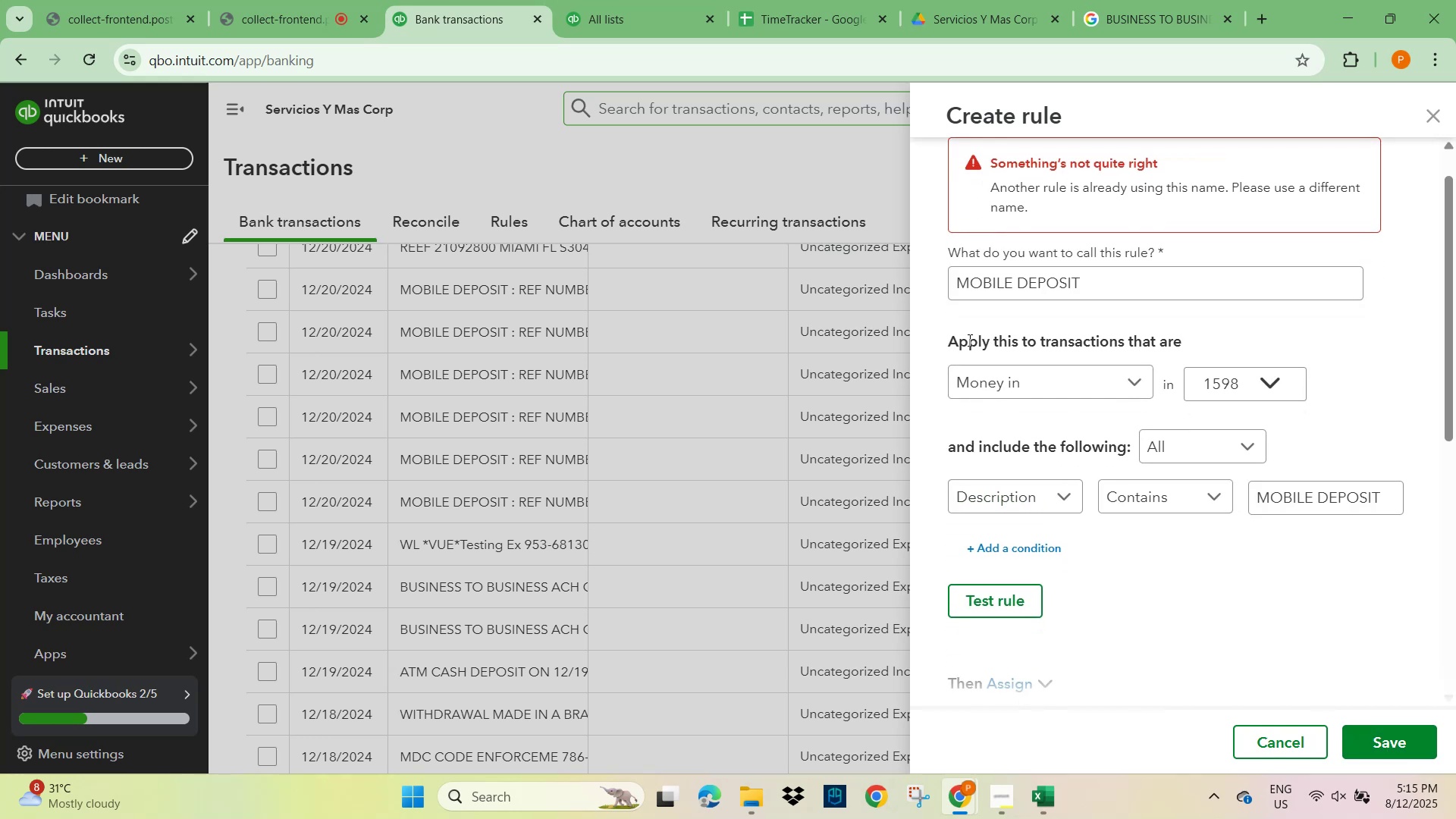 
scroll: coordinate [1021, 394], scroll_direction: up, amount: 6.0
 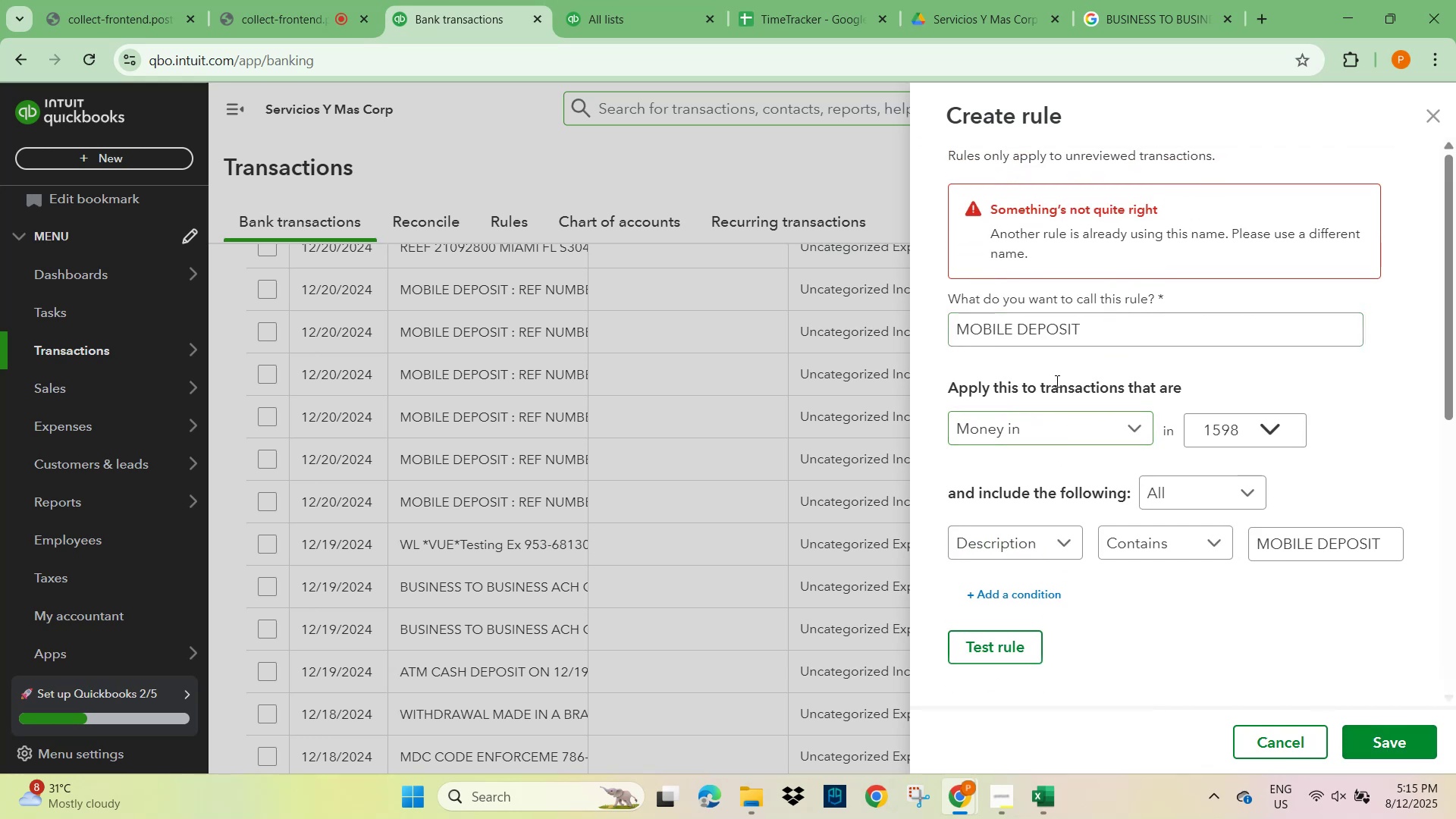 
wait(5.04)
 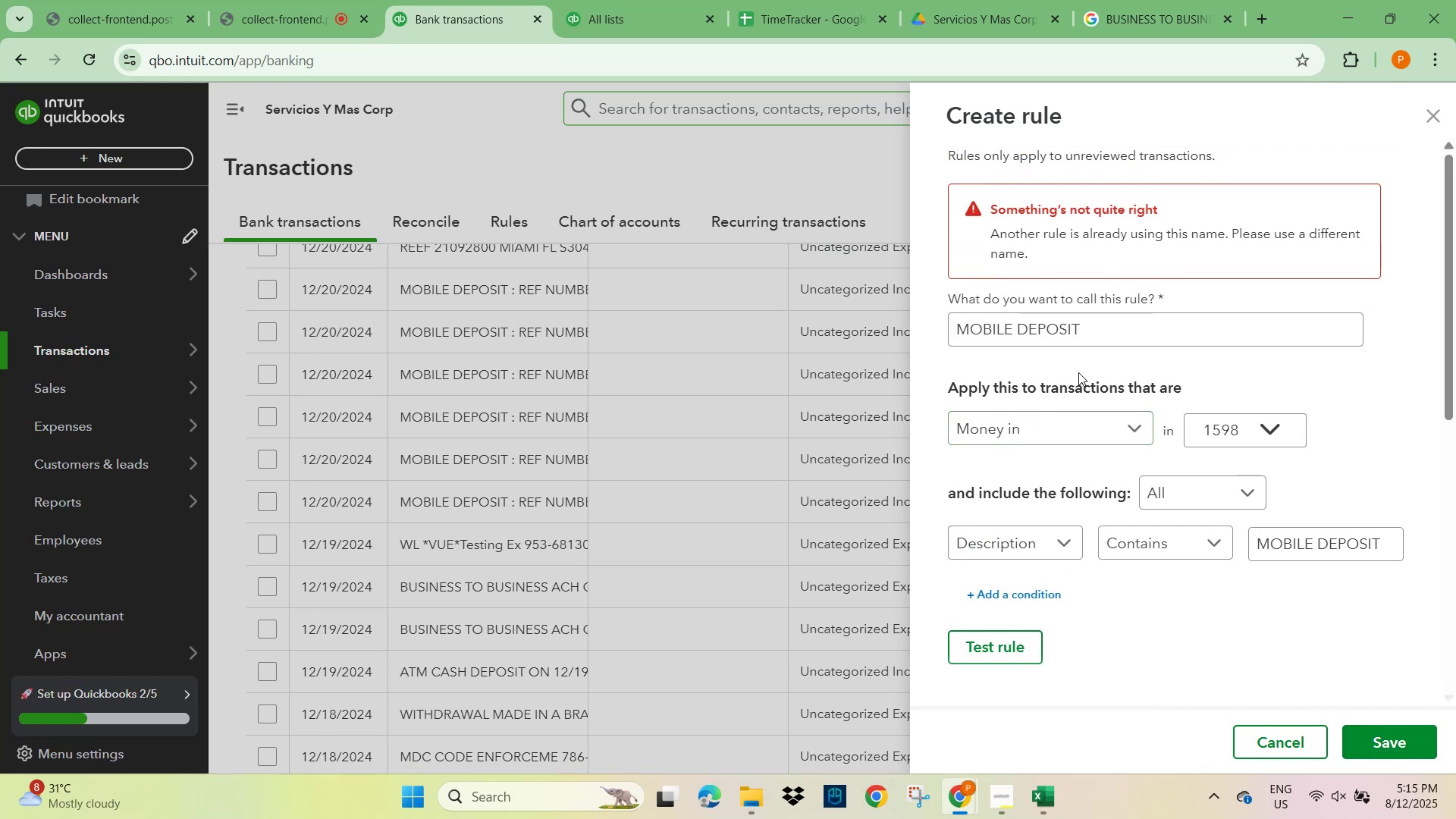 
scroll: coordinate [1086, 503], scroll_direction: down, amount: 3.0
 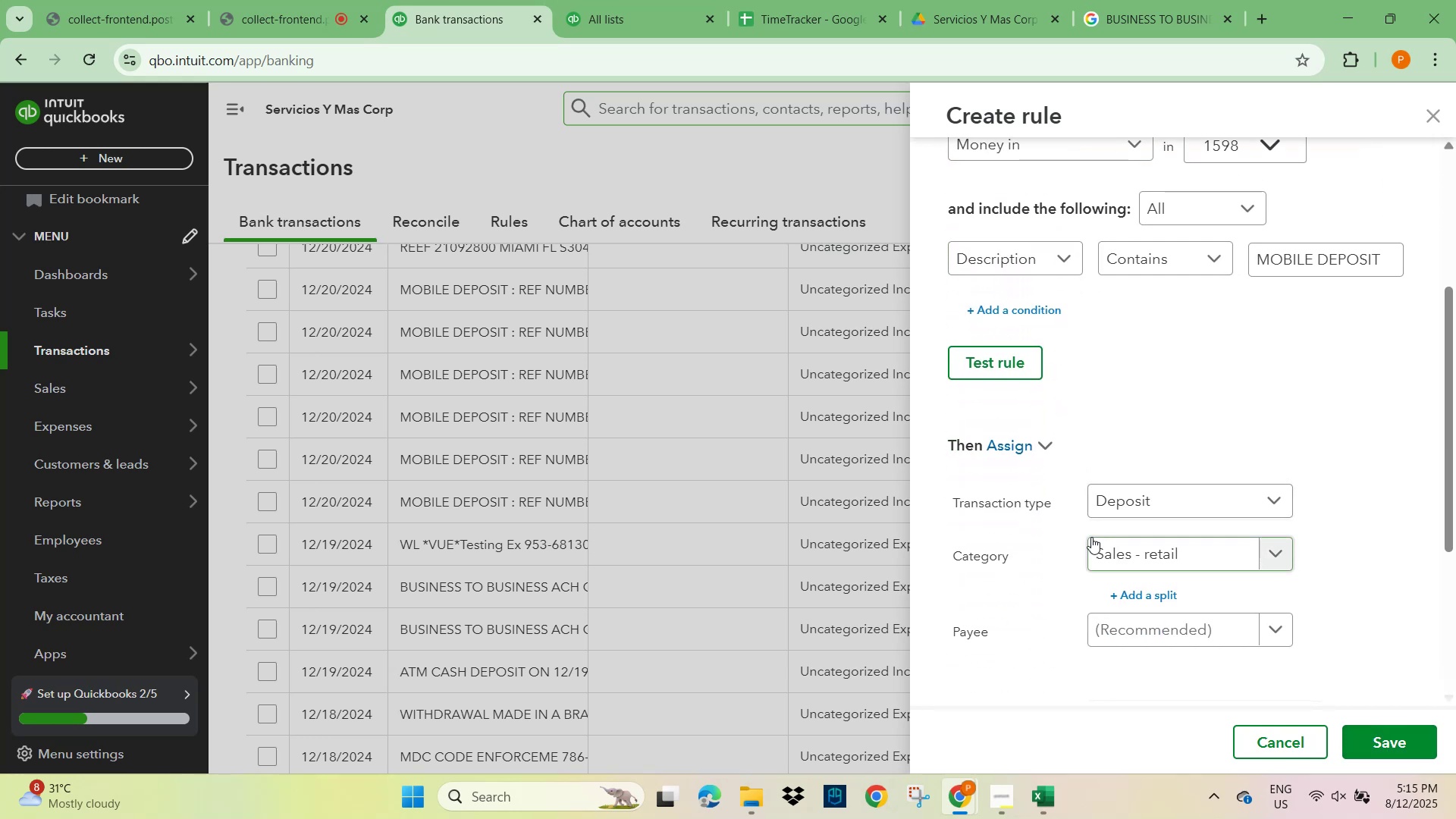 
scroll: coordinate [1137, 464], scroll_direction: up, amount: 12.0
 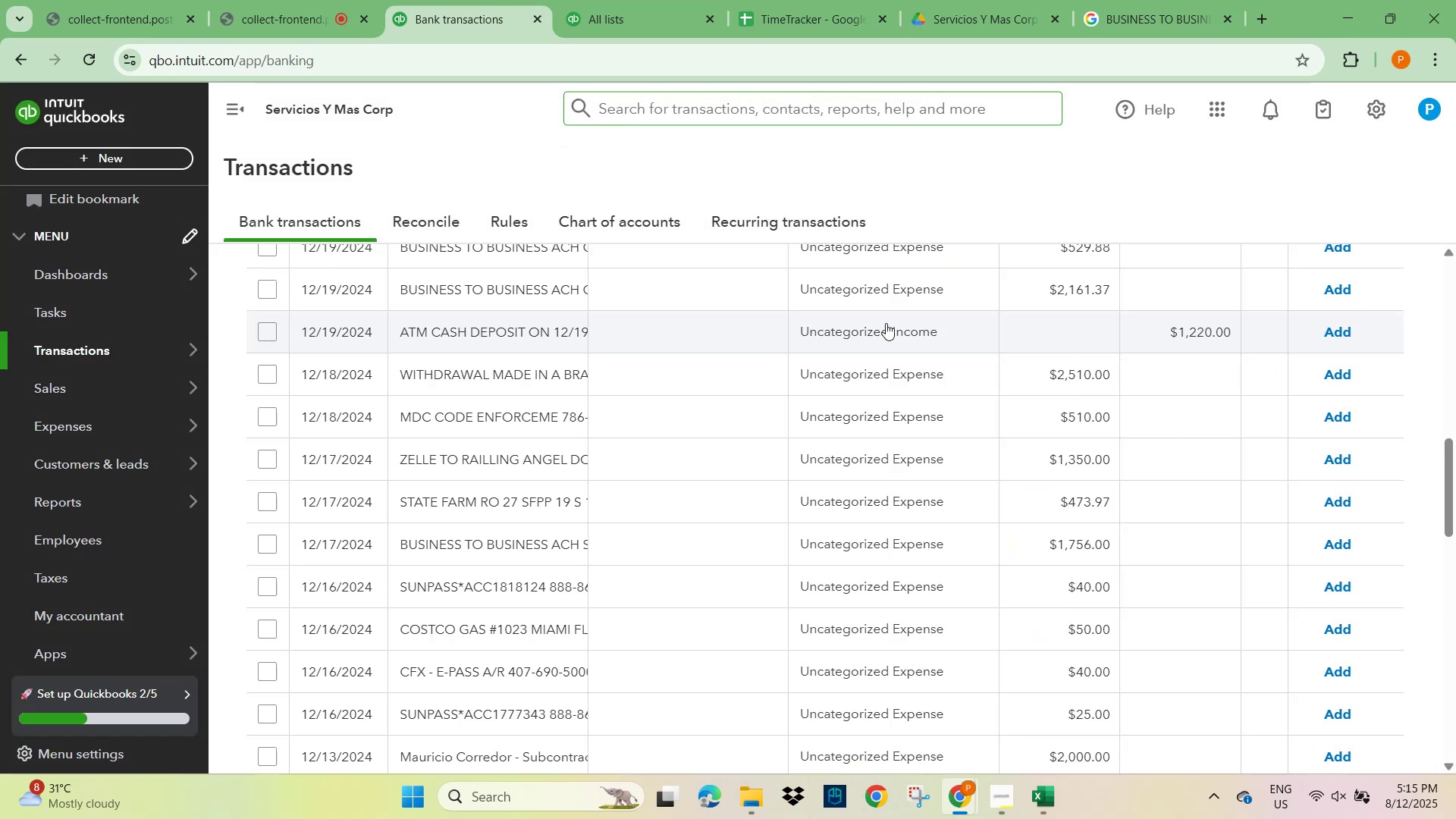 
wait(7.55)
 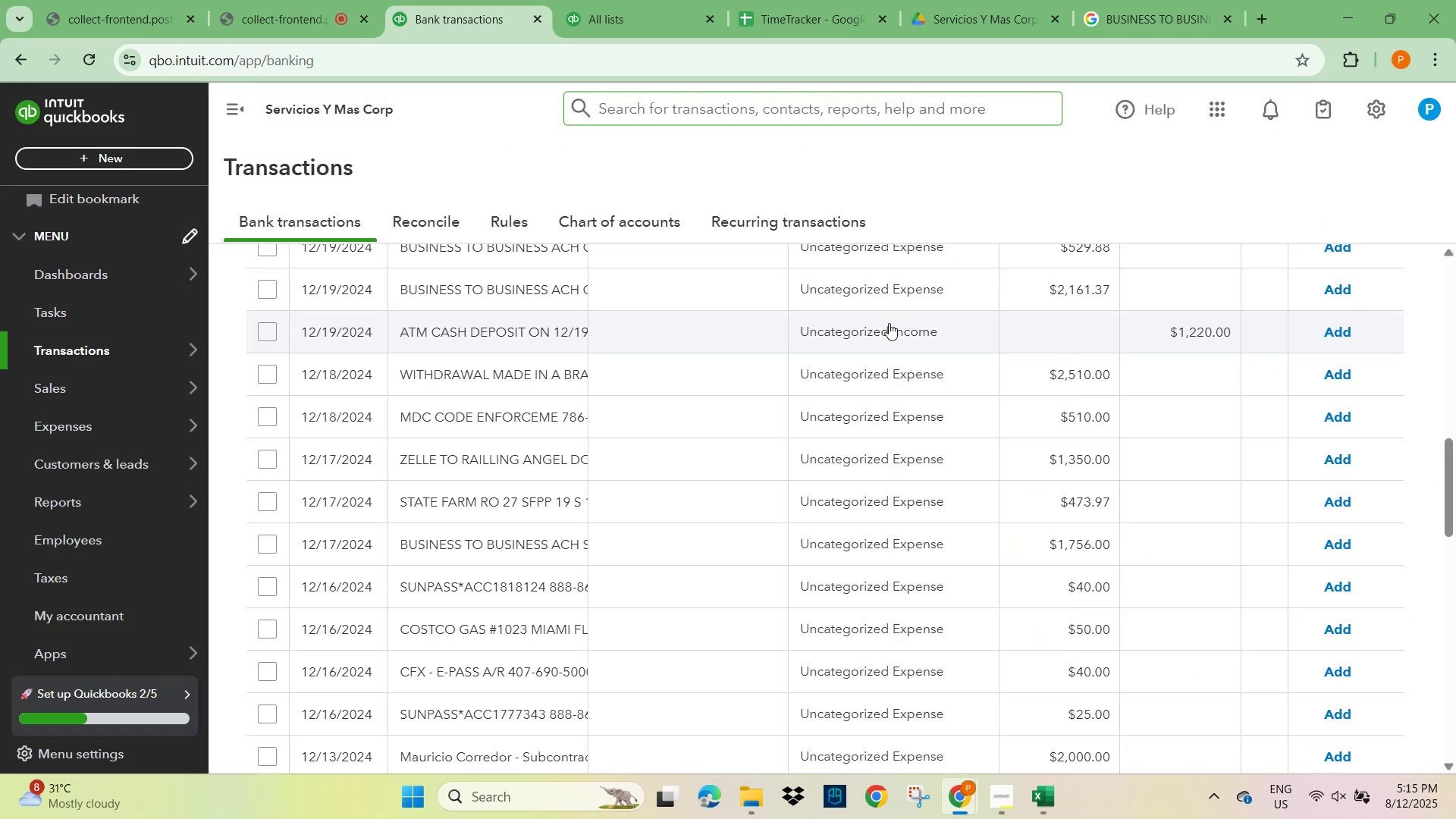 
scroll: coordinate [460, 314], scroll_direction: up, amount: 16.0
 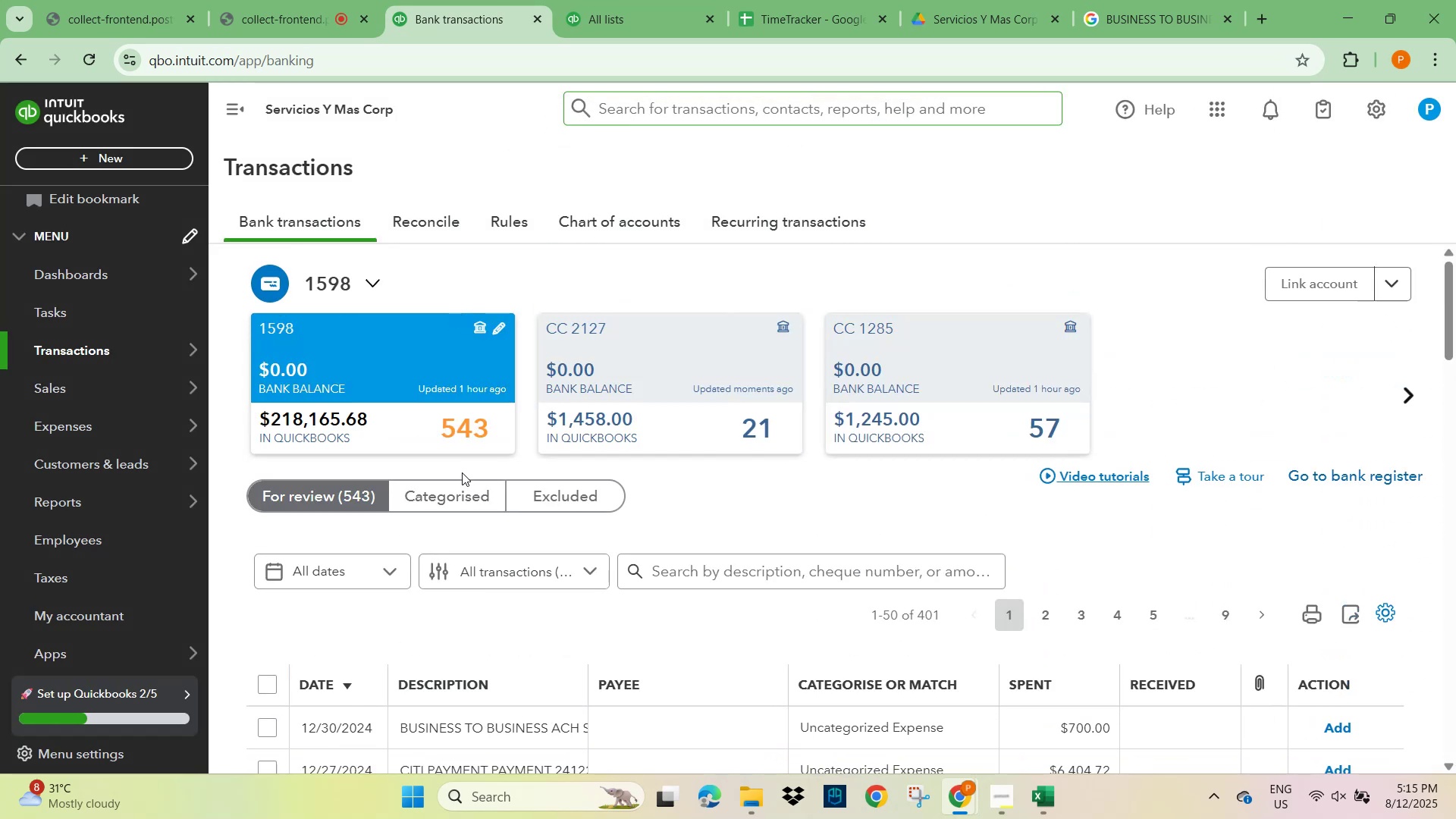 
scroll: coordinate [502, 459], scroll_direction: down, amount: 2.0
 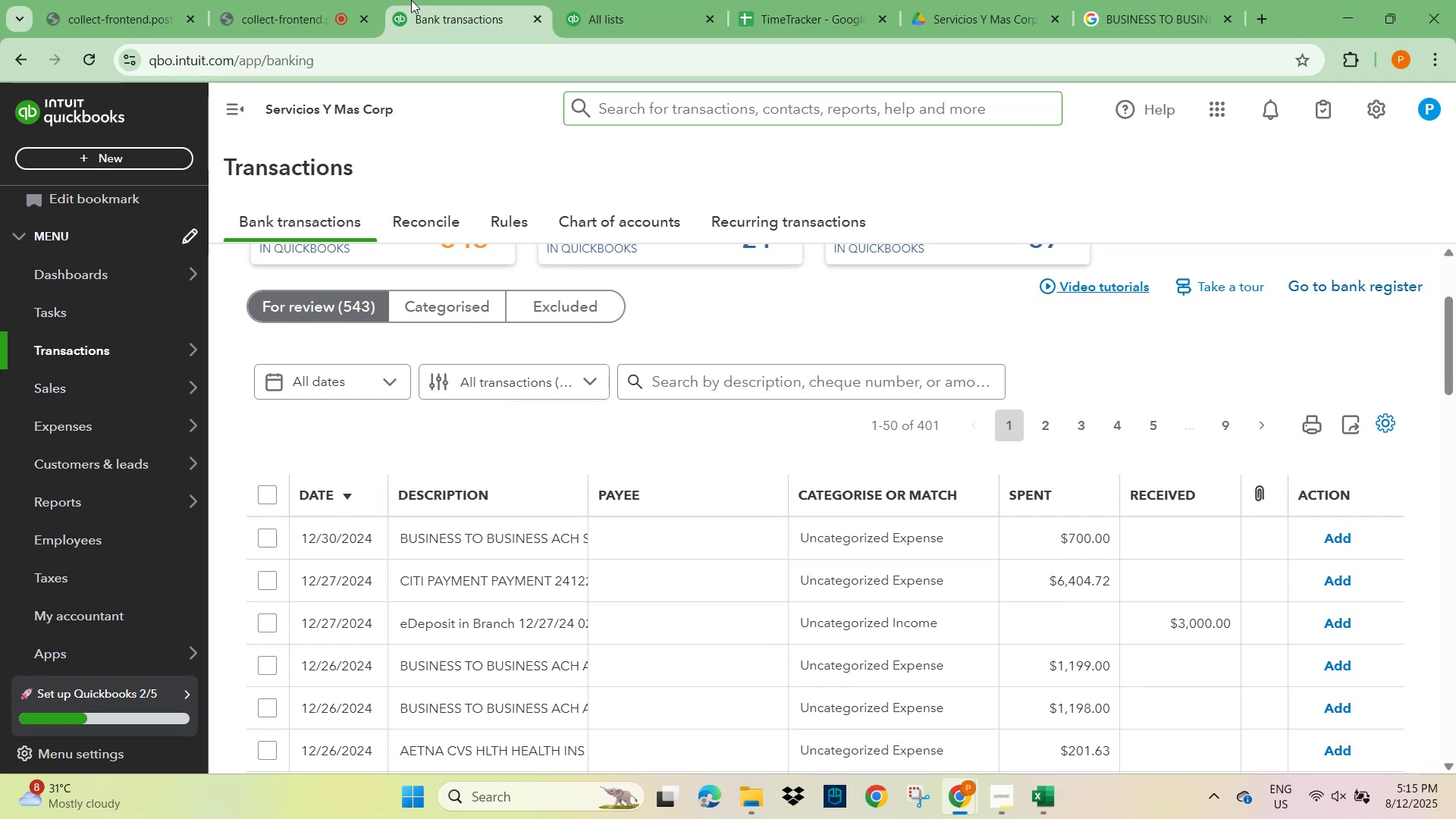 
wait(7.51)
 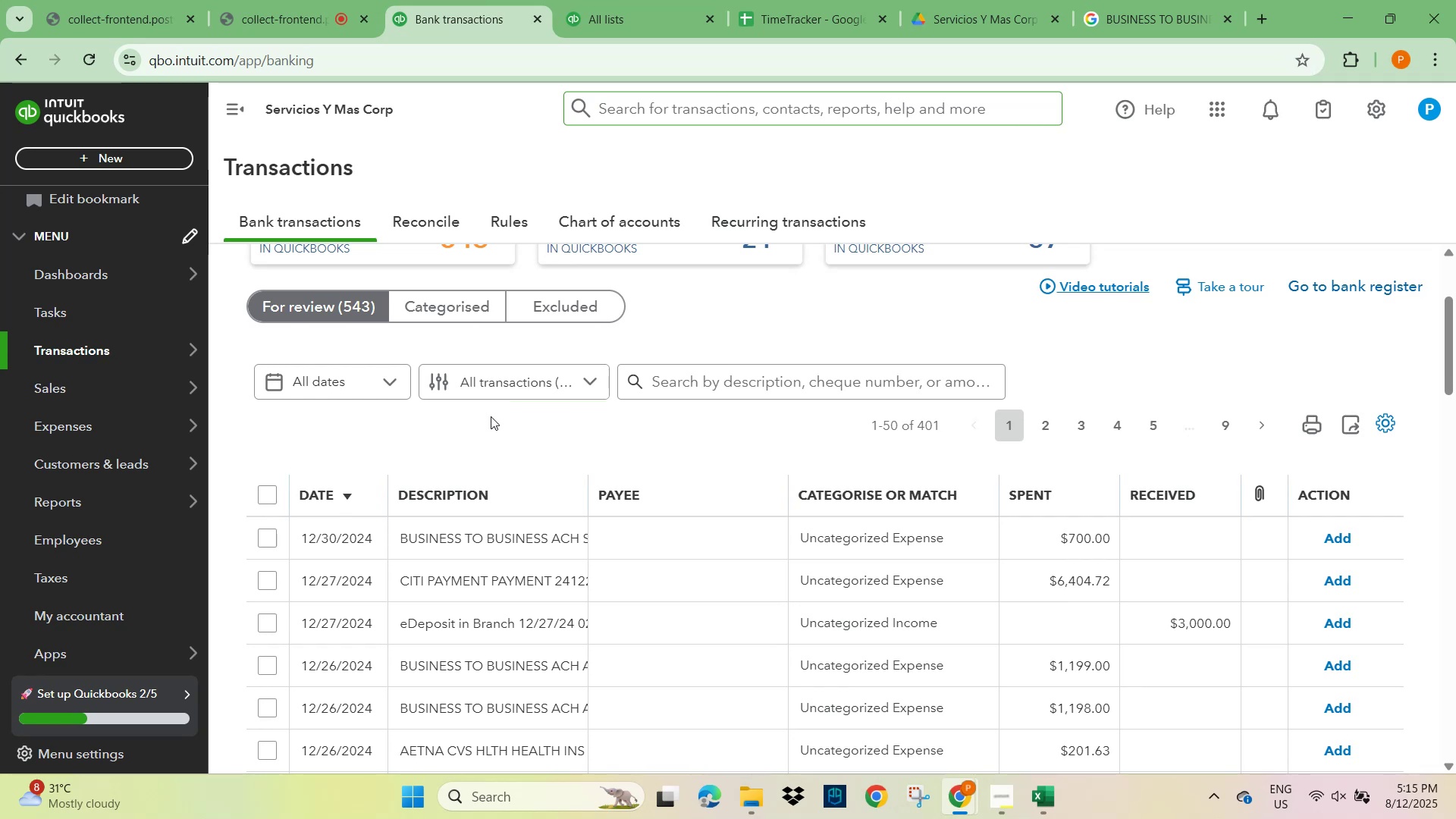 
scroll: coordinate [834, 557], scroll_direction: down, amount: 2.0
 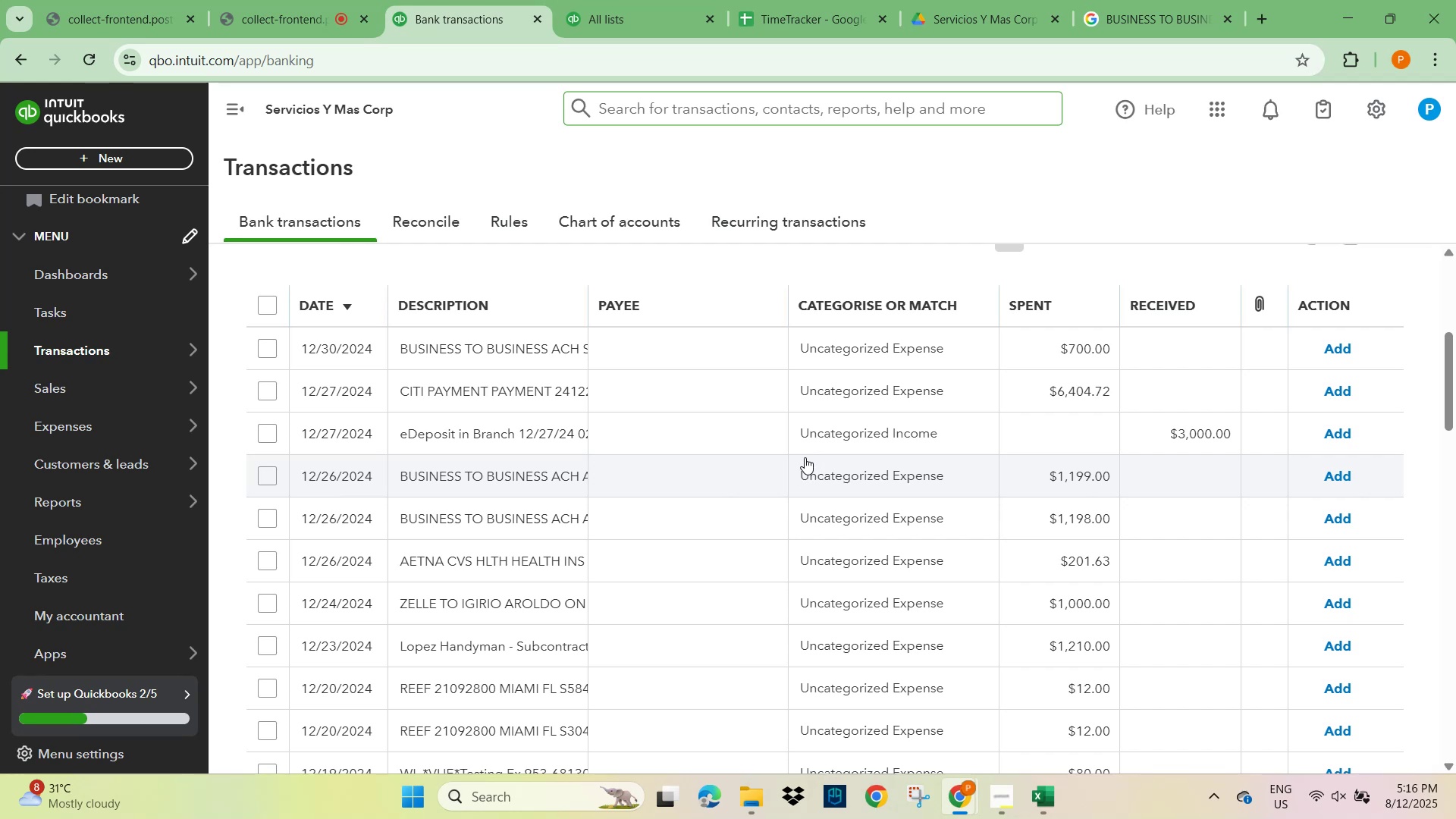 
wait(12.88)
 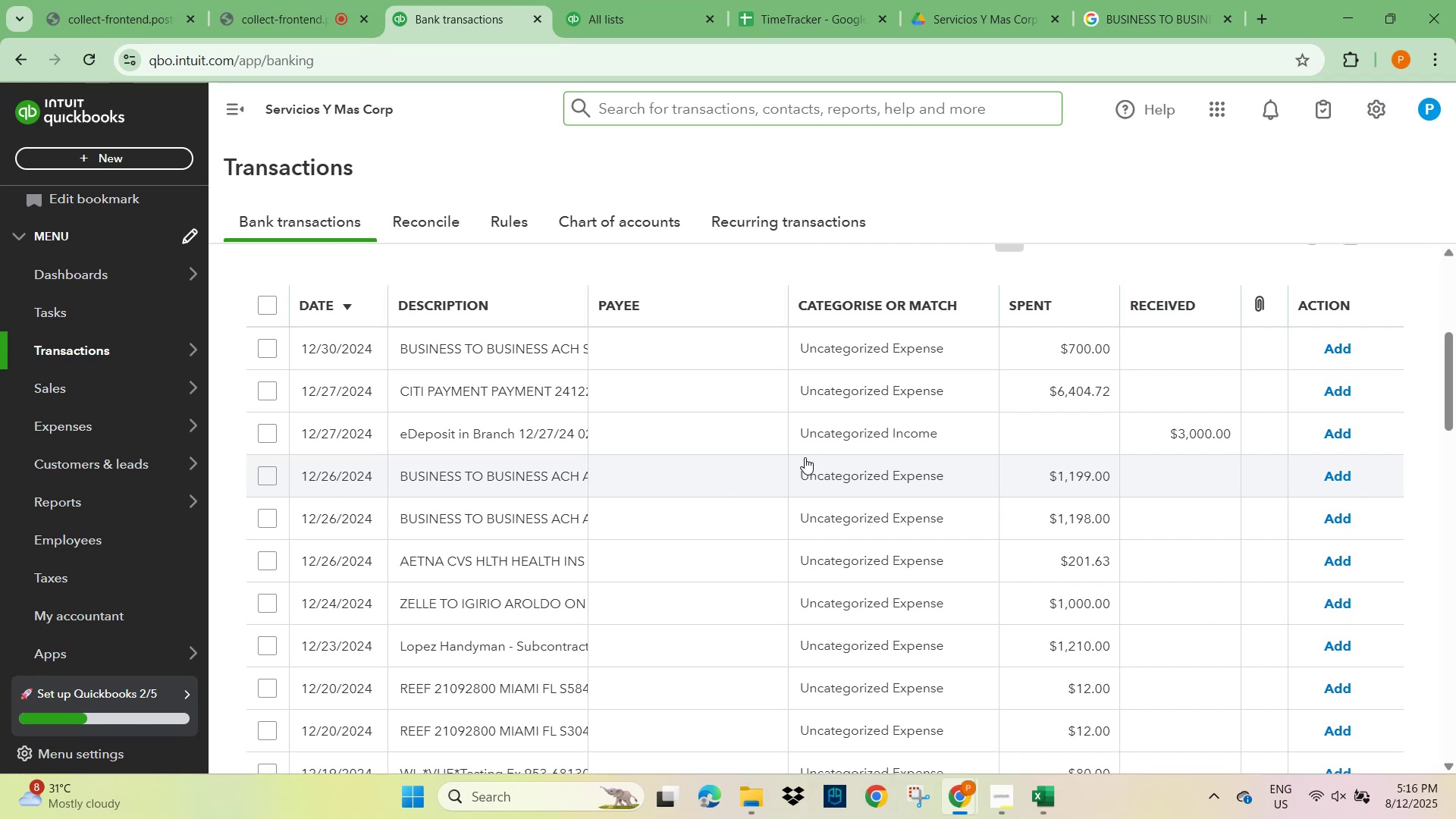 
scroll: coordinate [583, 512], scroll_direction: down, amount: 1.0
 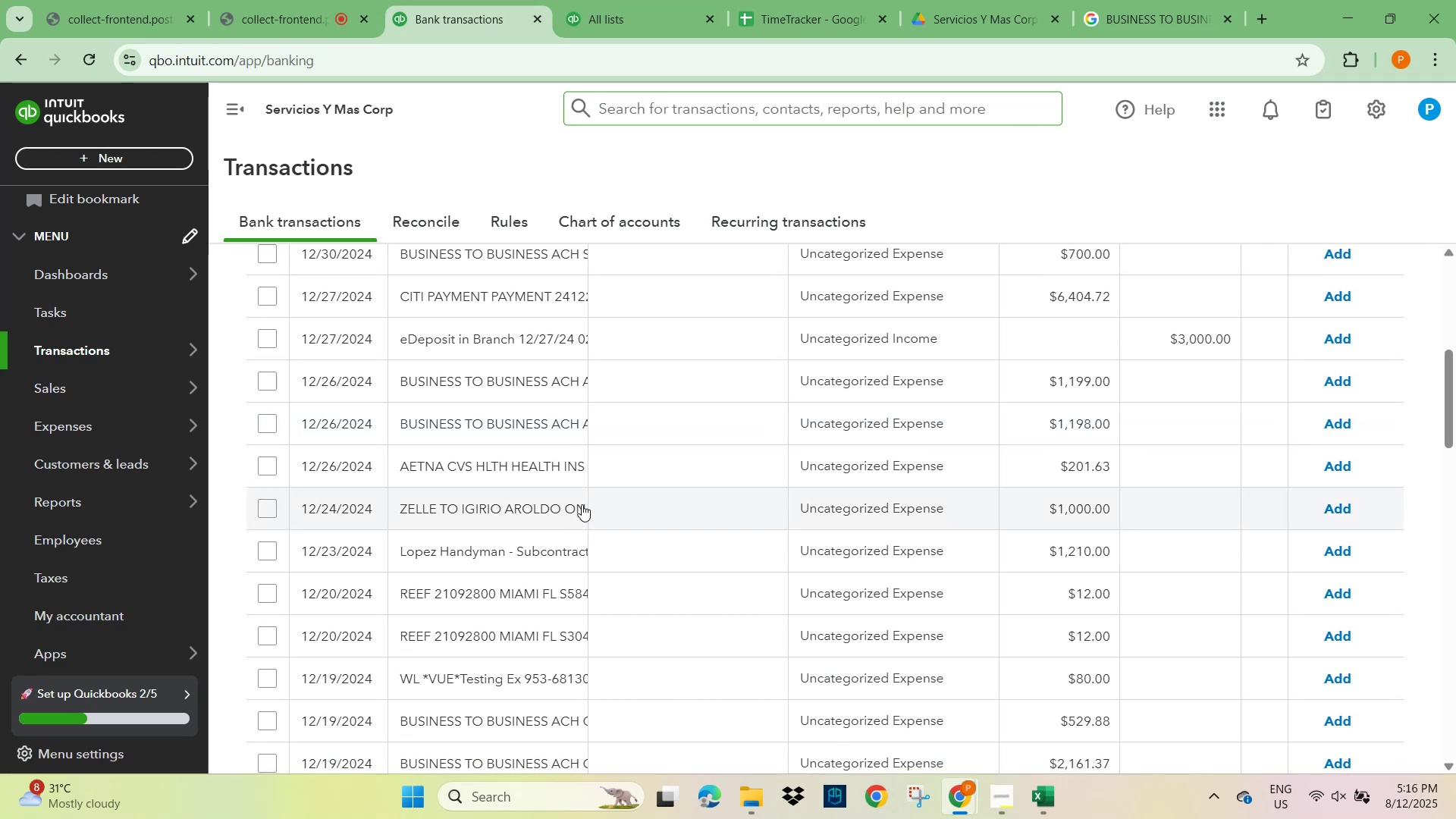 
wait(8.05)
 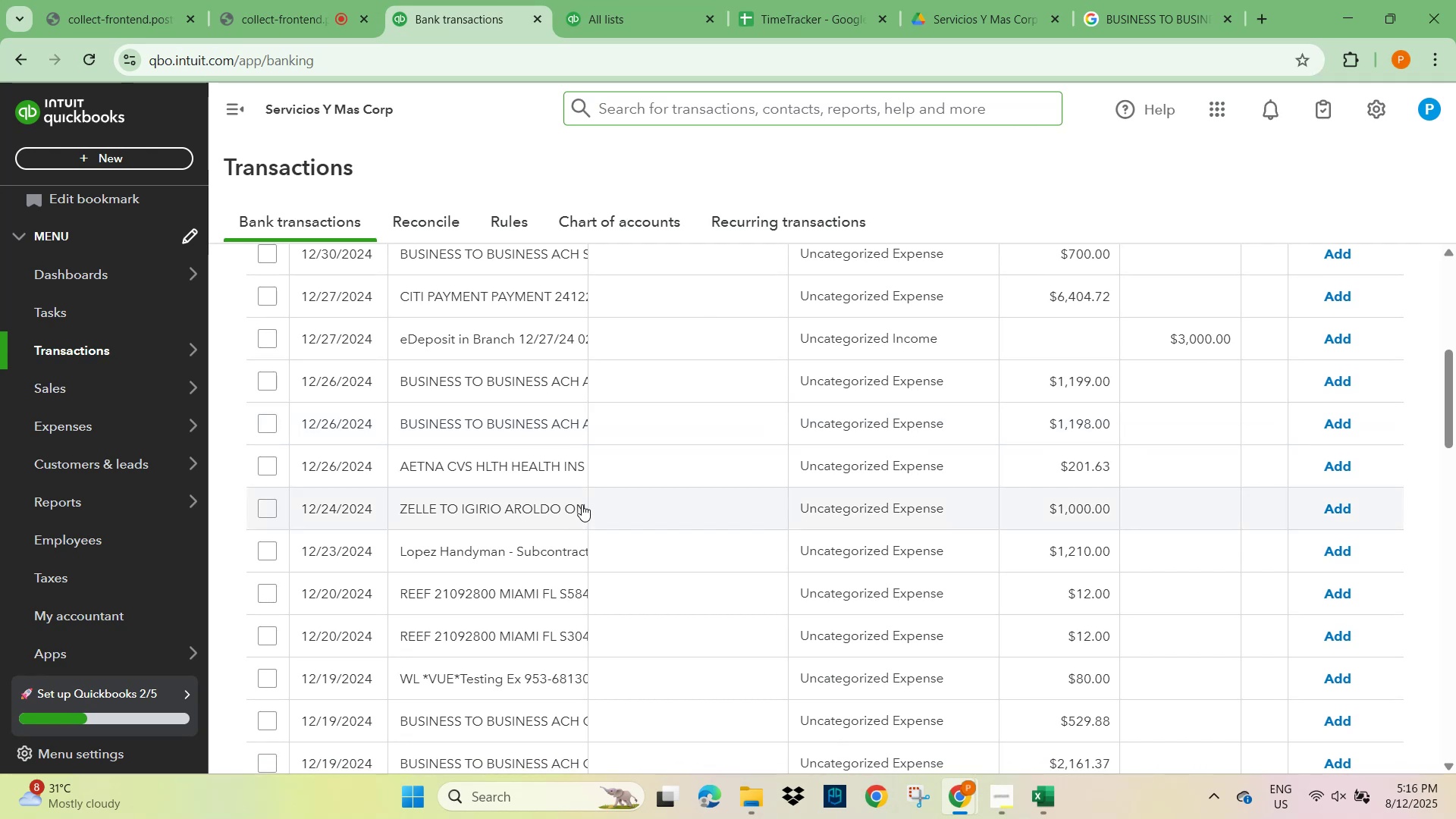 
scroll: coordinate [515, 426], scroll_direction: down, amount: 1.0
 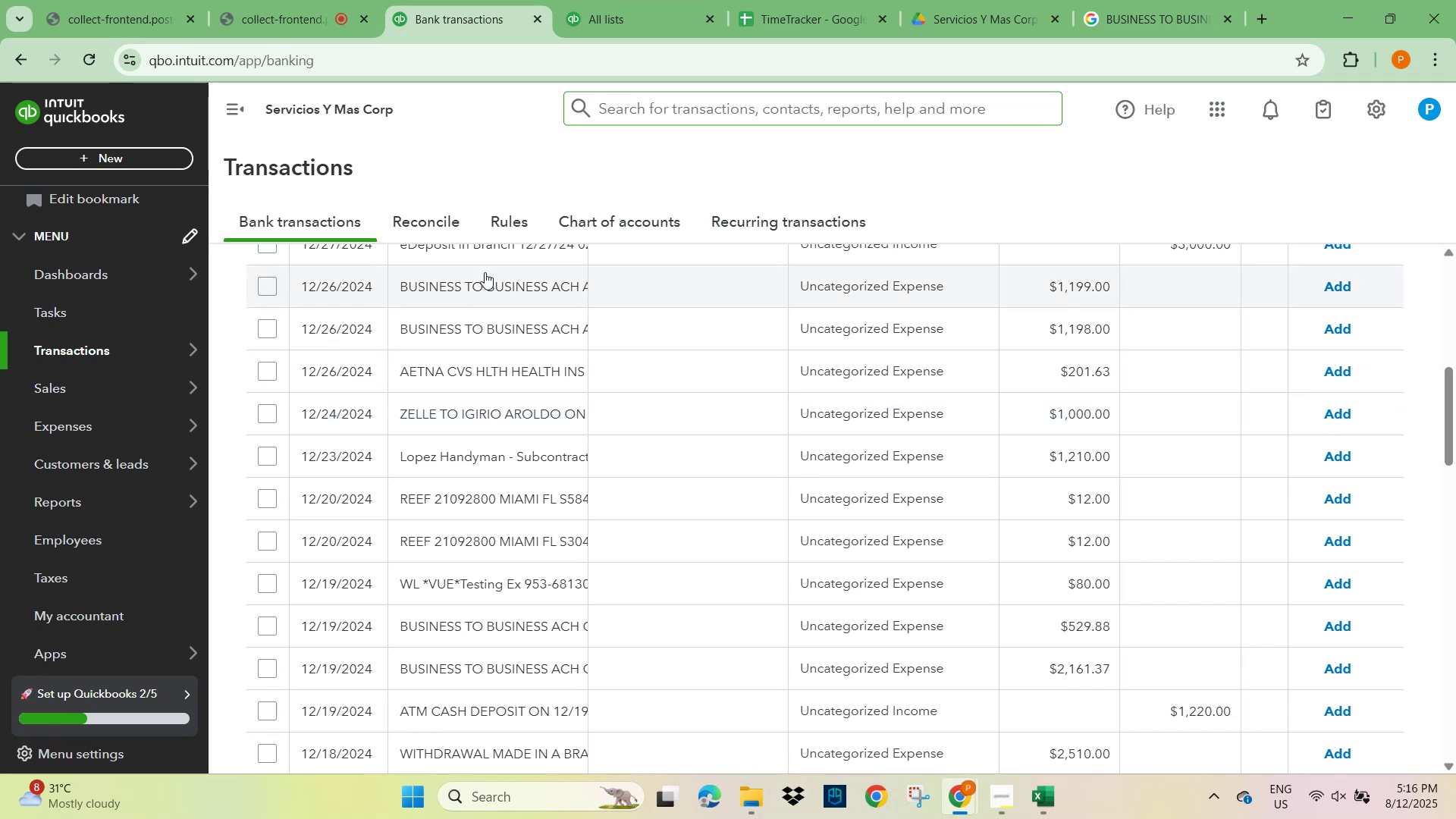 
left_click([476, 290])
 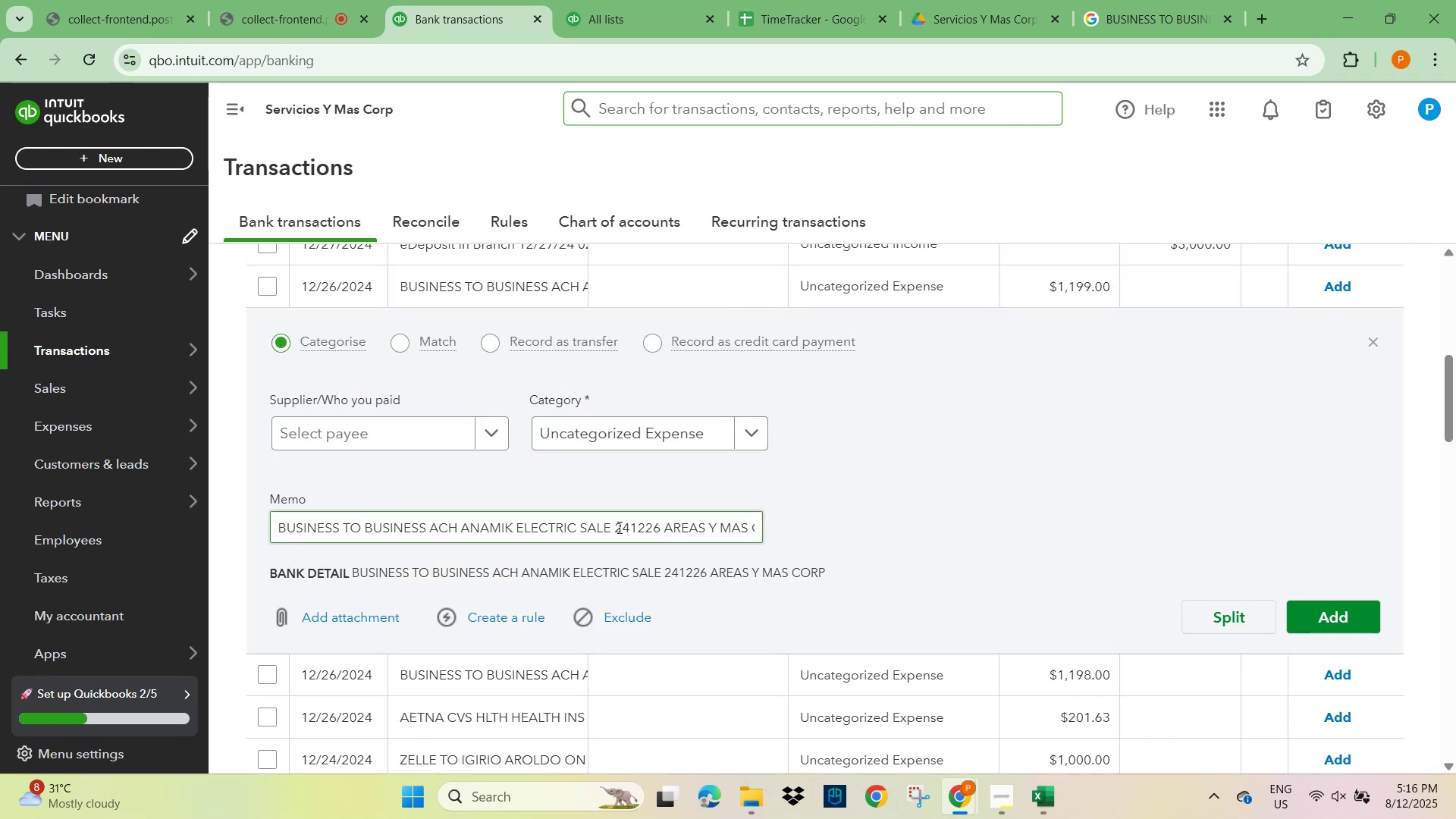 
scroll: coordinate [759, 573], scroll_direction: down, amount: 2.0
 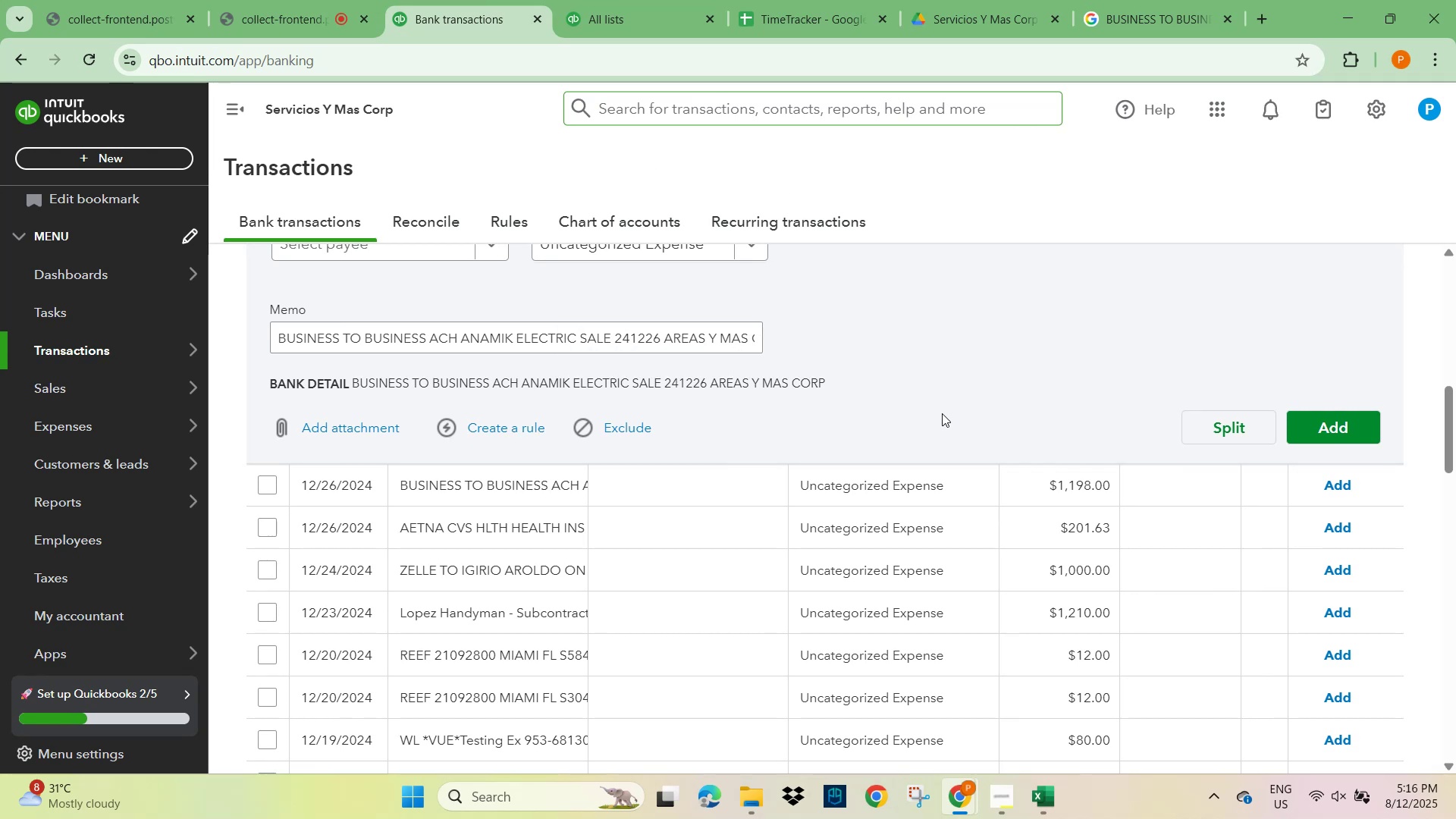 
wait(19.06)
 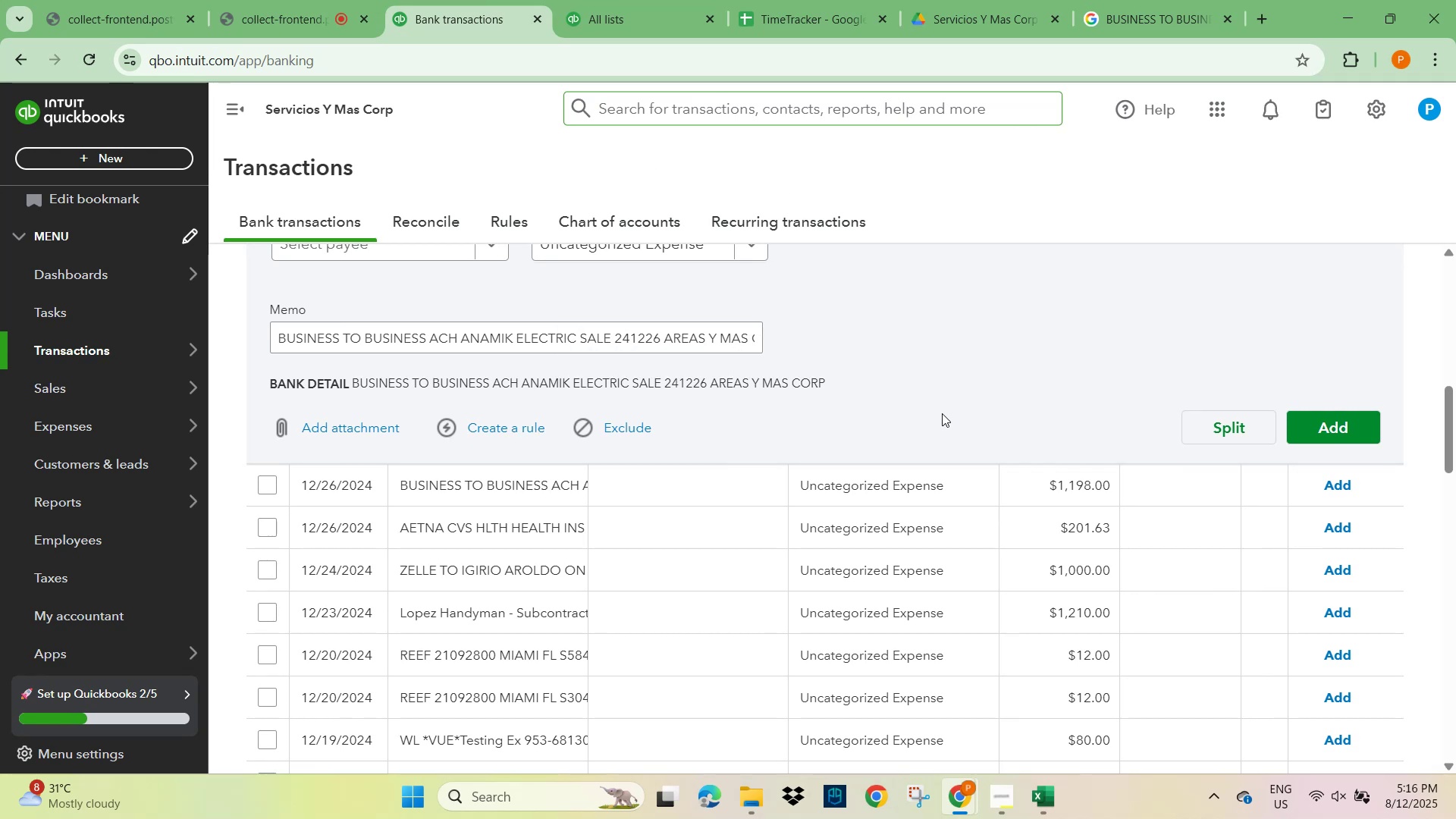 
scroll: coordinate [931, 360], scroll_direction: up, amount: 3.0
 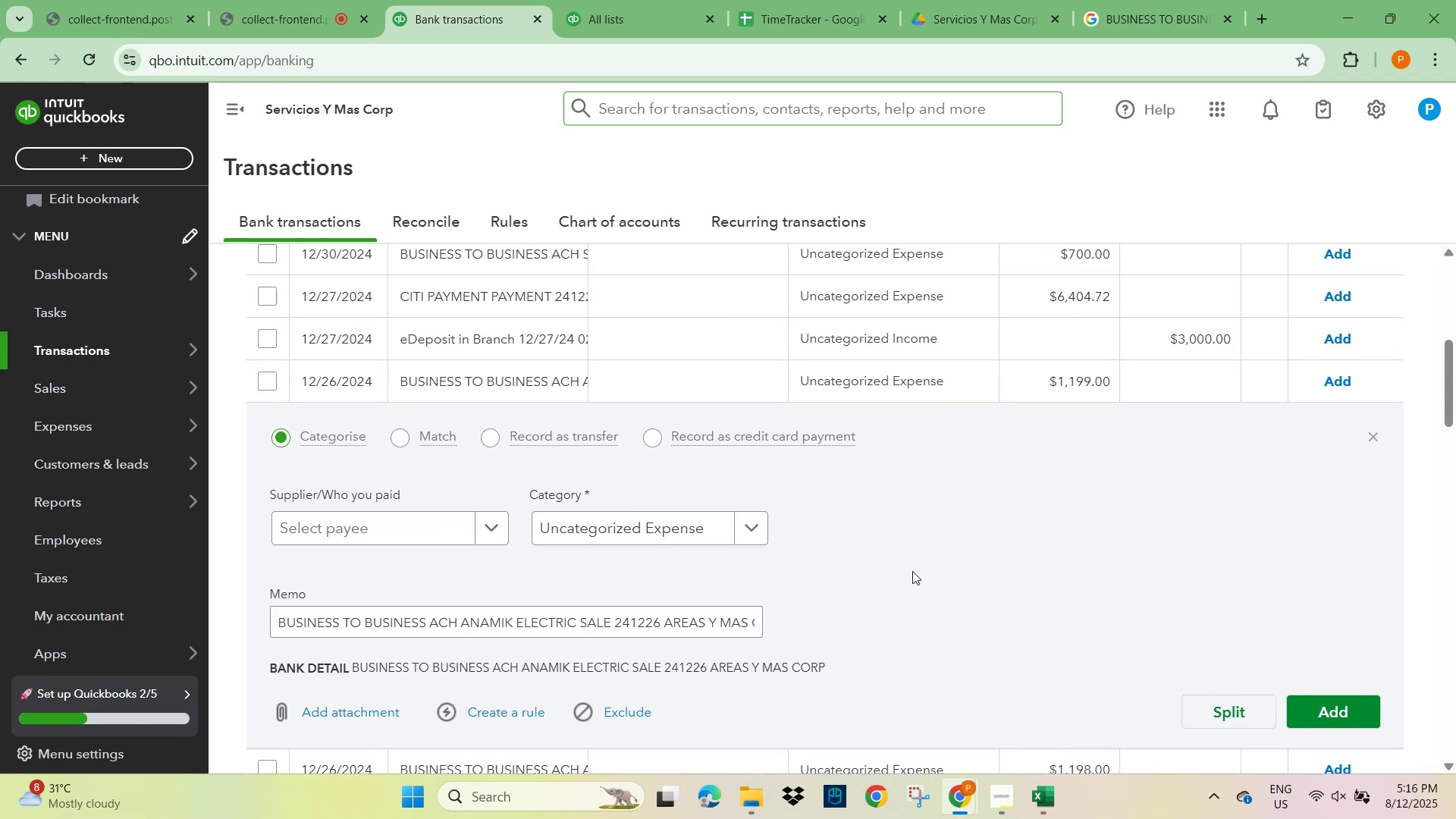 
wait(12.1)
 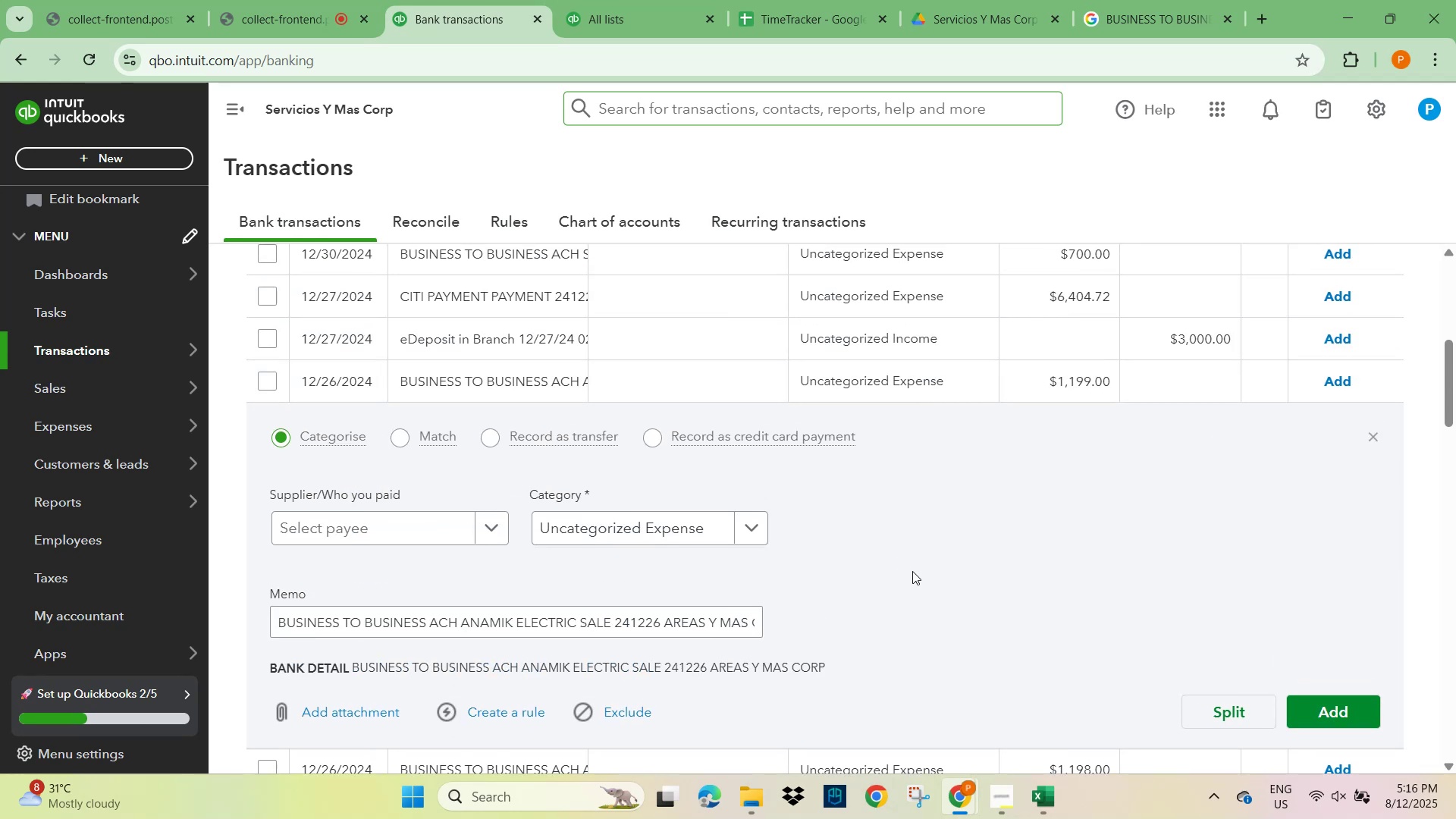 
scroll: coordinate [403, 548], scroll_direction: down, amount: 1.0
 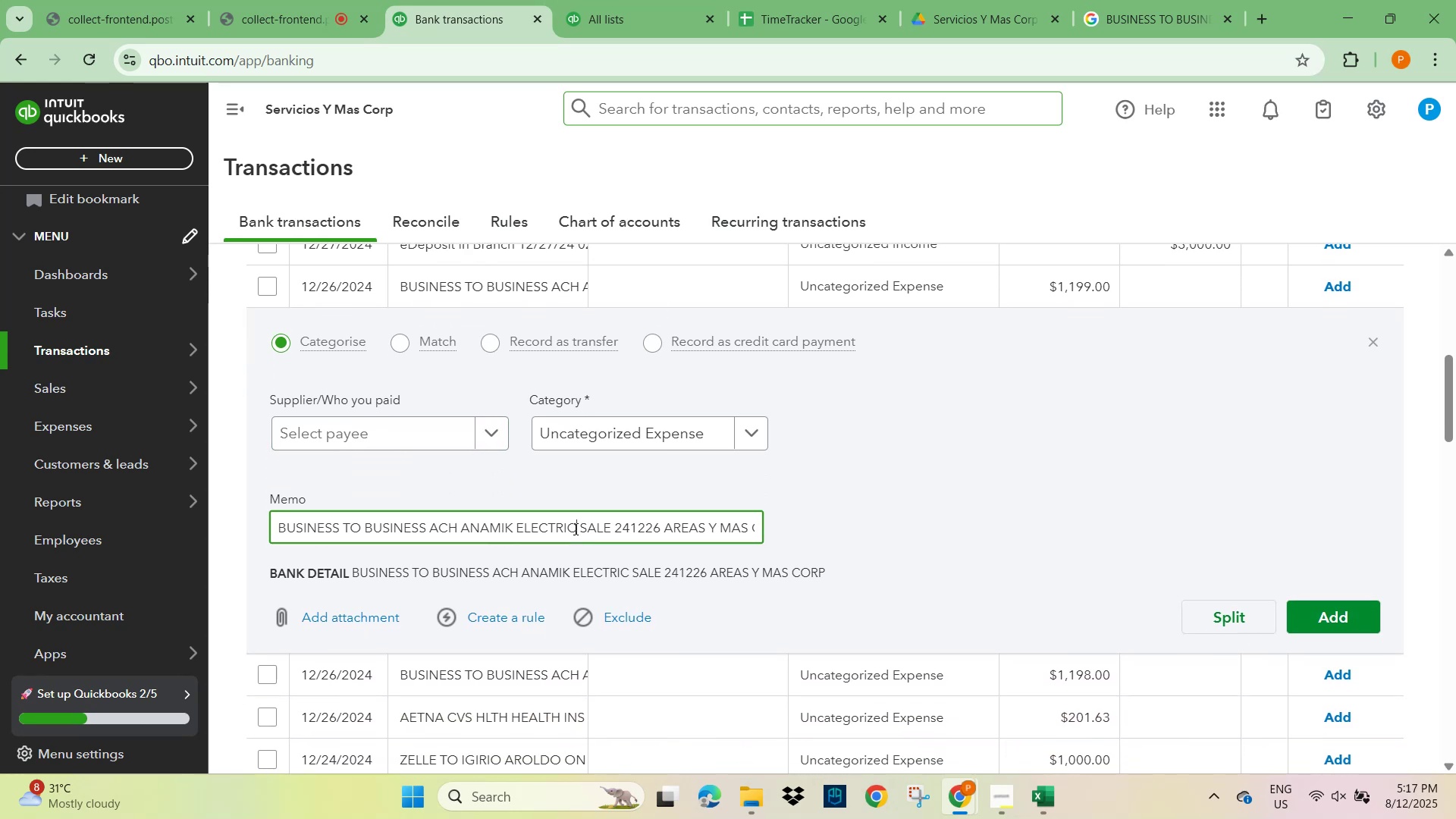 
key(Control+C)
 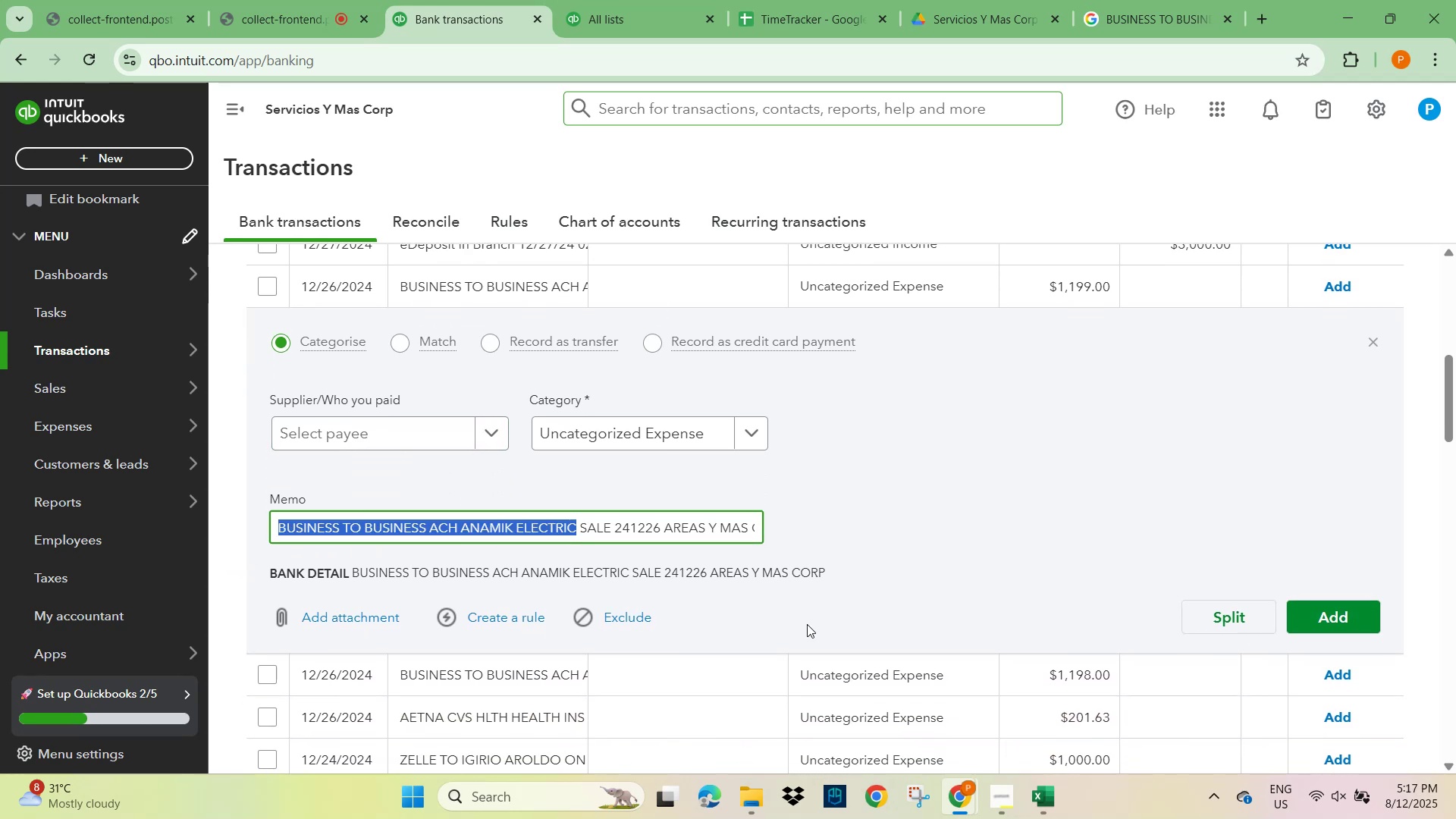 
scroll: coordinate [963, 554], scroll_direction: down, amount: 2.0
 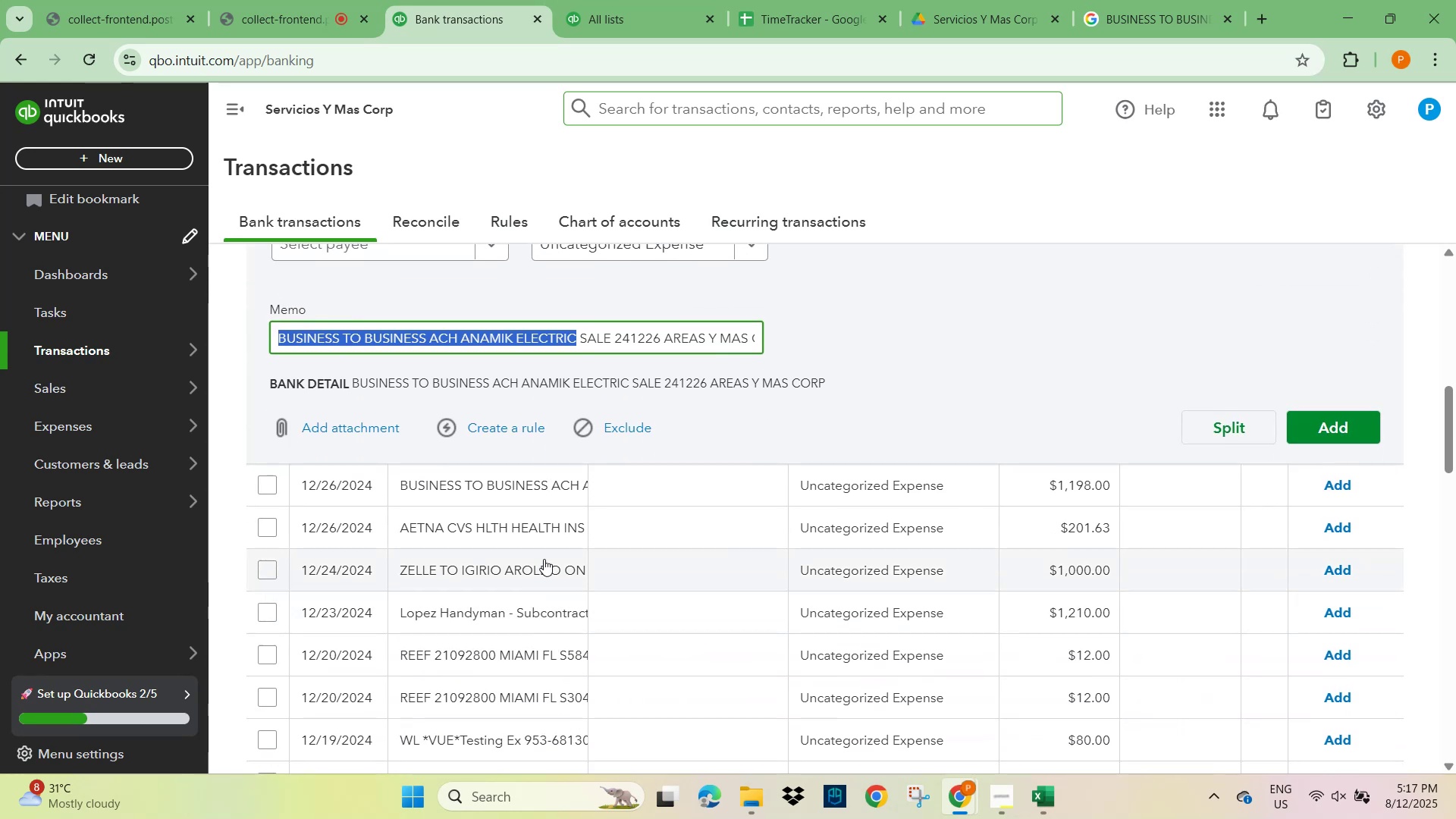 
scroll: coordinate [1116, 102], scroll_direction: up, amount: 5.0
 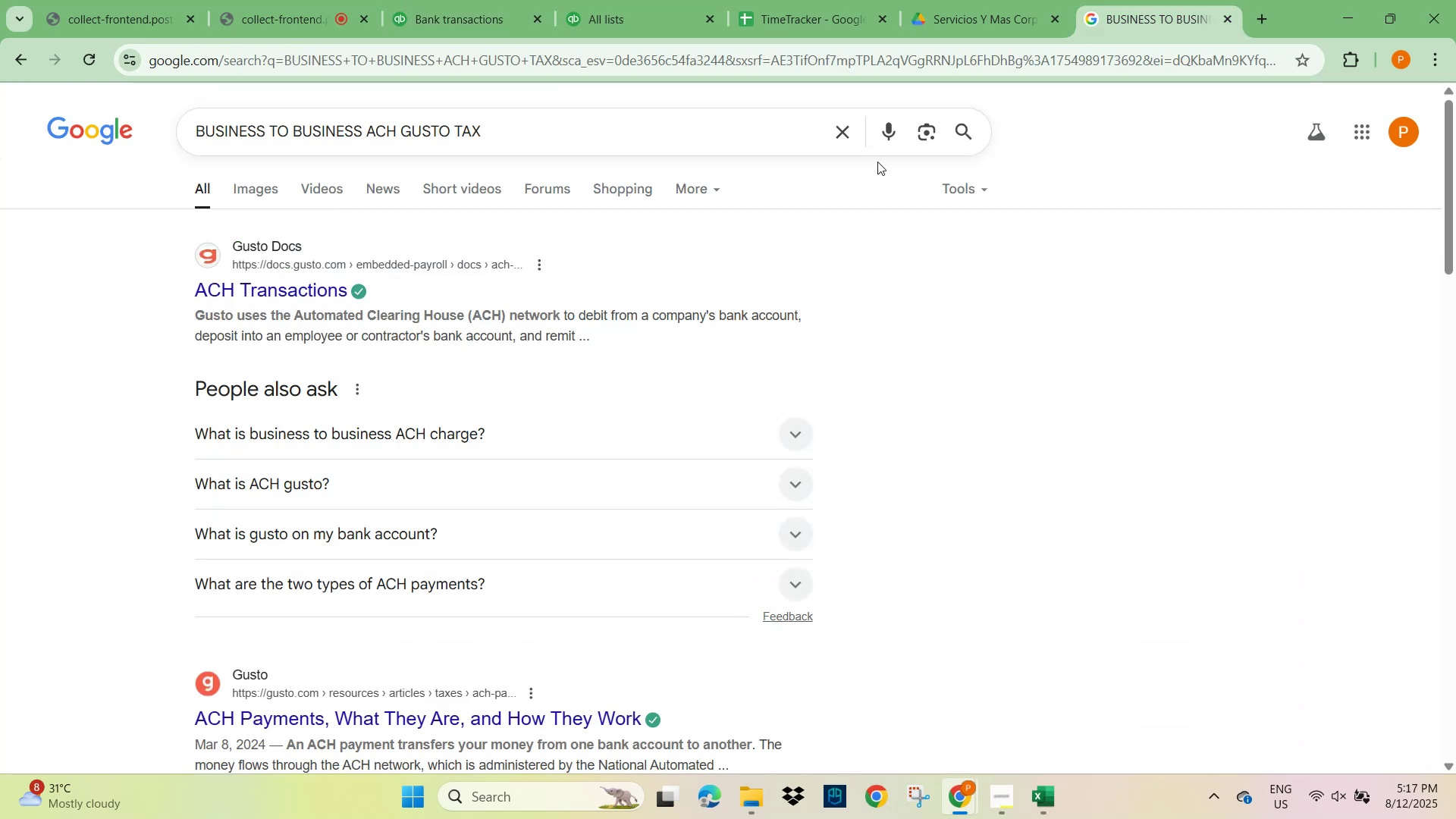 
left_click([847, 130])
 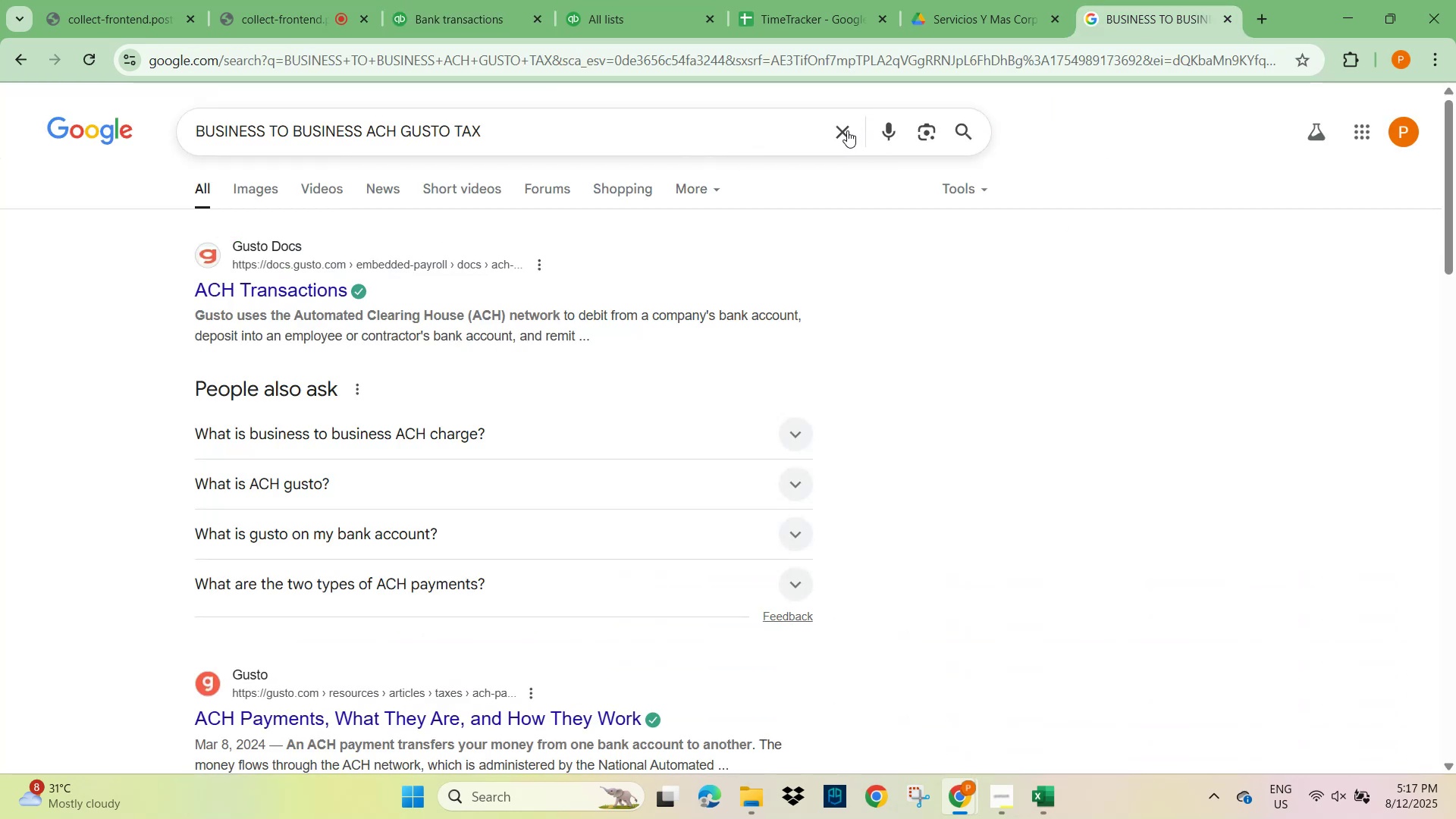 
key(Control+V)
 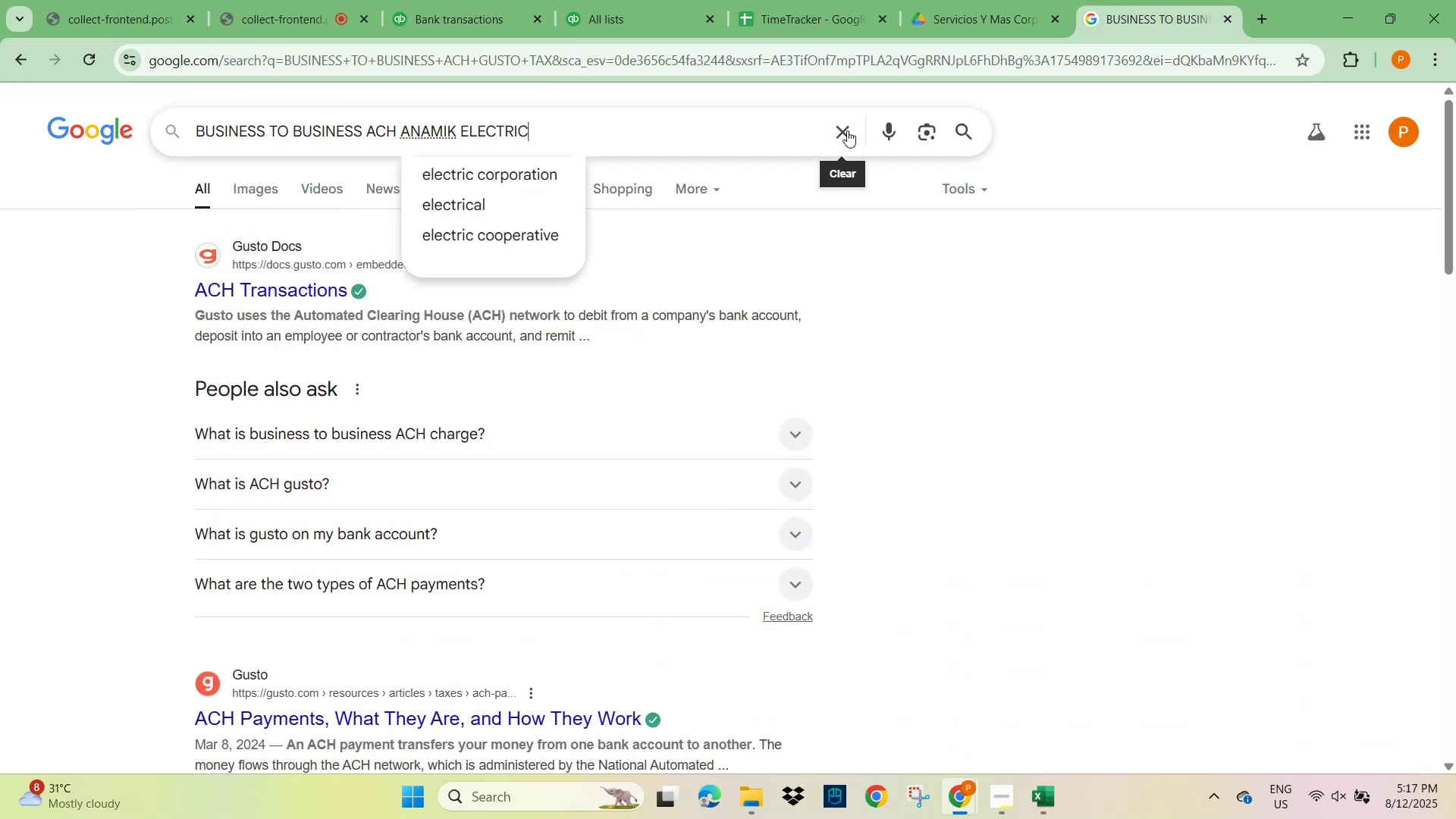 
key(NumpadEnter)
 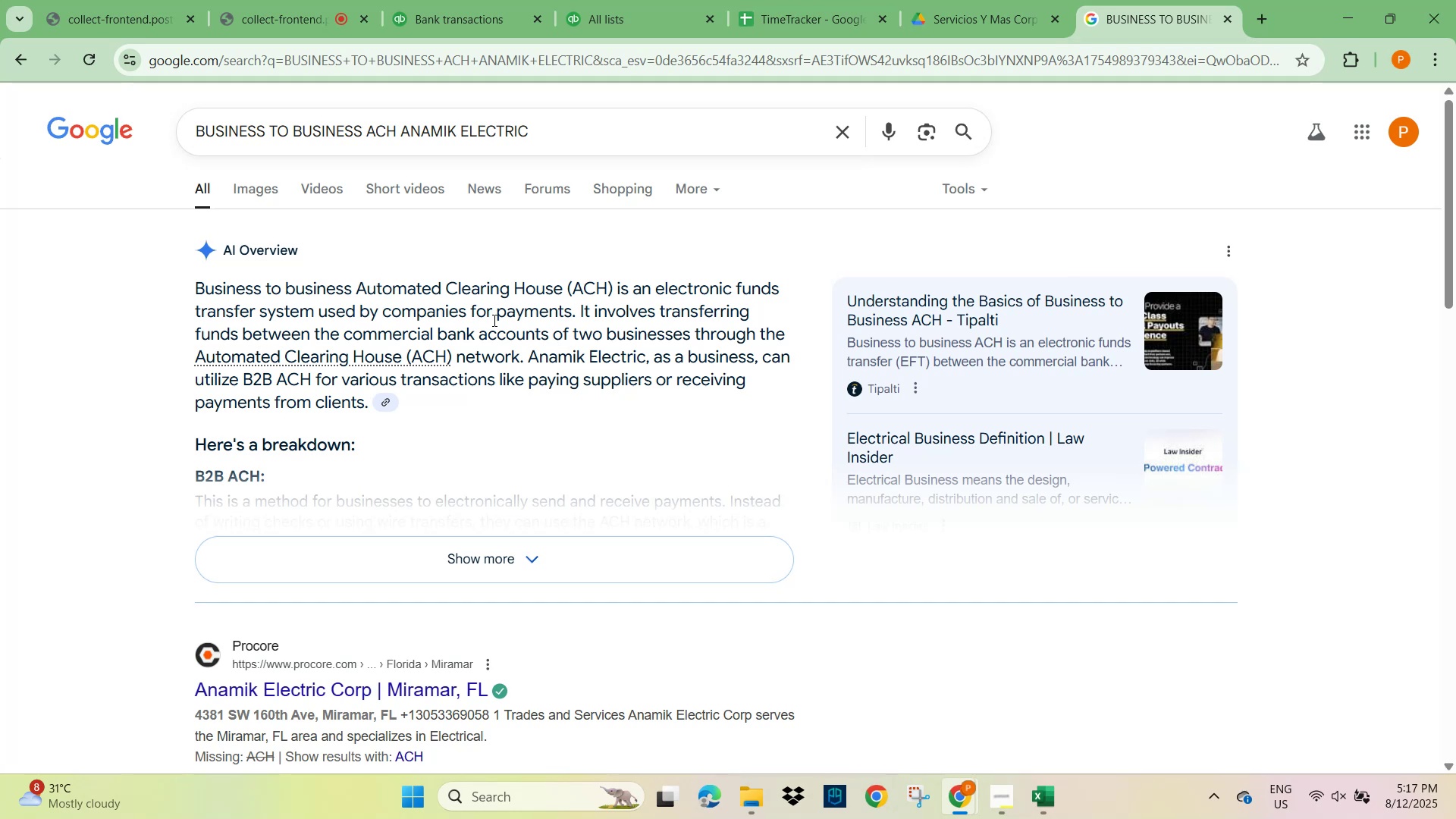 
wait(25.79)
 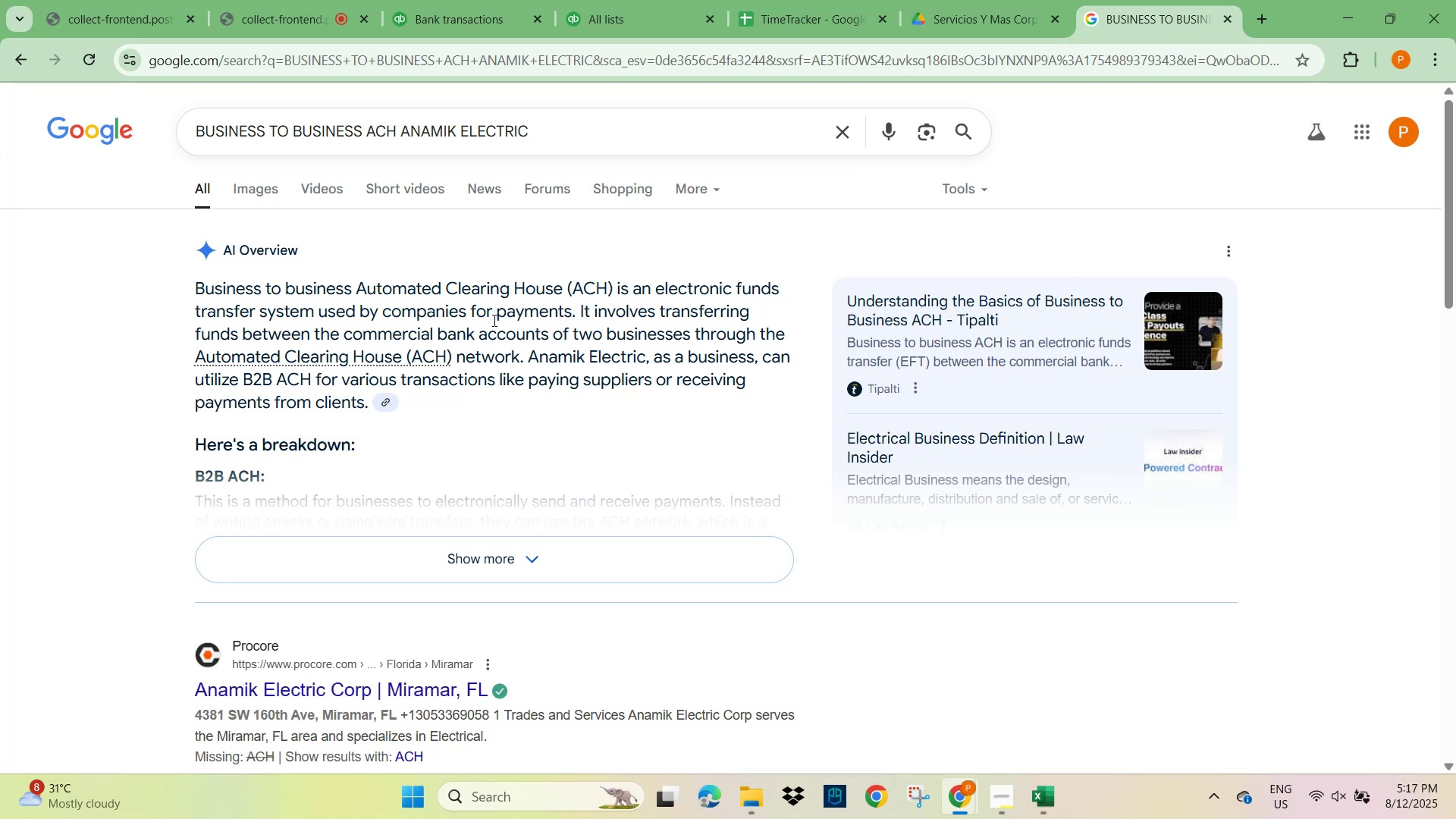 
scroll: coordinate [516, 406], scroll_direction: down, amount: 3.0
 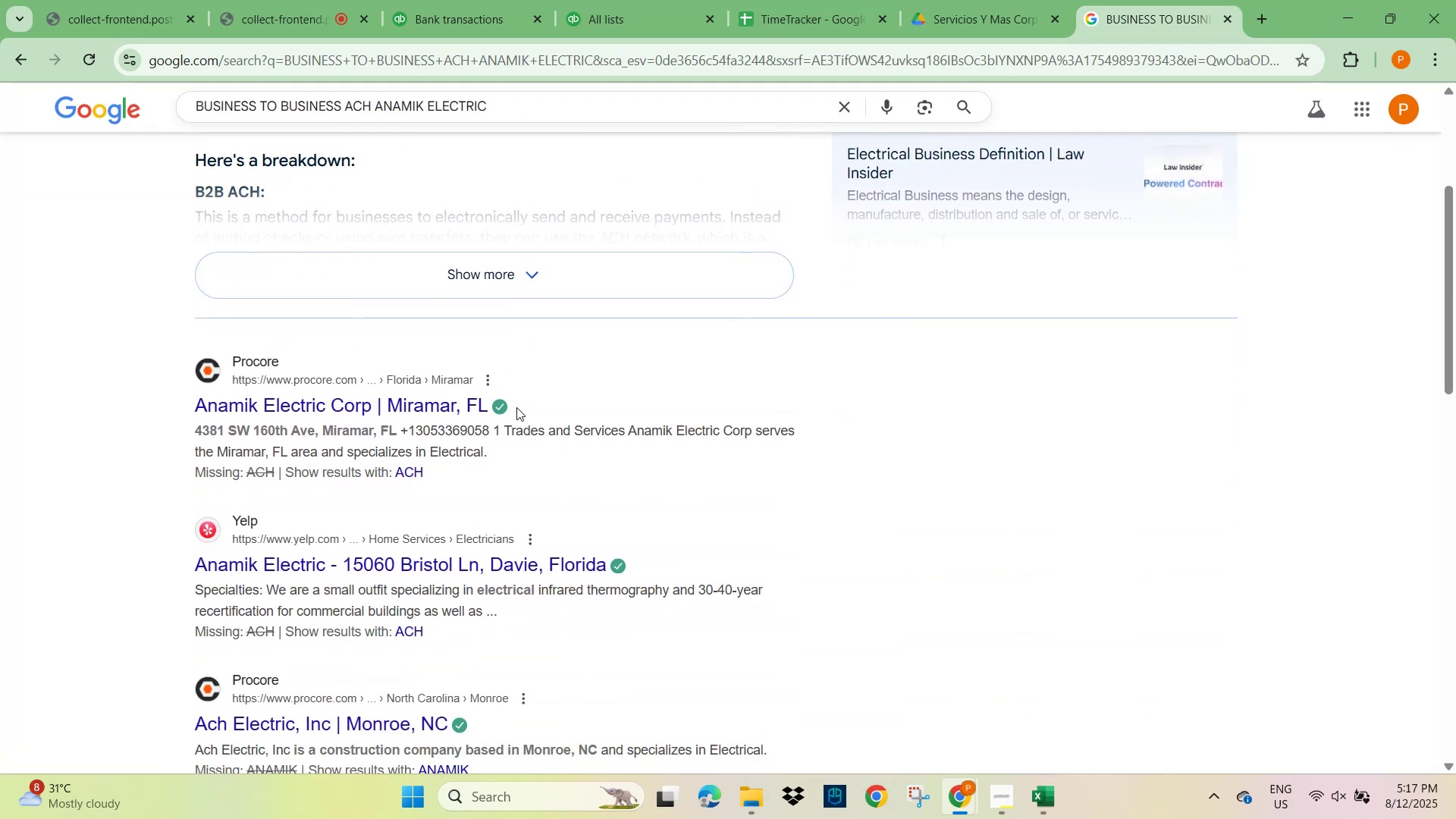 
scroll: coordinate [516, 407], scroll_direction: up, amount: 11.0
 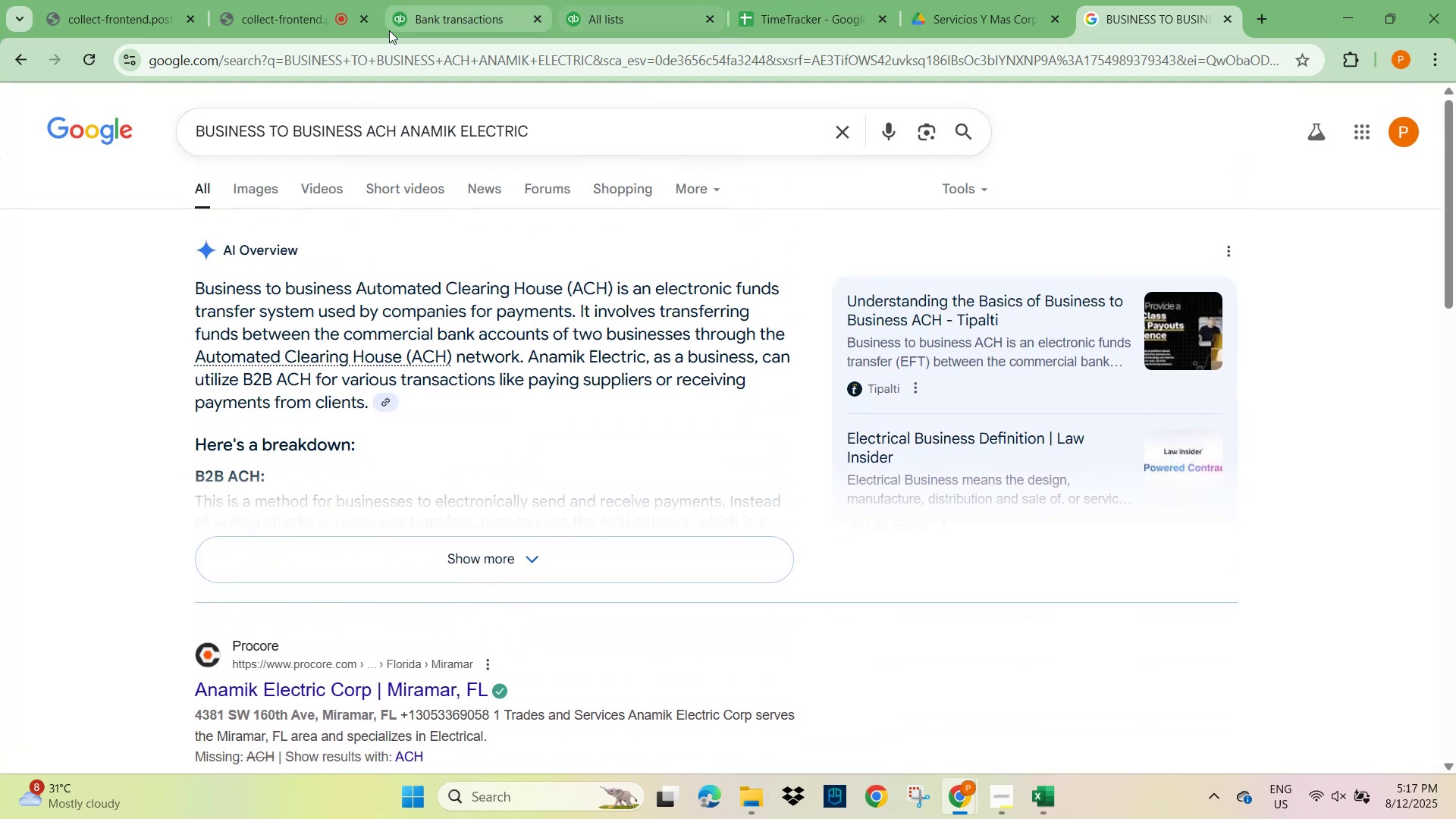 
left_click([447, 17])
 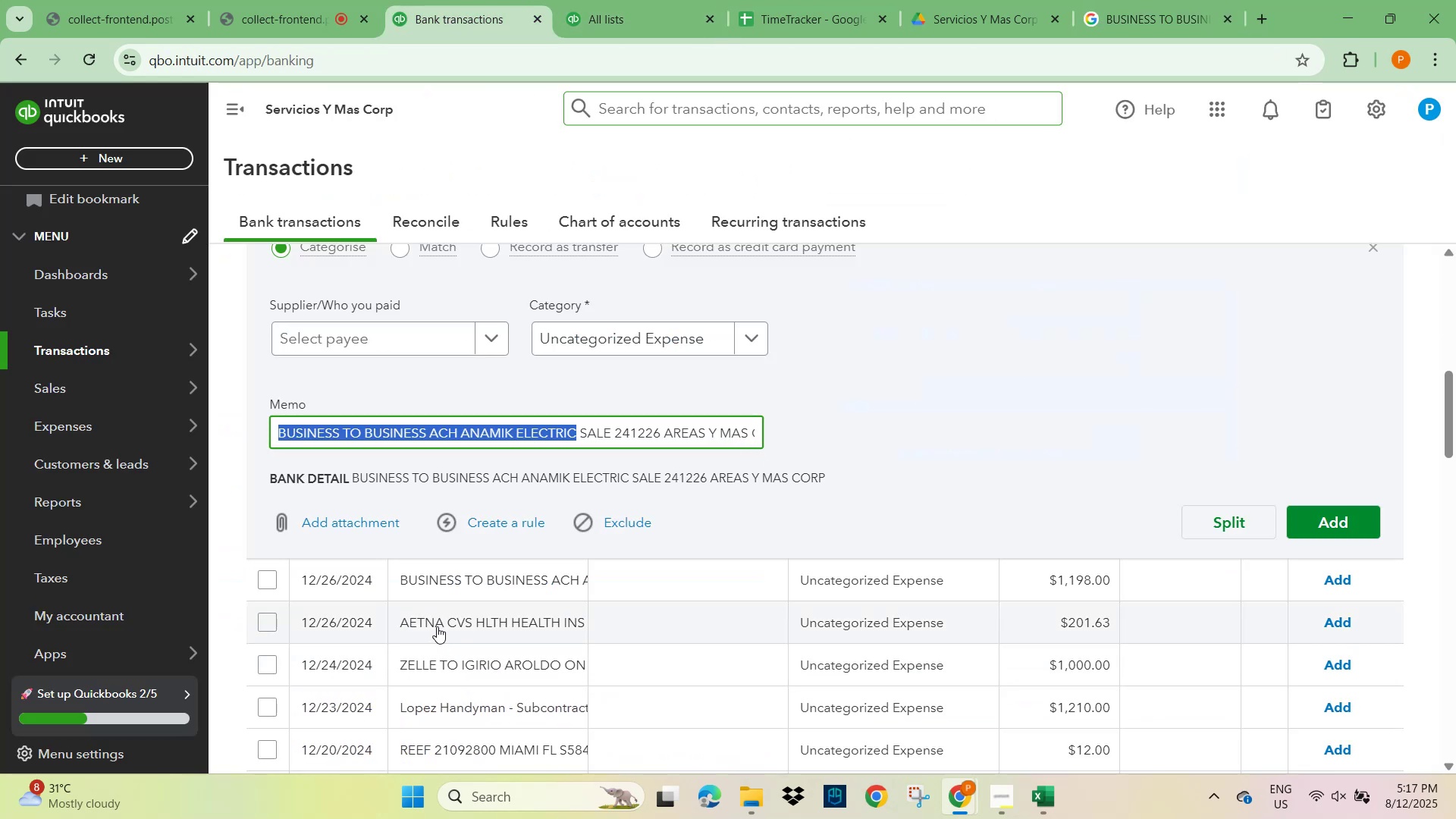 
left_click([437, 626])
 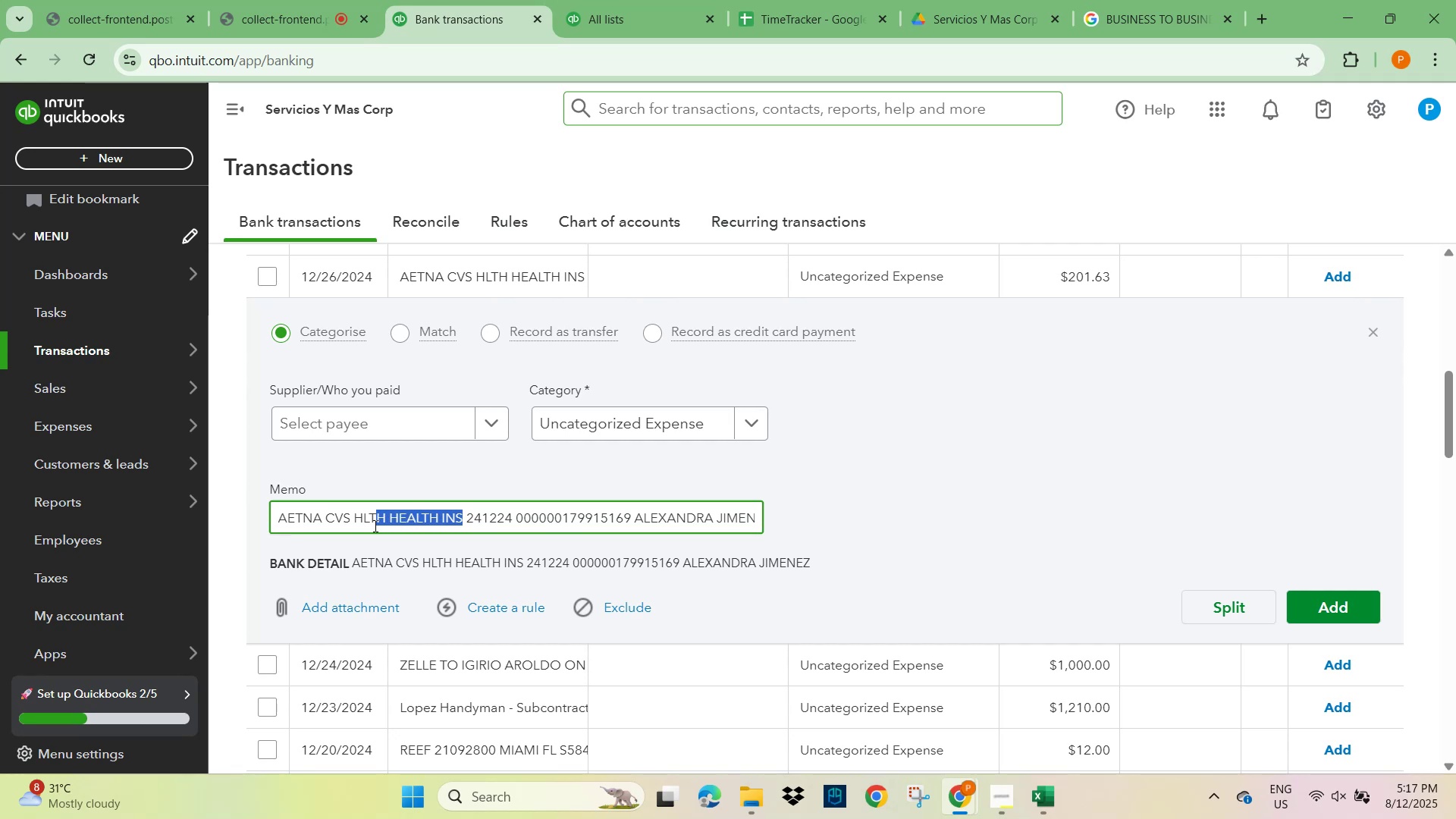 
key(Control+C)
 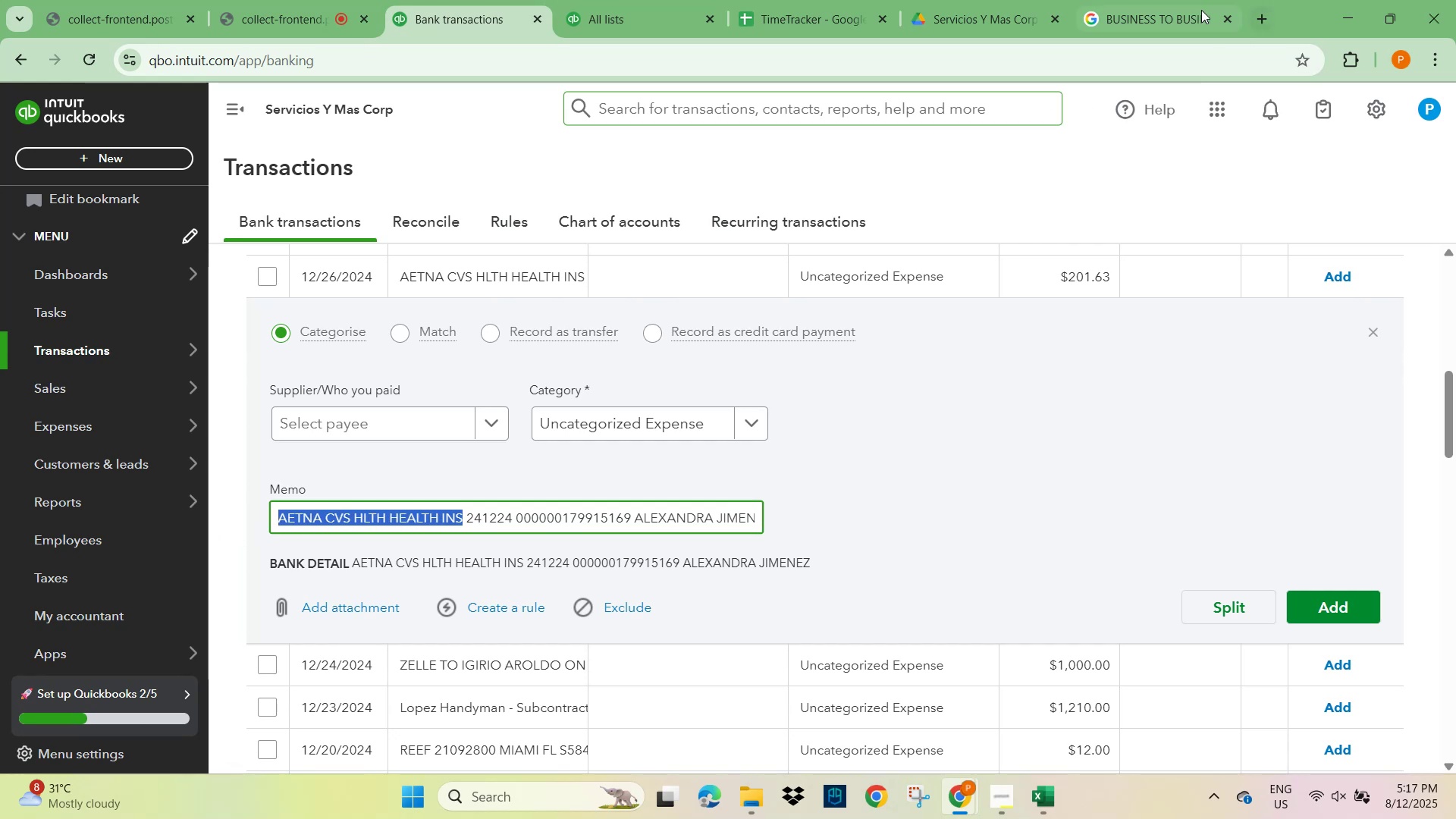 
left_click([1132, 19])
 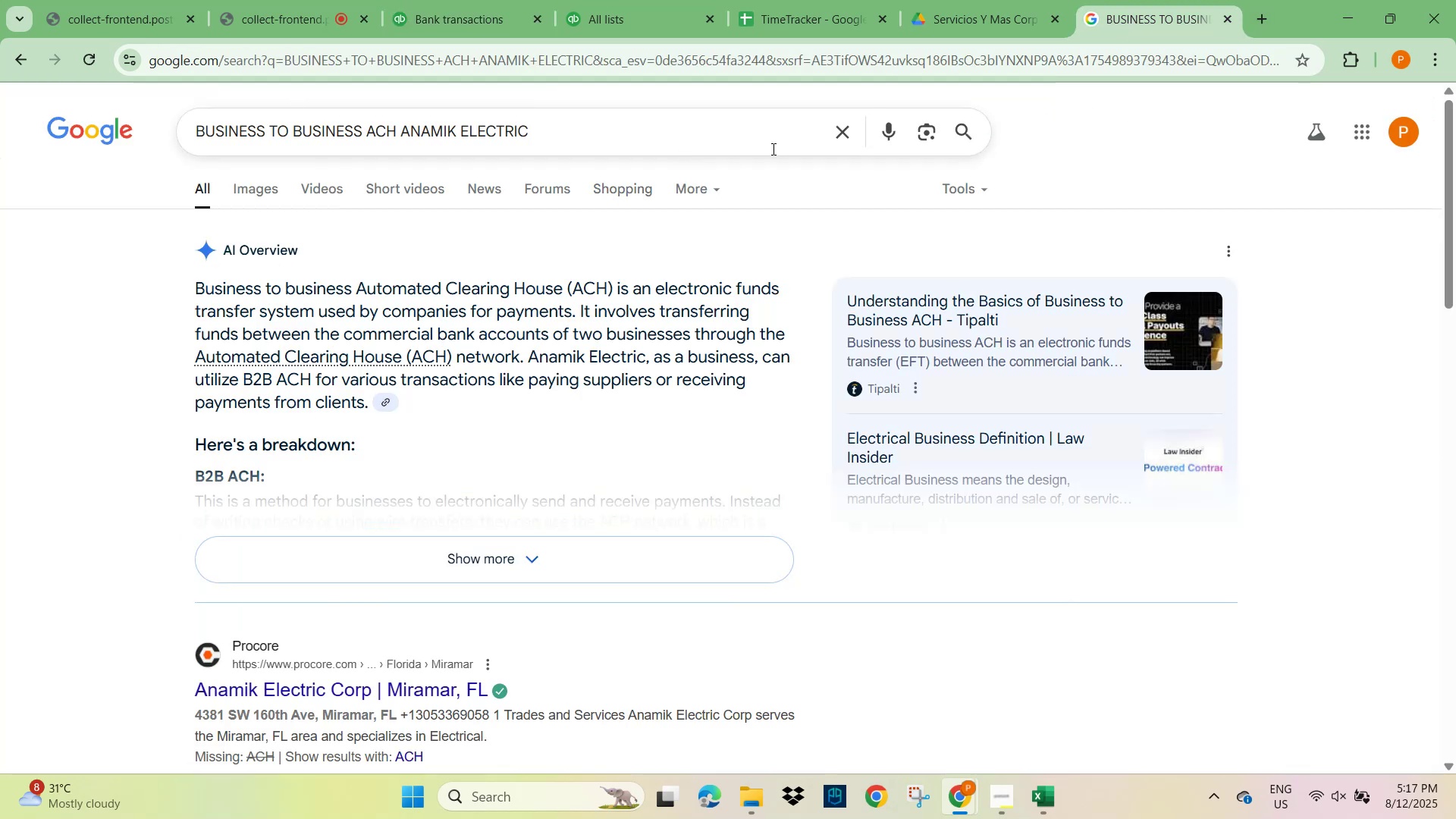 
left_click([848, 139])
 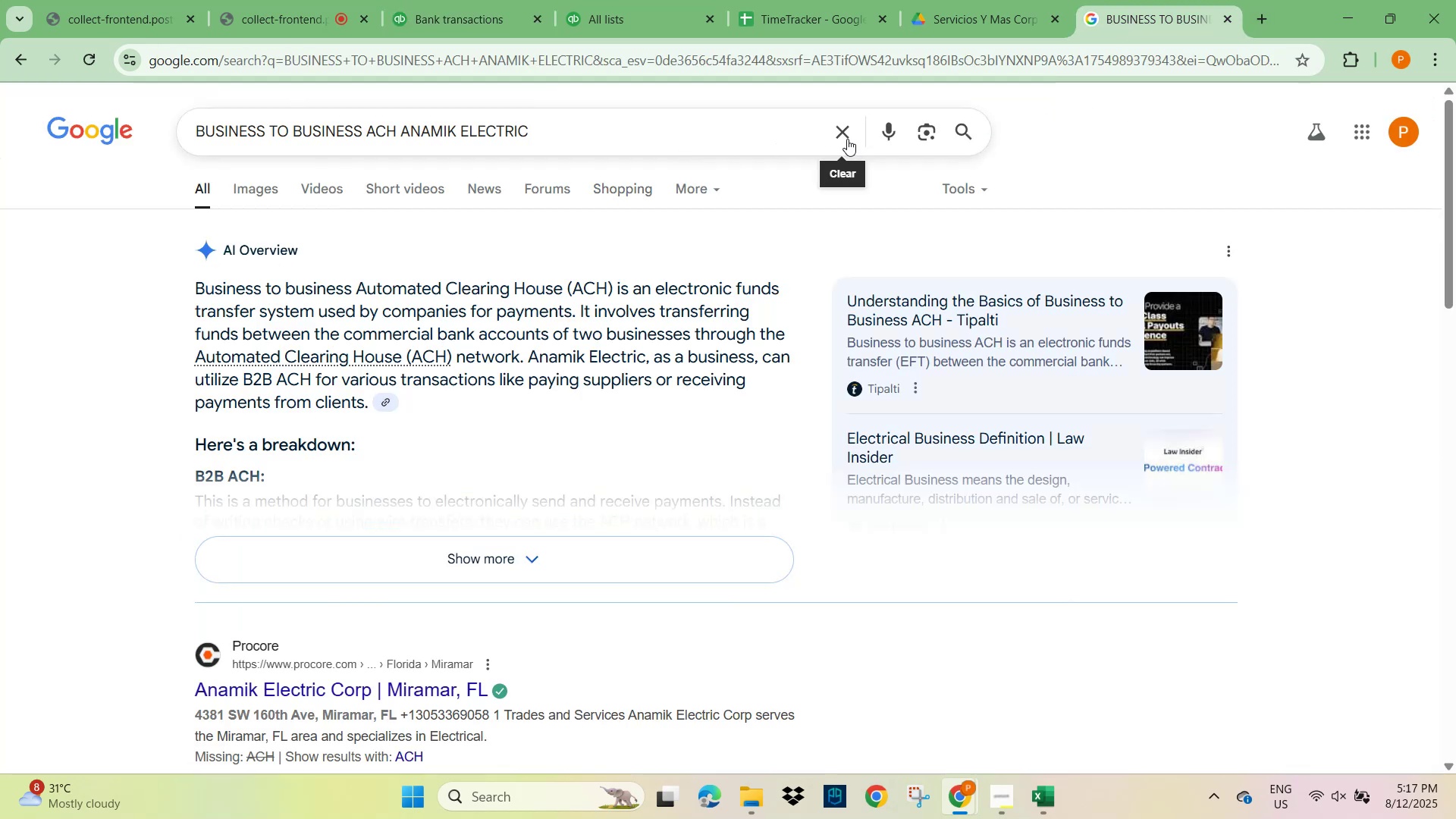 
key(Control+V)
 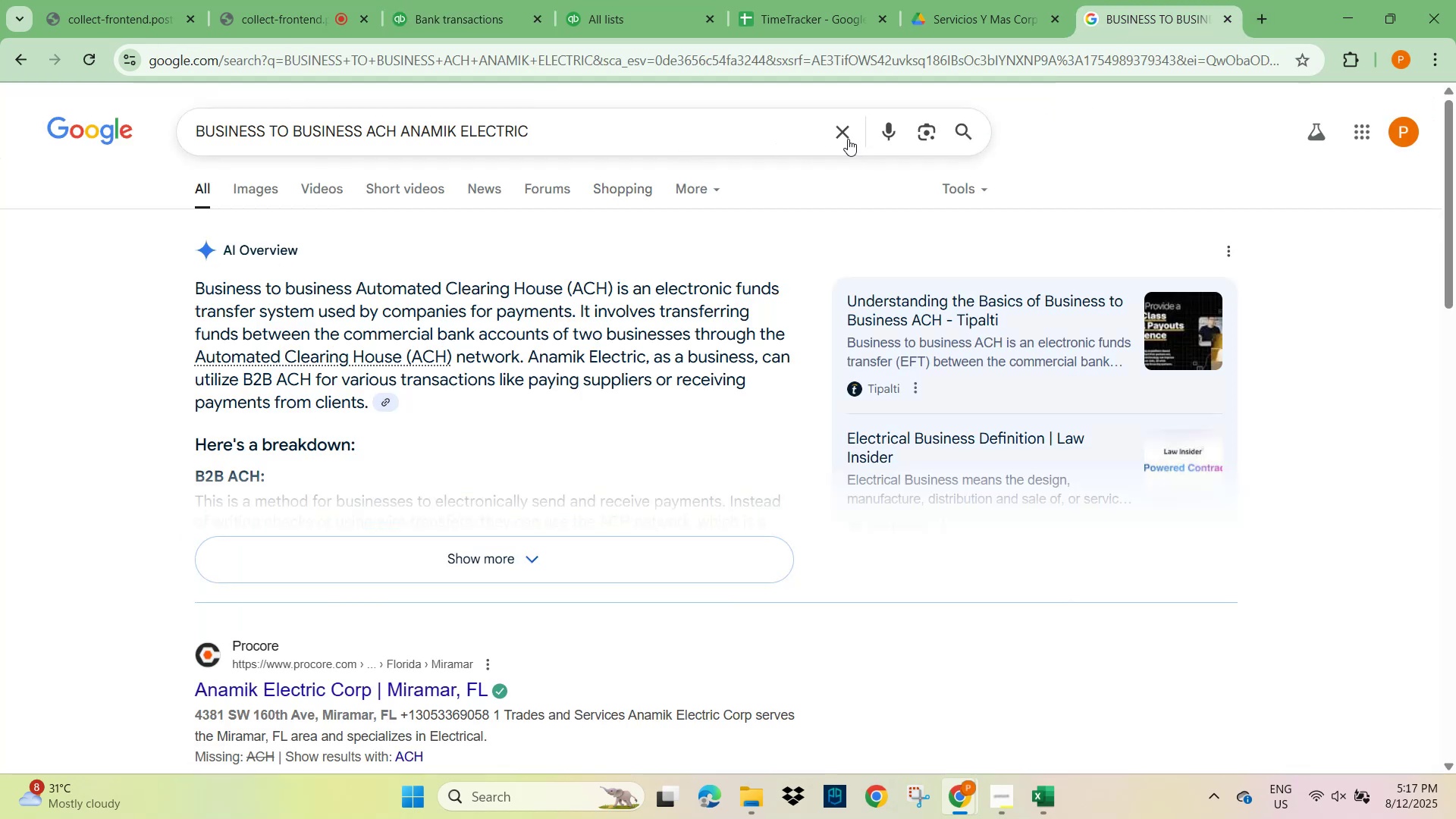 
left_click([844, 127])
 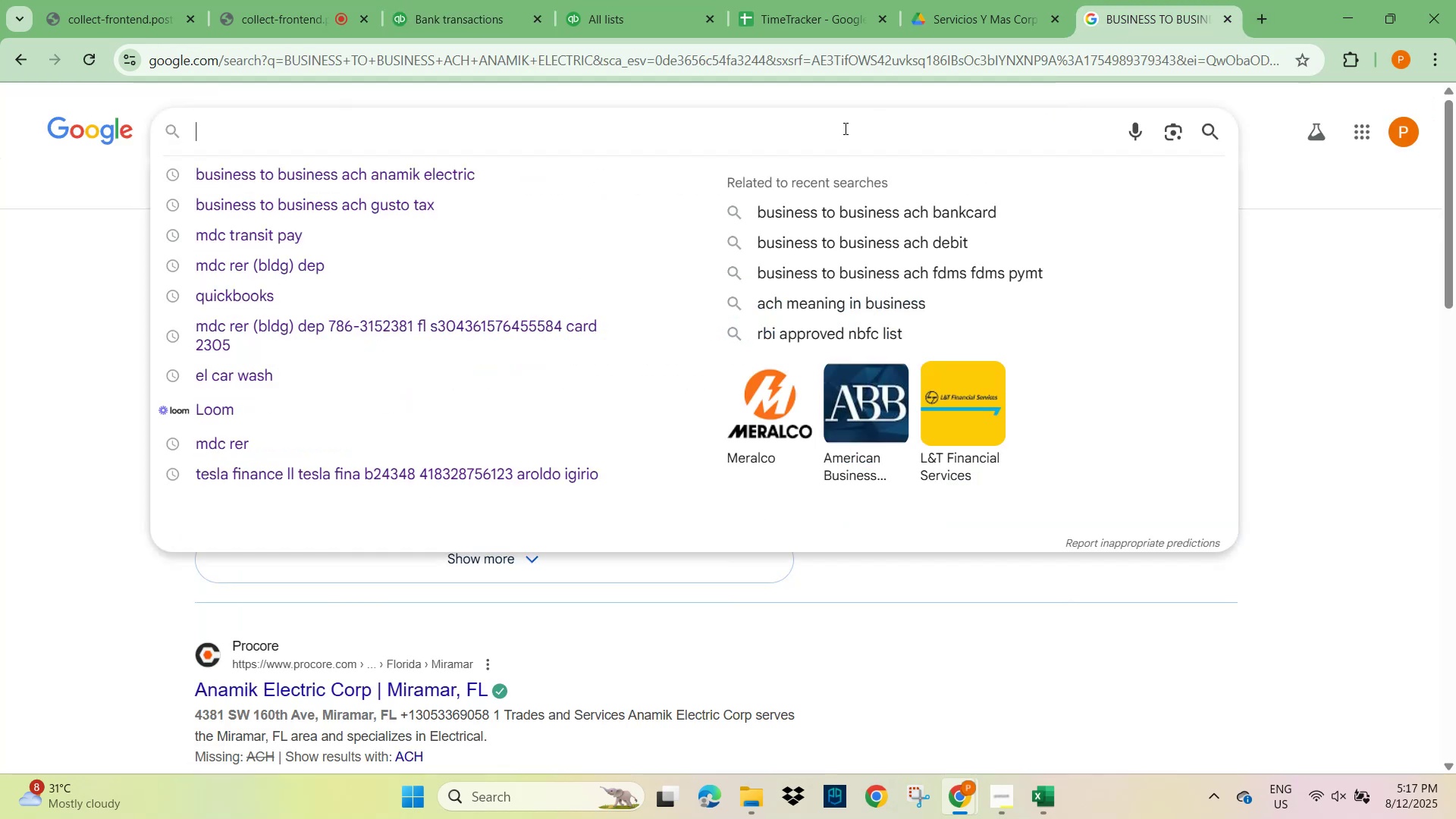 
key(Control+V)
 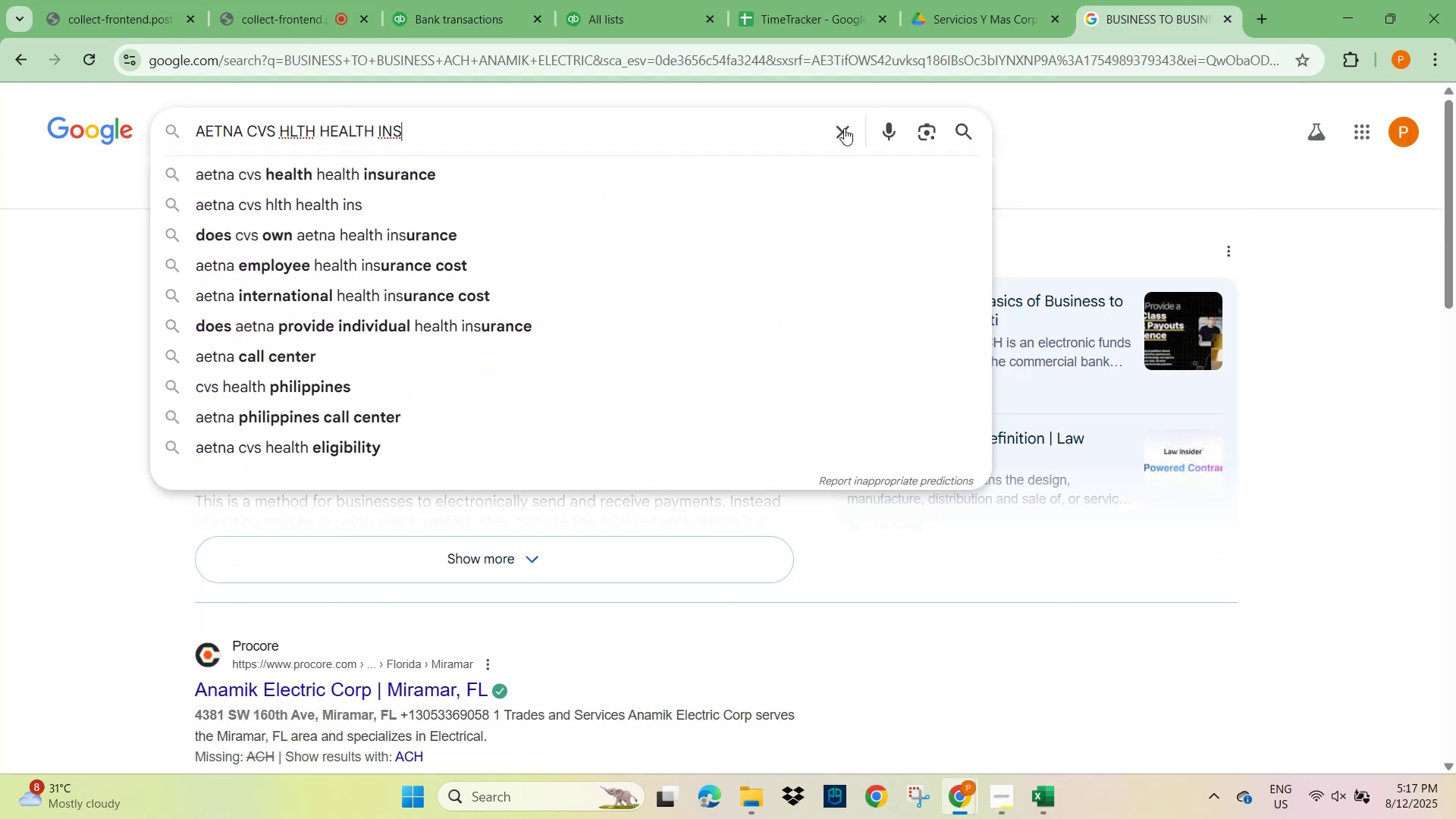 
key(NumpadEnter)
 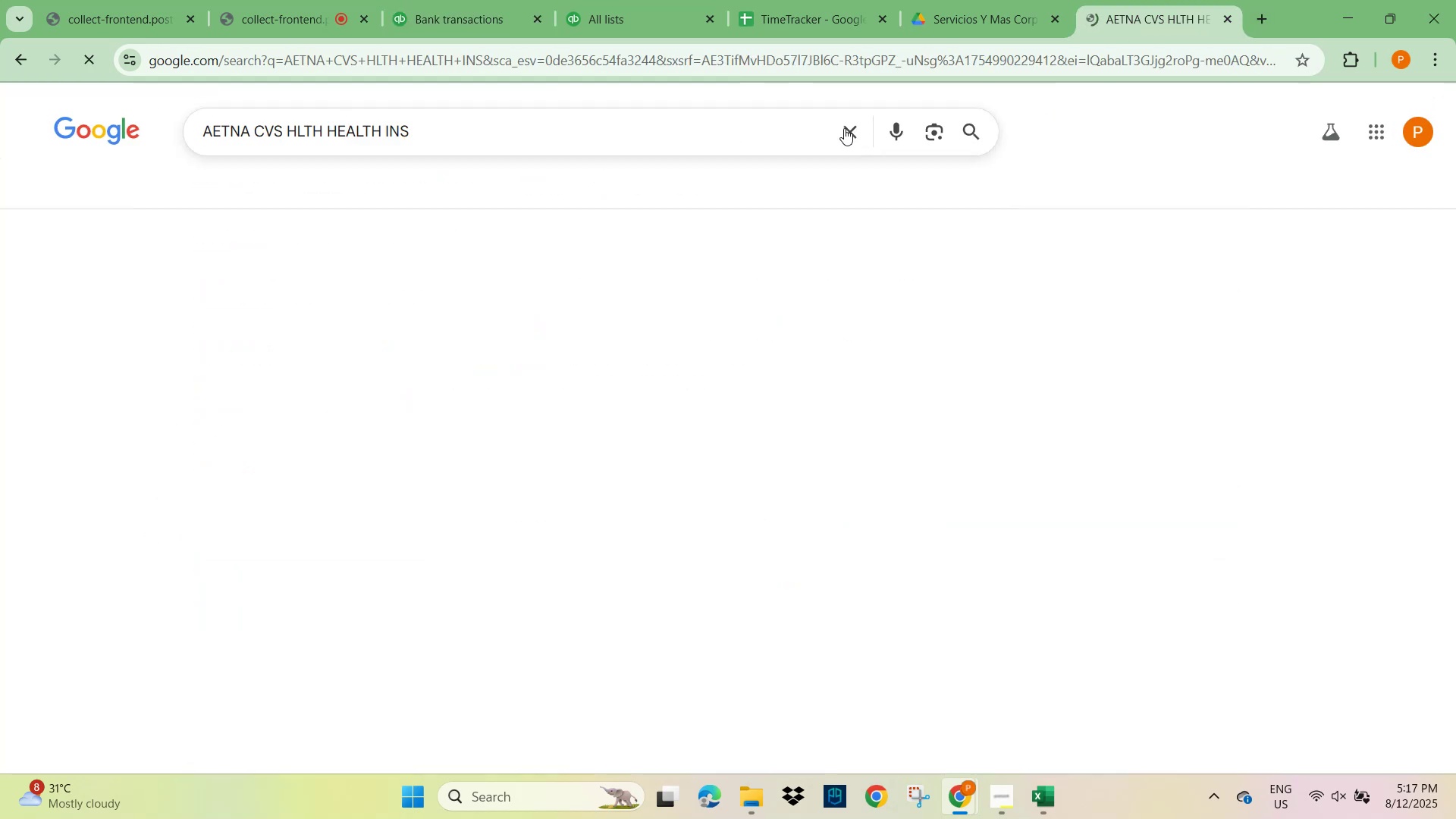 
scroll: coordinate [846, 124], scroll_direction: up, amount: 1.0
 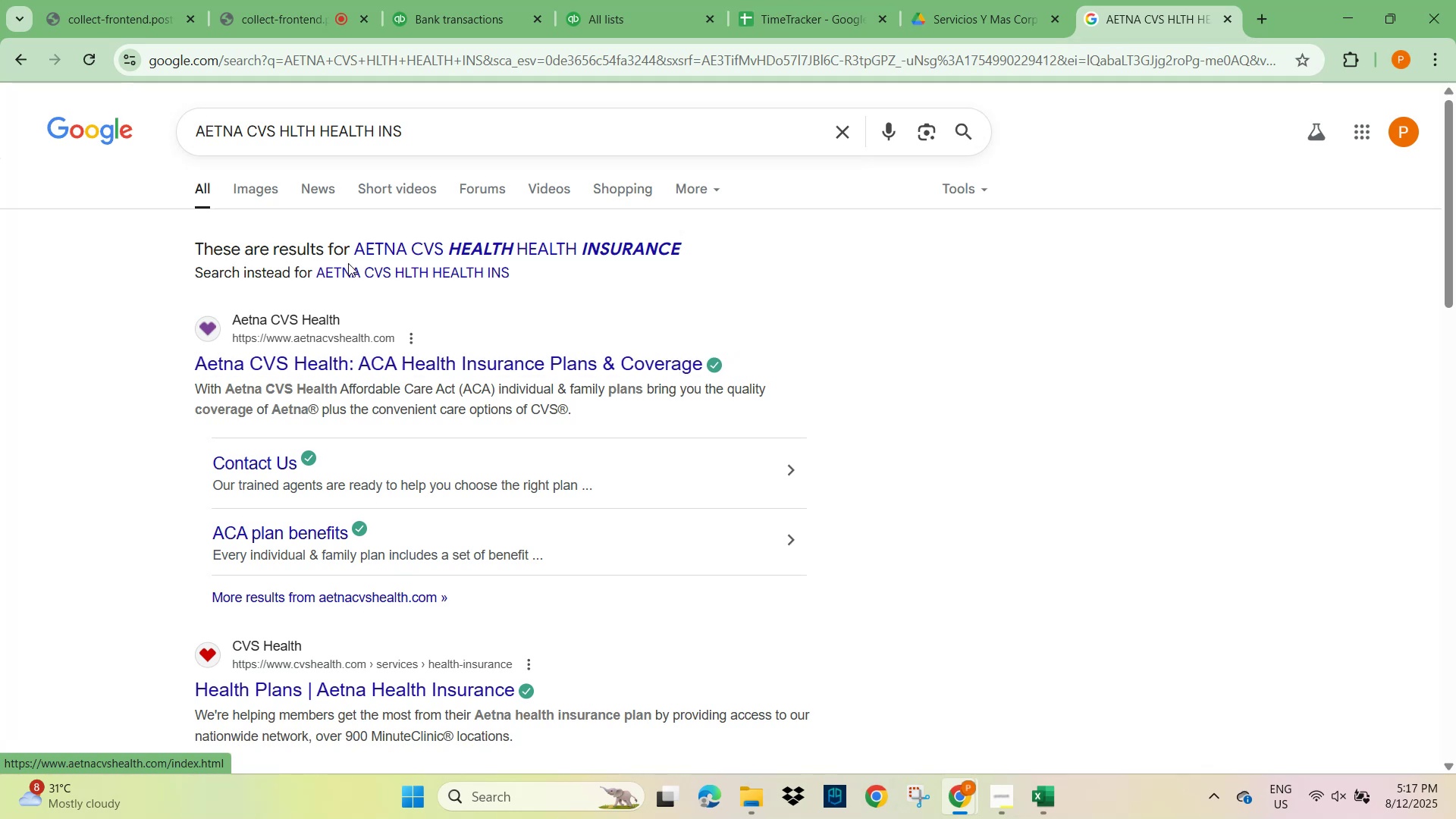 
left_click([451, 20])
 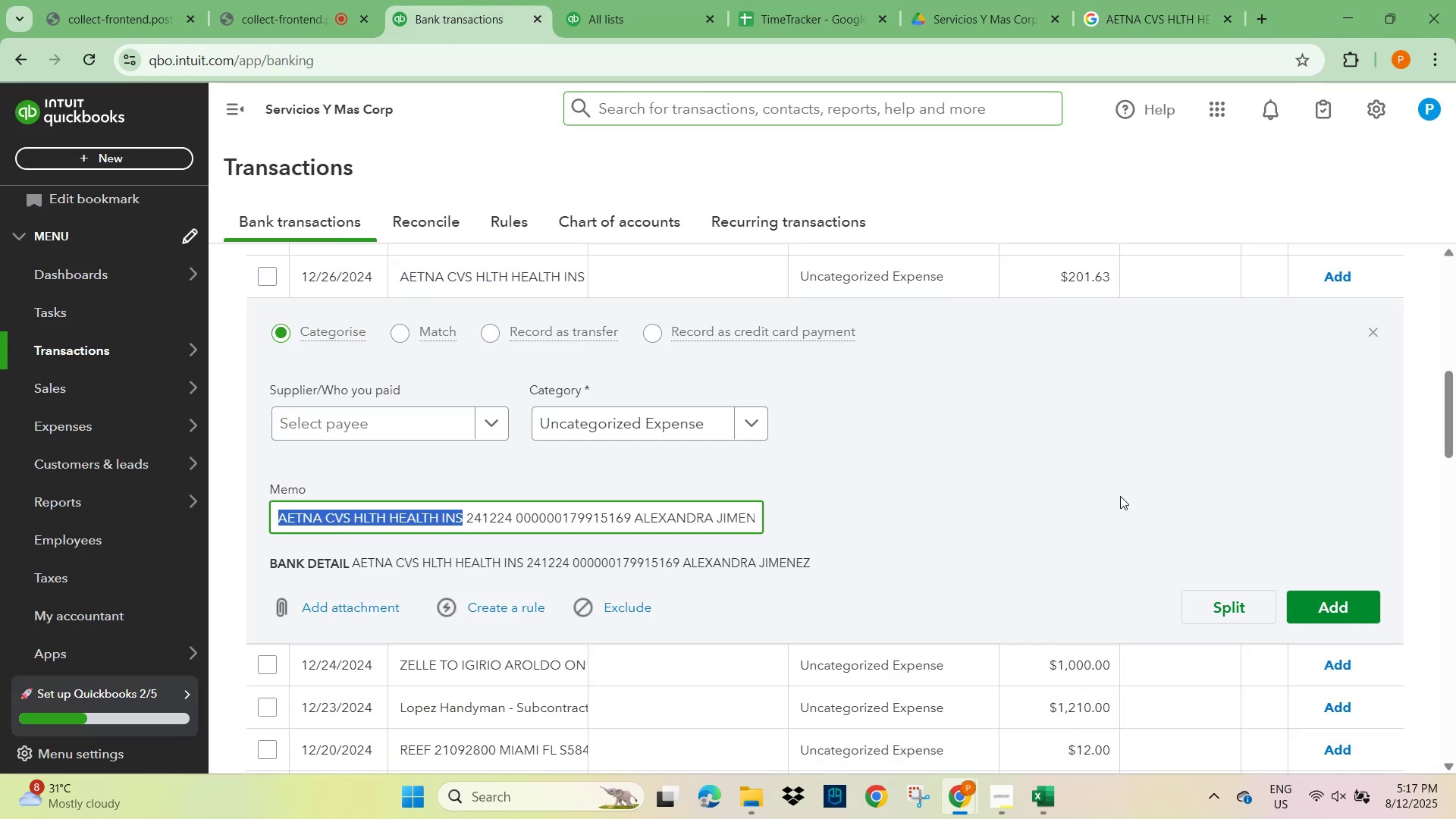 
scroll: coordinate [1030, 501], scroll_direction: down, amount: 1.0
 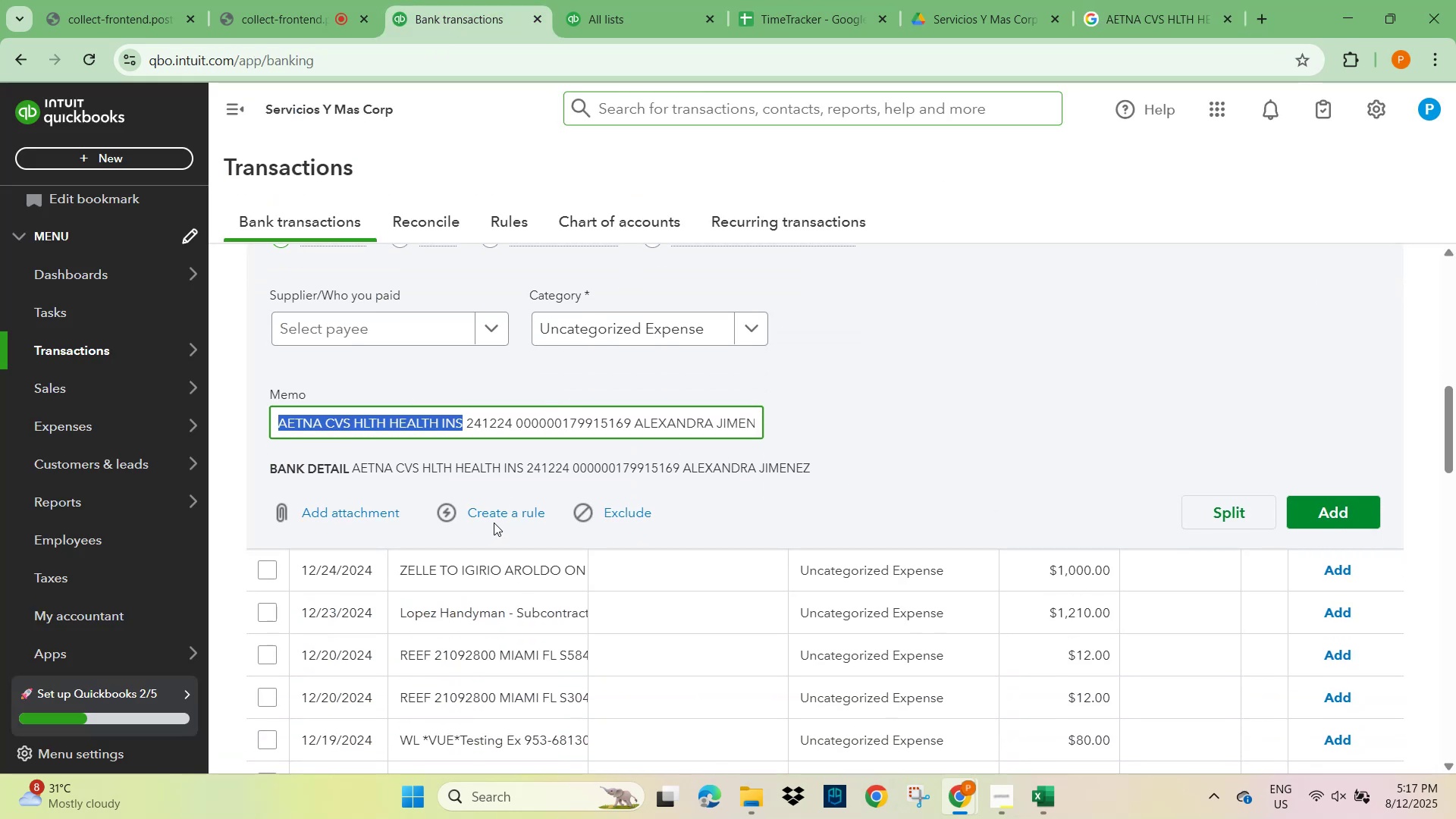 
left_click([494, 516])
 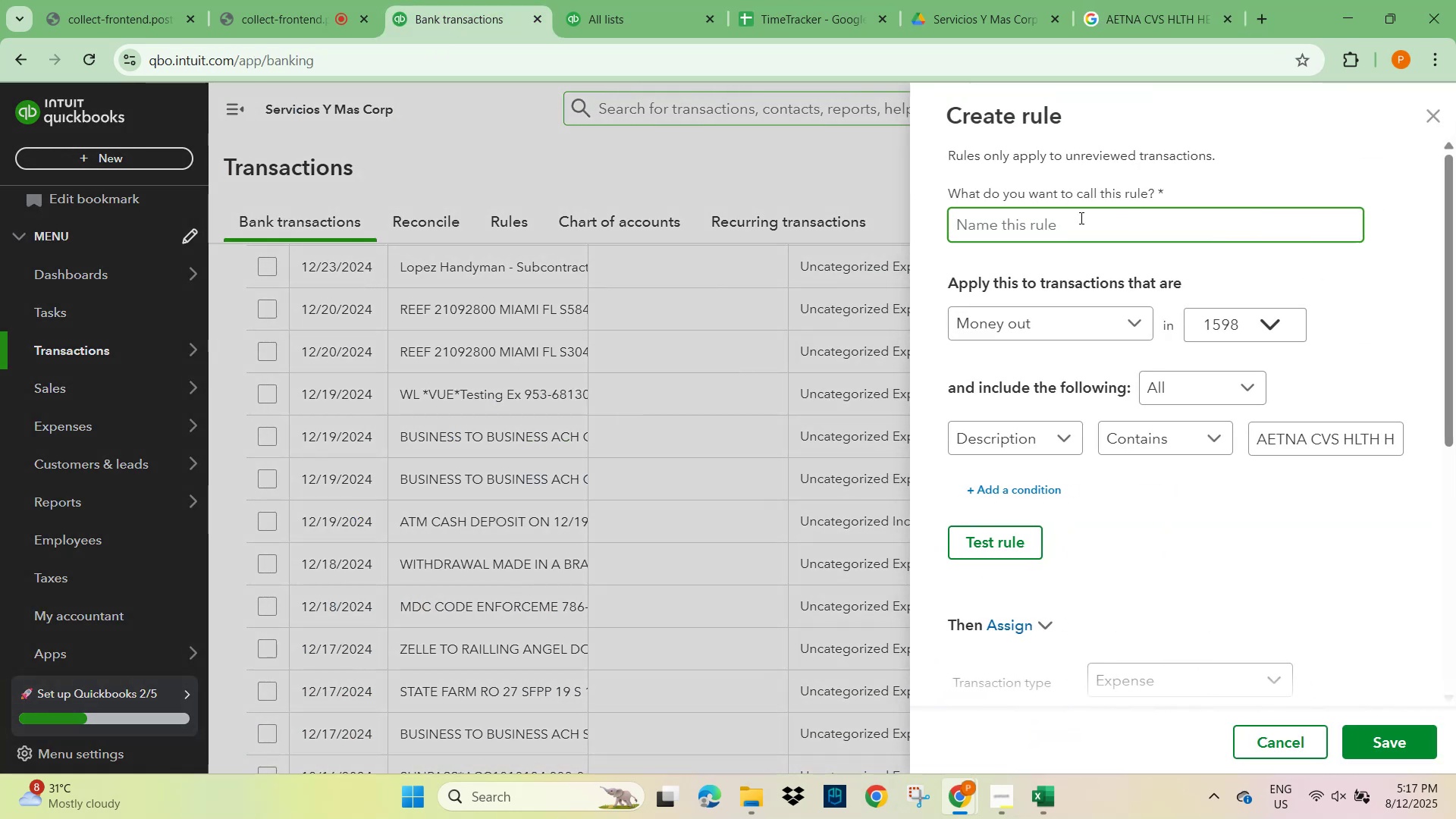 
left_click([1025, 224])
 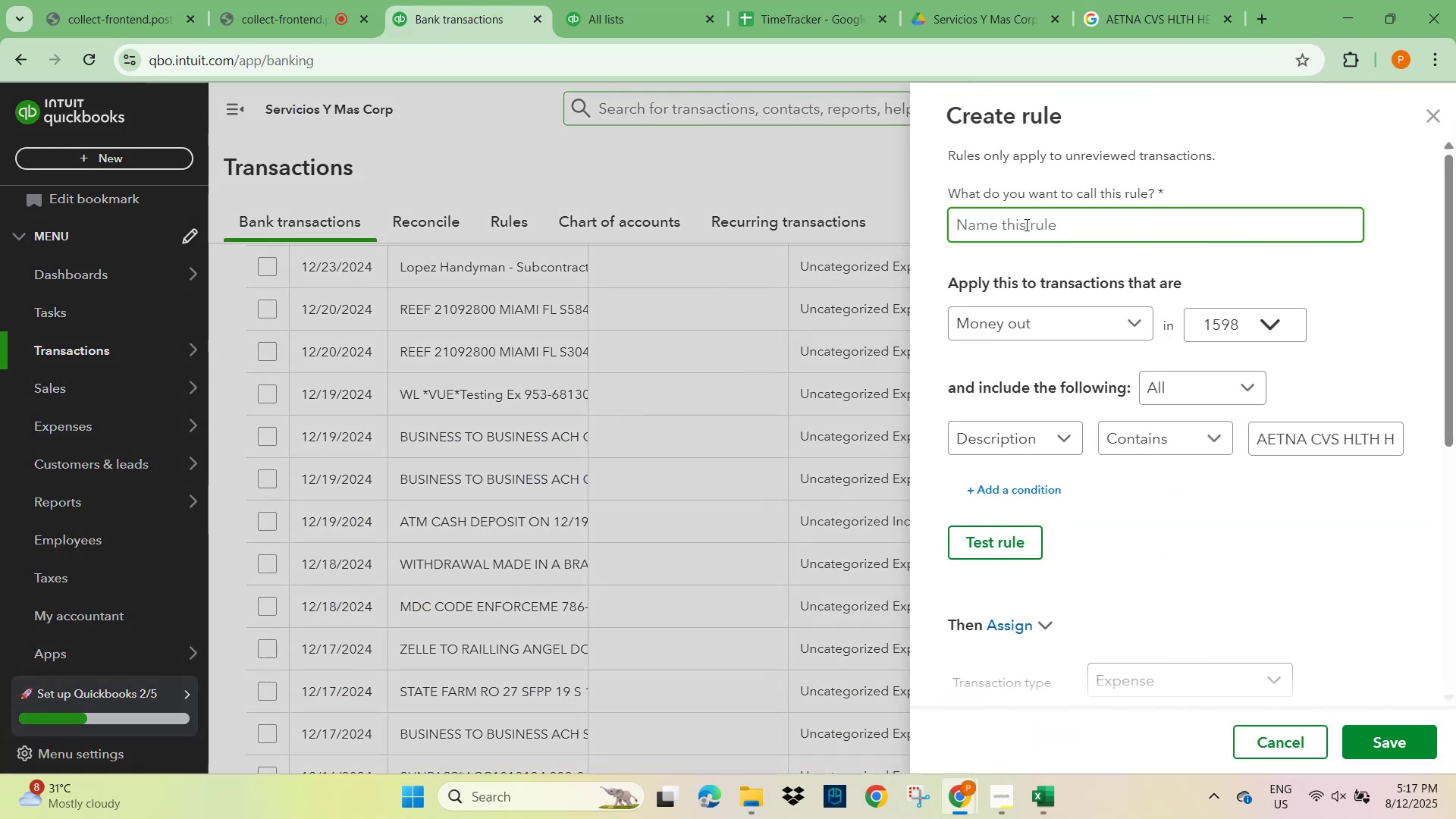 
key(Control+V)
 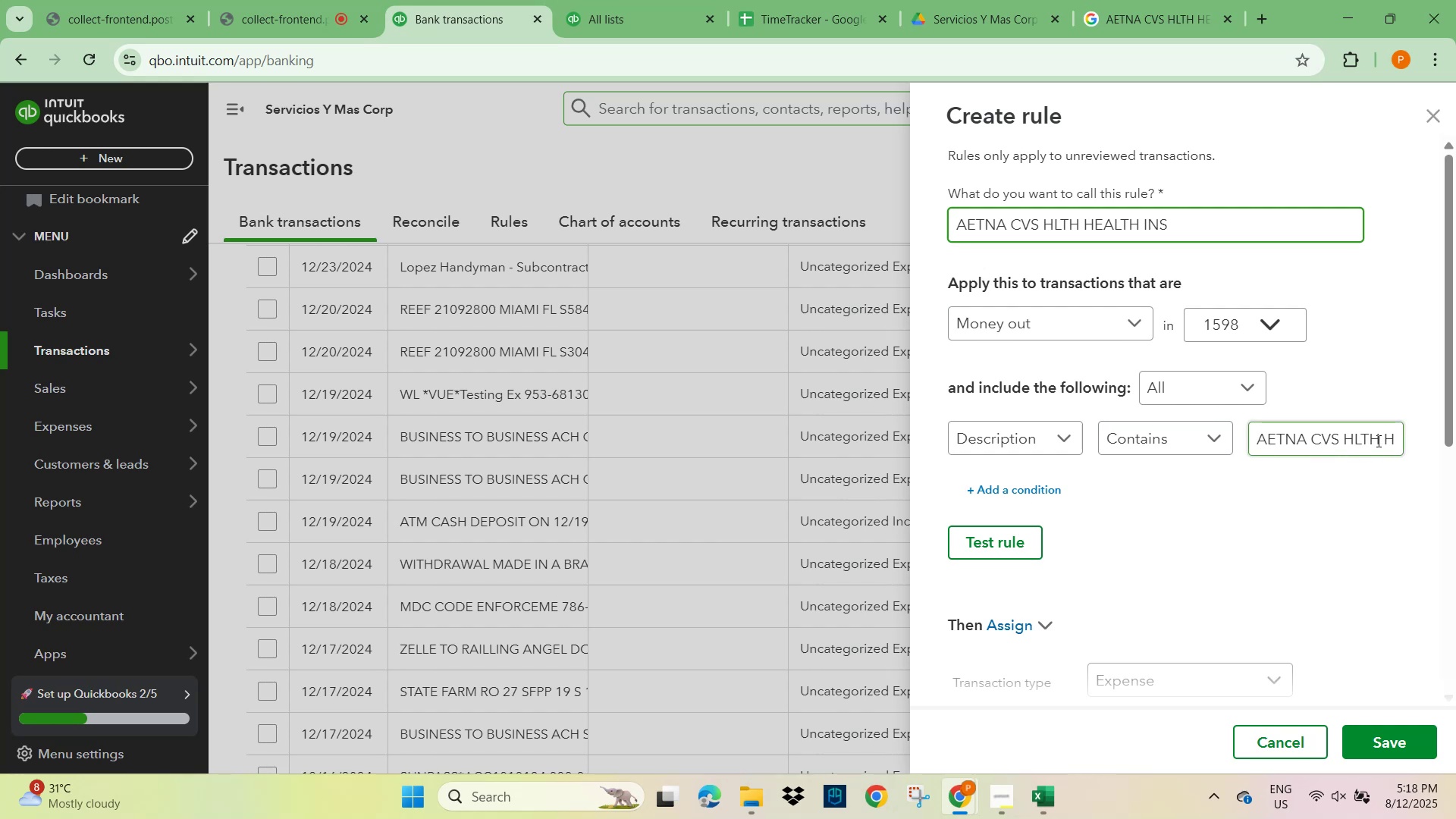 
wait(6.79)
 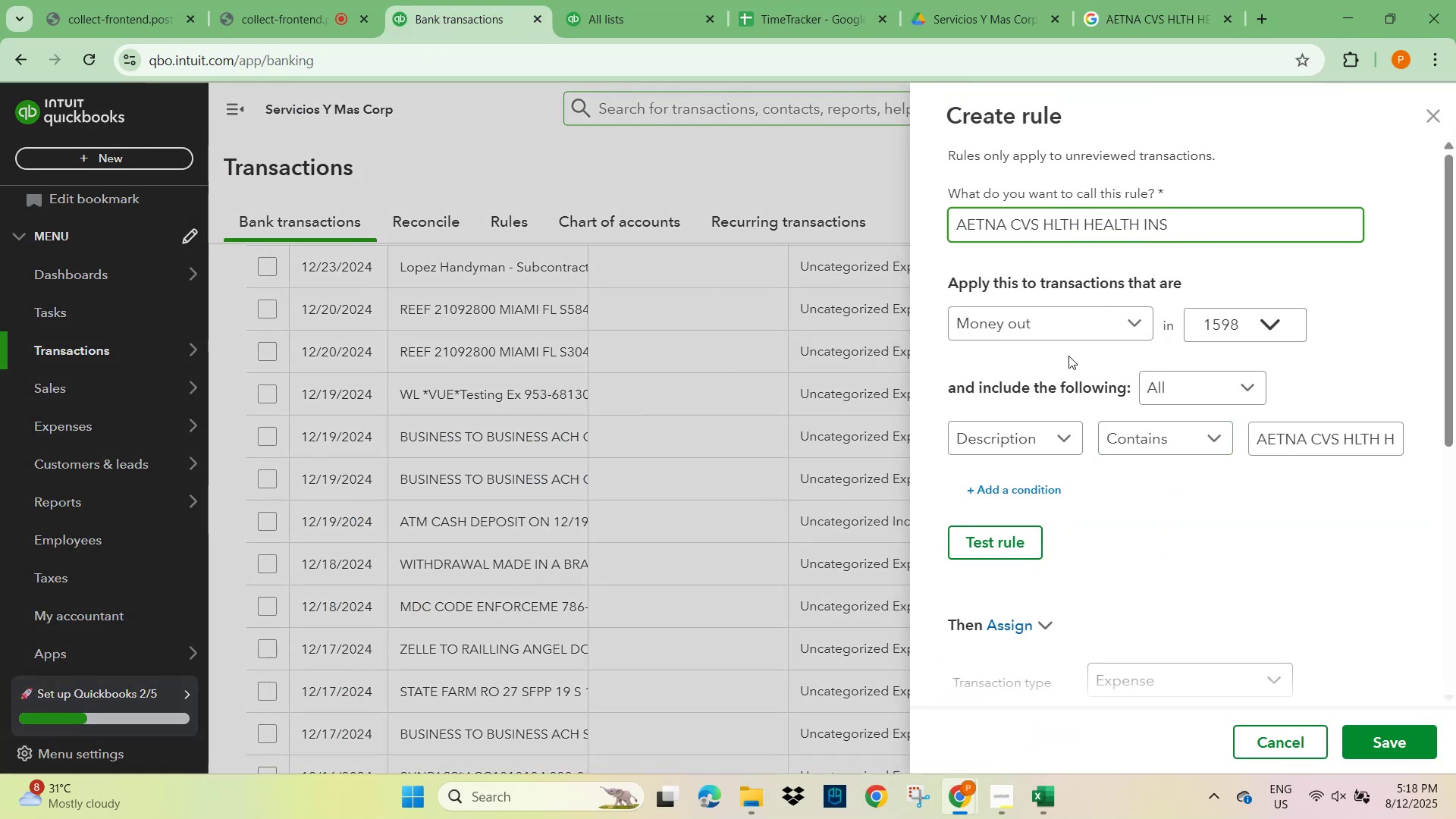 
key(ArrowRight)
 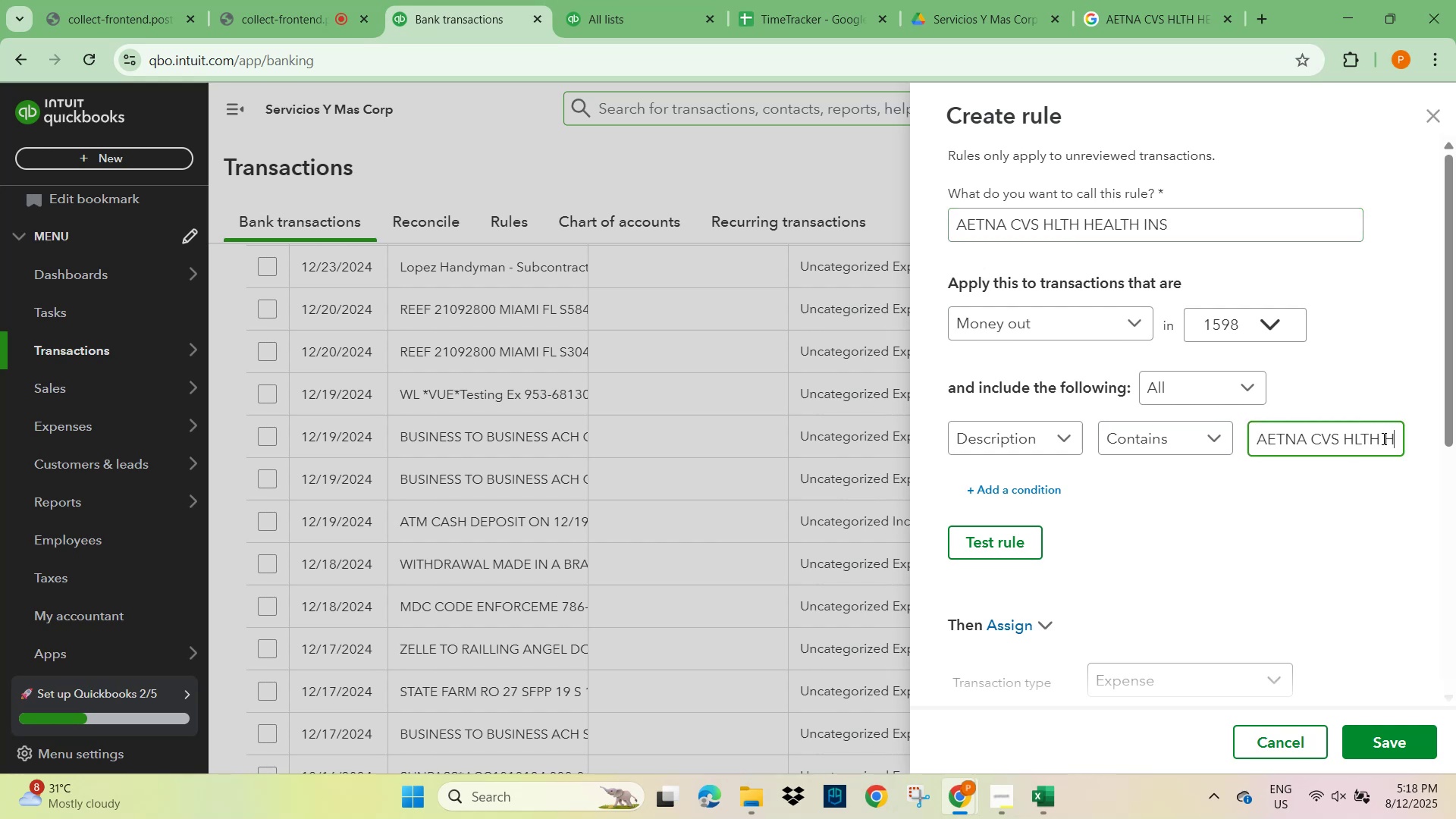 
key(ArrowLeft)
 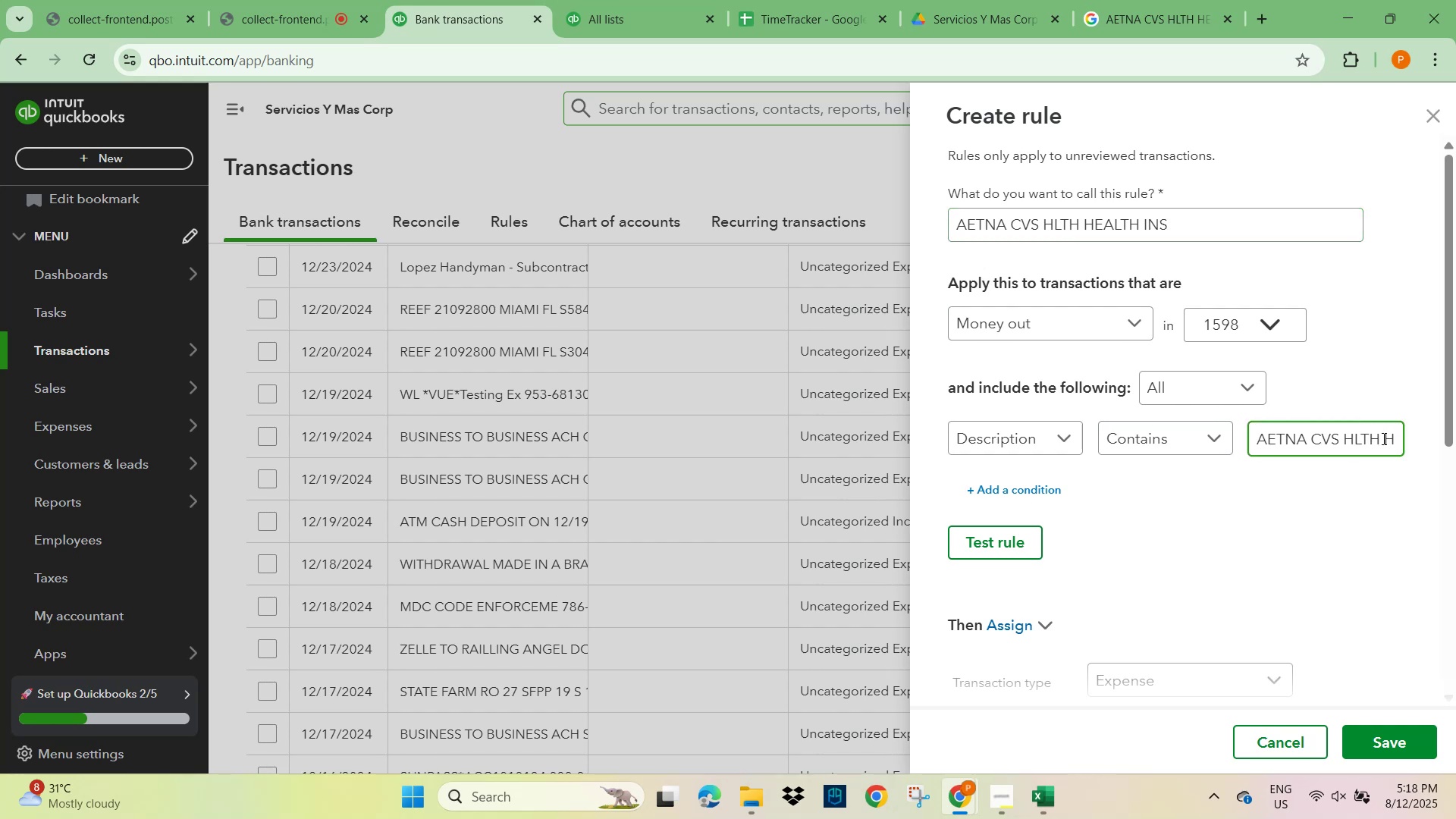 
key(ArrowRight)
 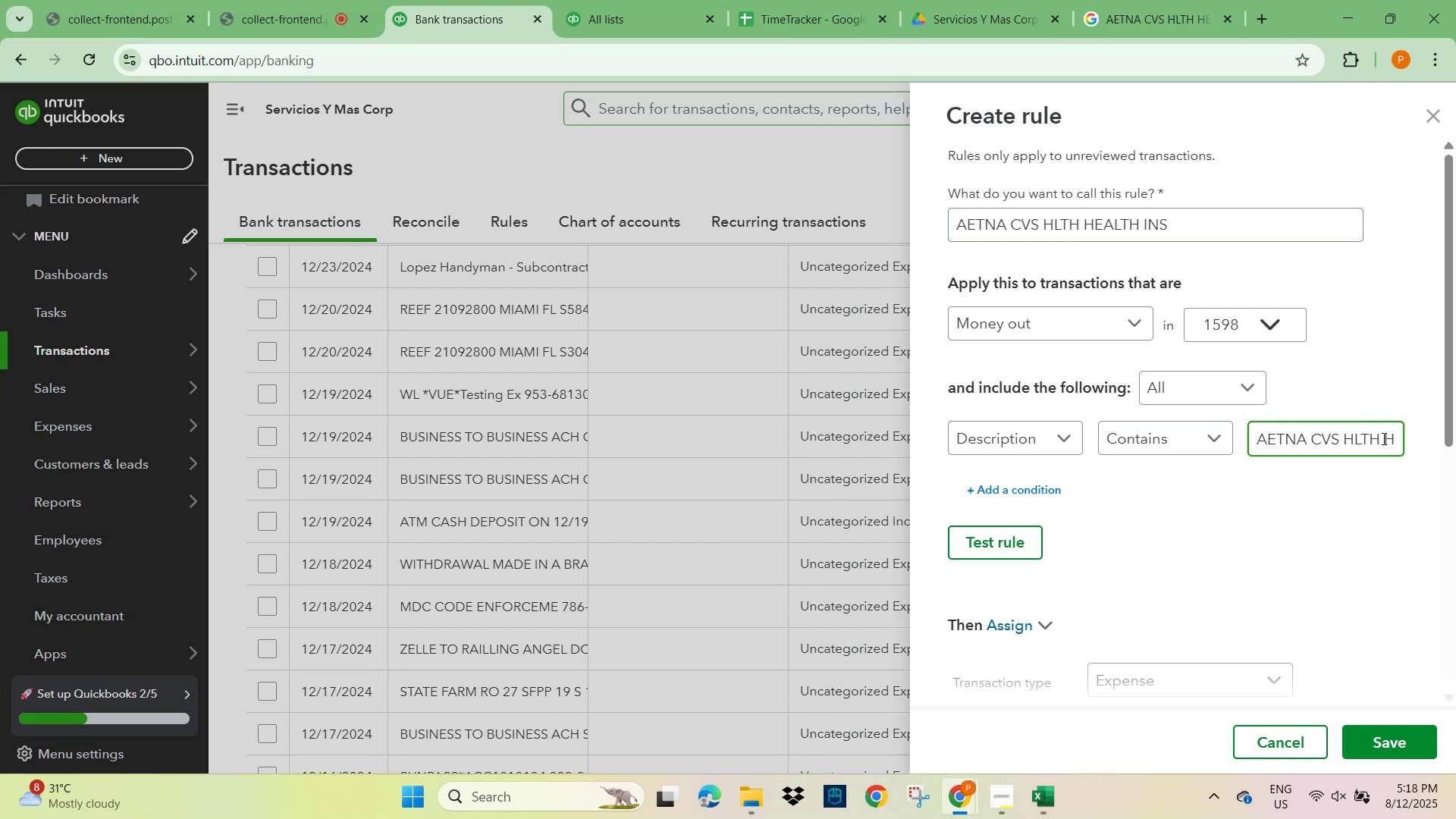 
key(ArrowLeft)
 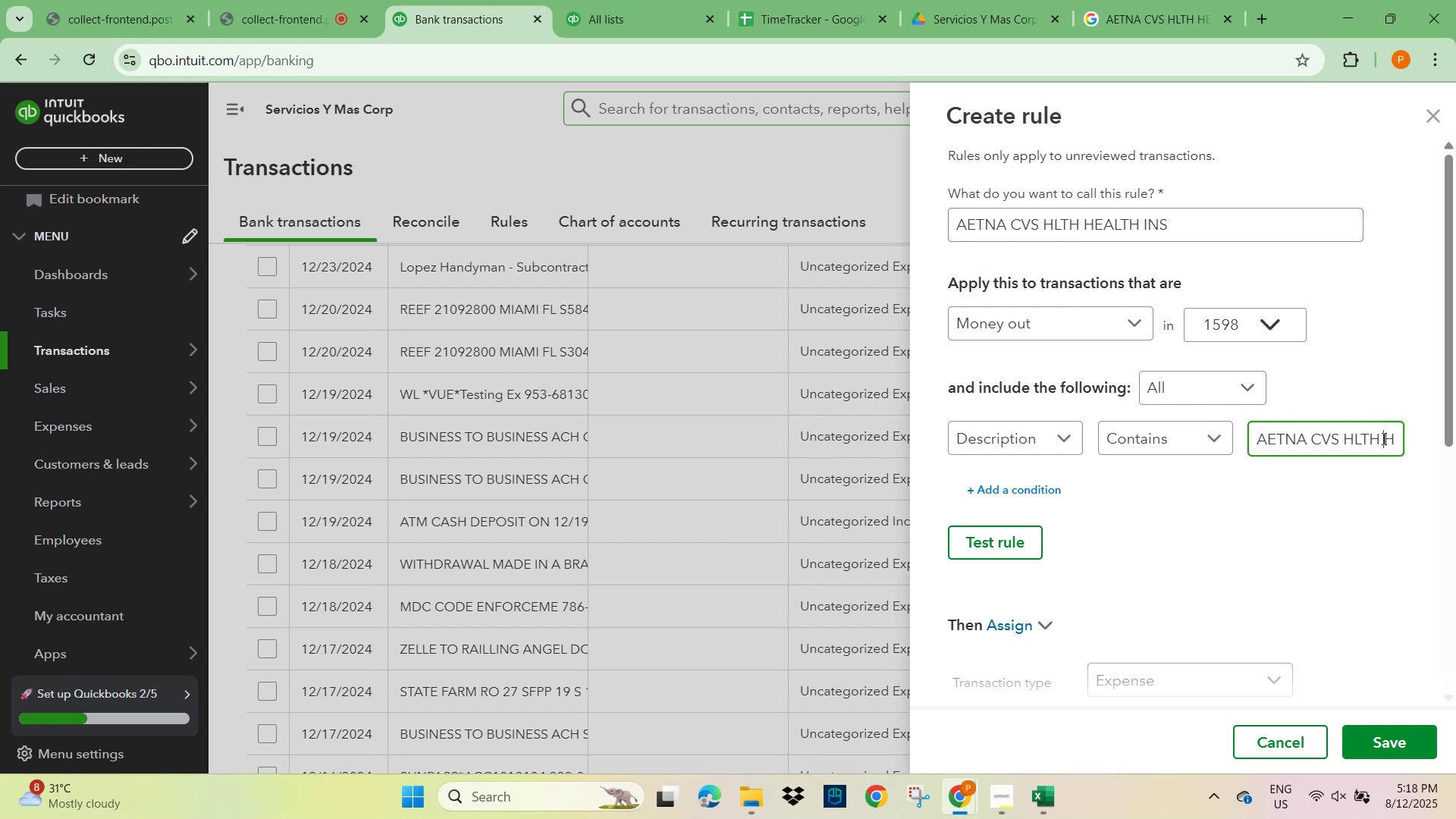 
hold_key(key=ArrowRight, duration=0.75)
 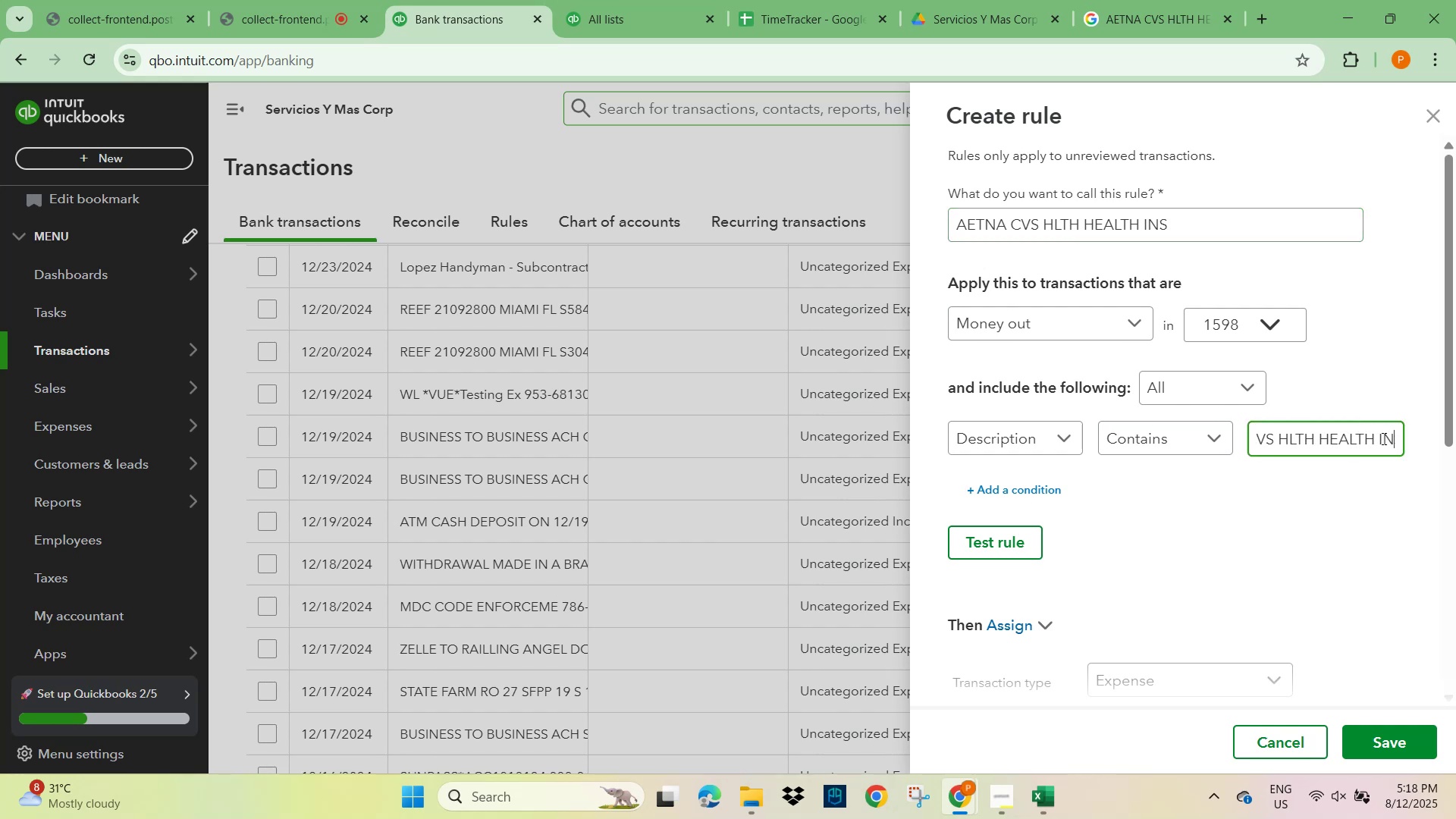 
key(ArrowLeft)
 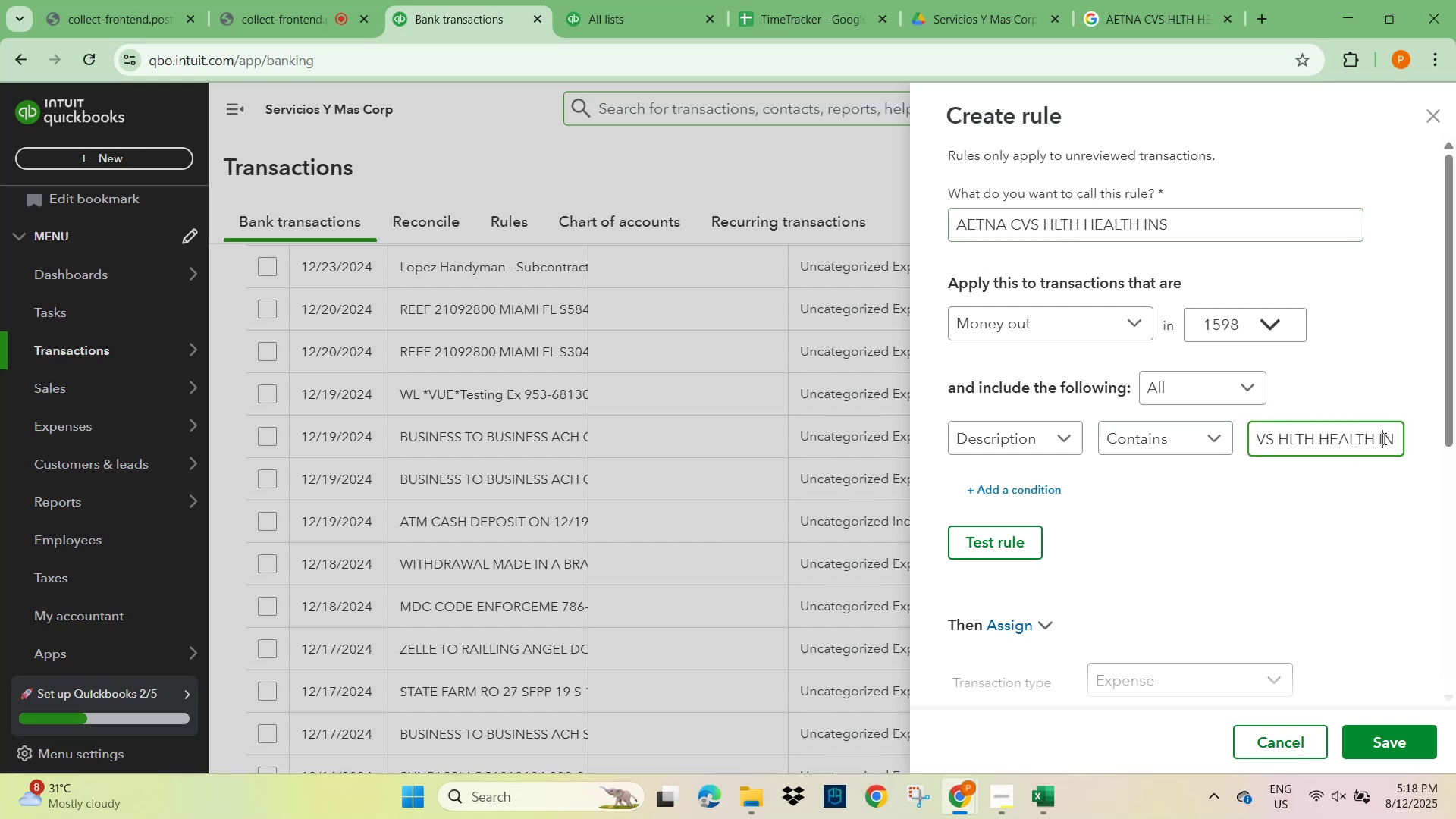 
key(ArrowLeft)
 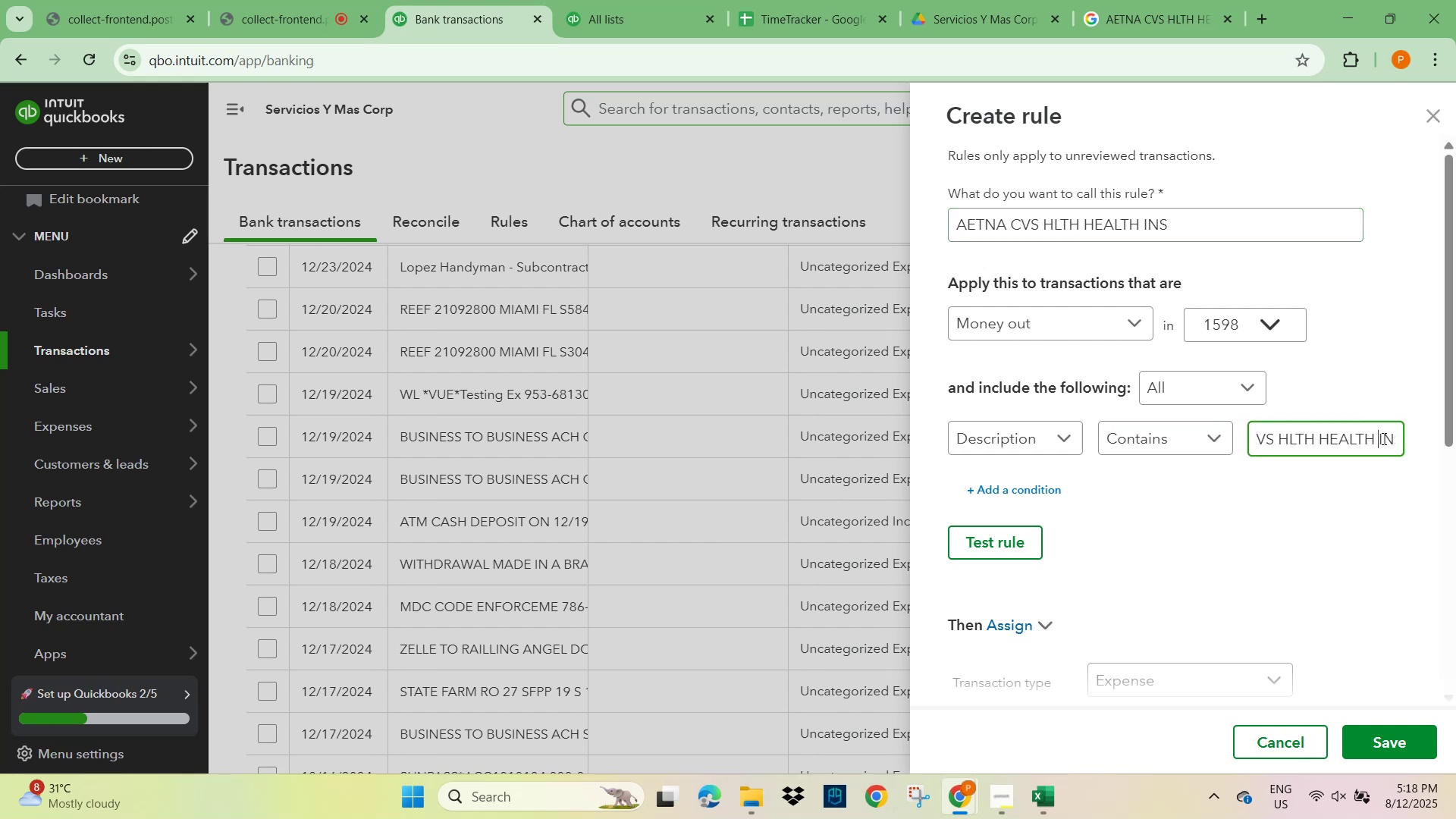 
key(ArrowLeft)
 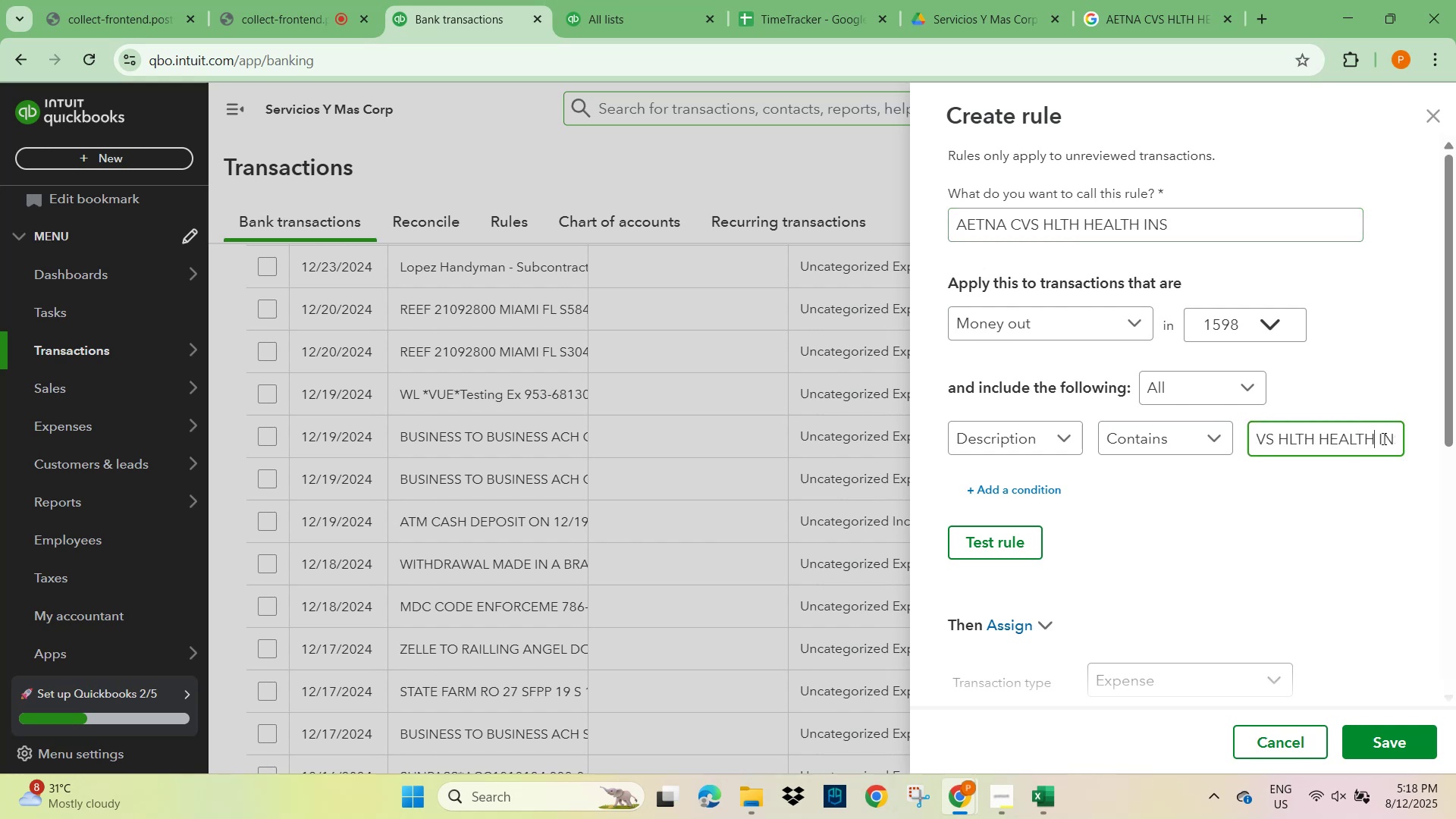 
key(ArrowLeft)
 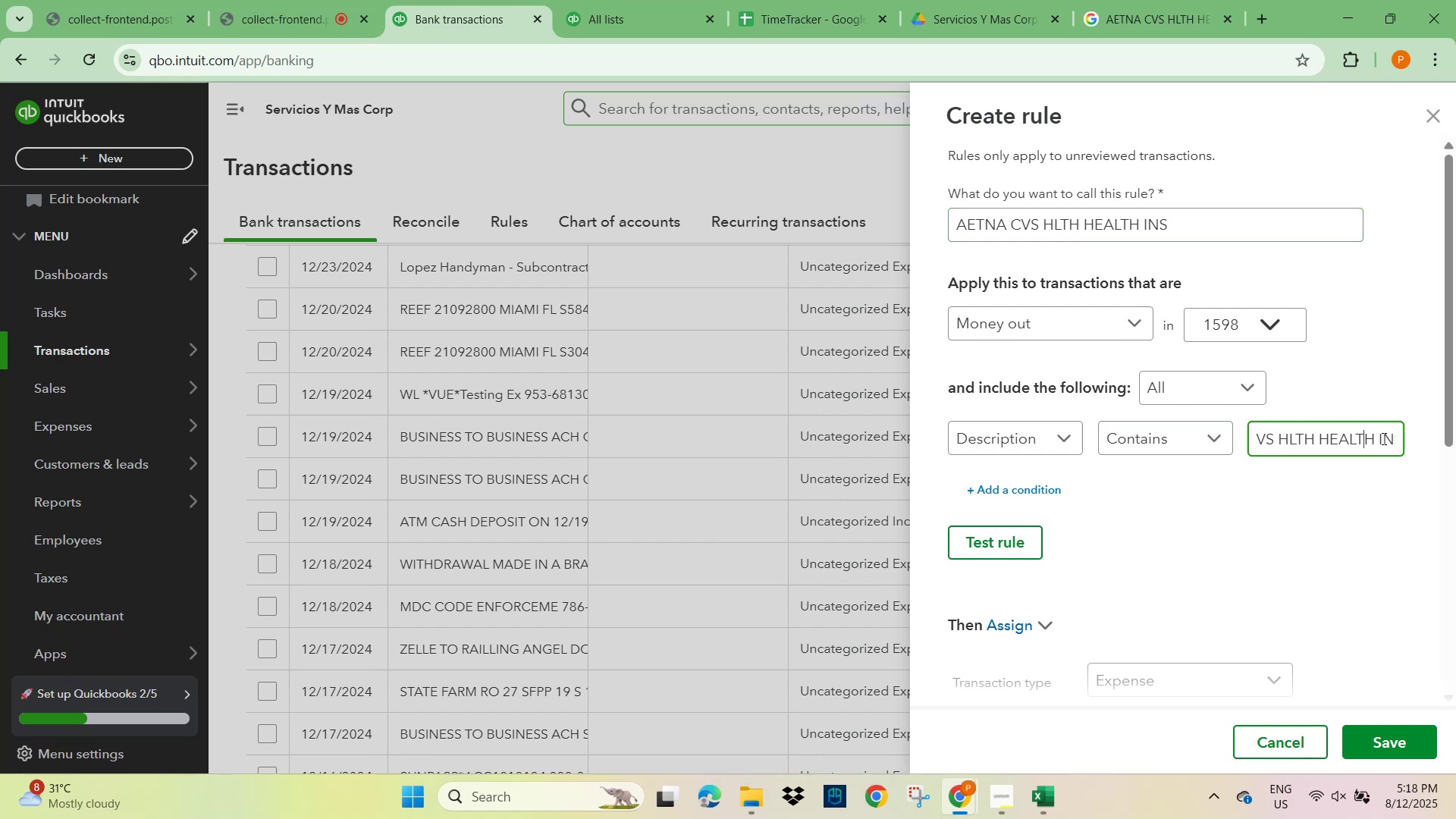 
key(ArrowLeft)
 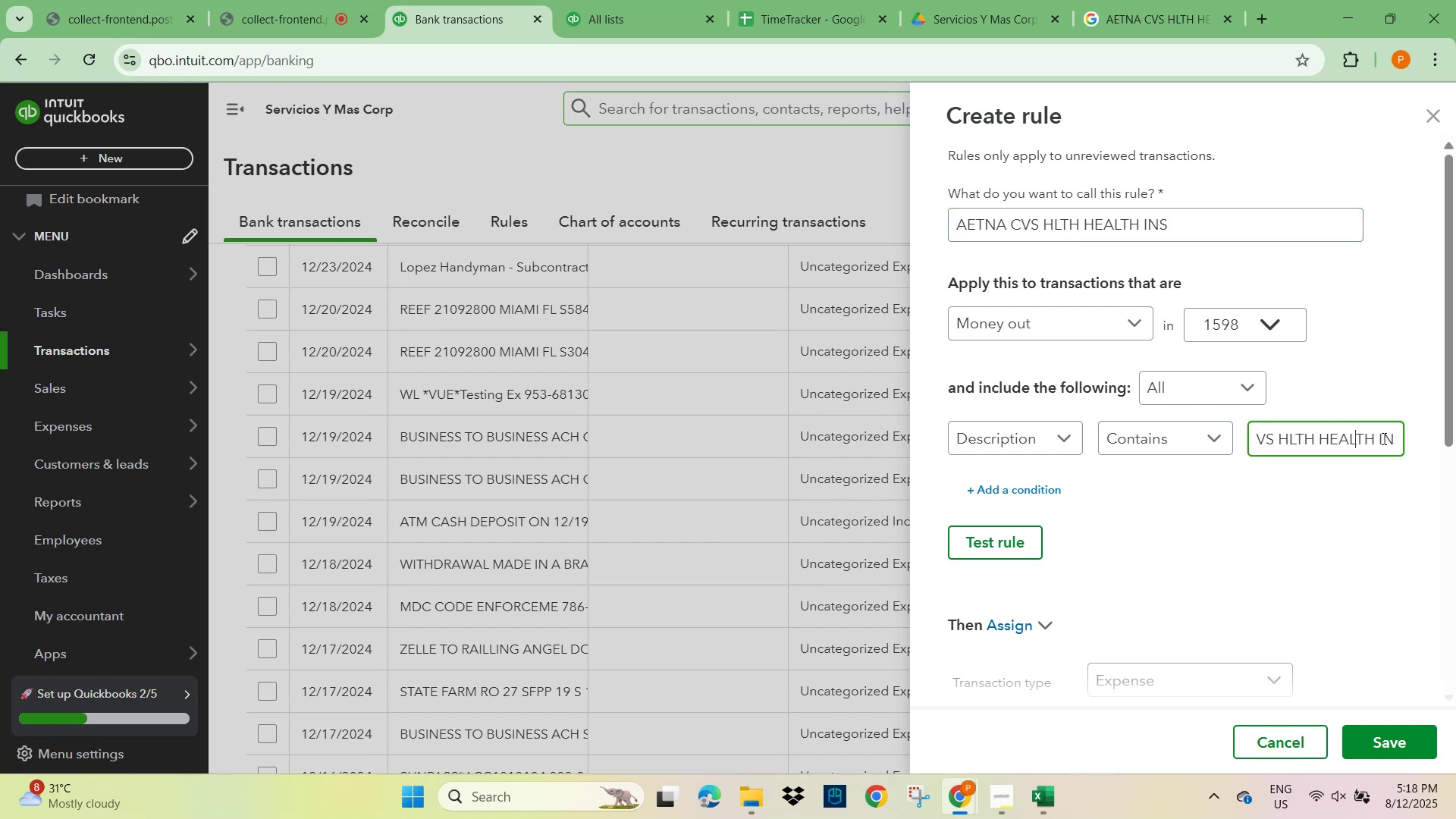 
key(ArrowRight)
 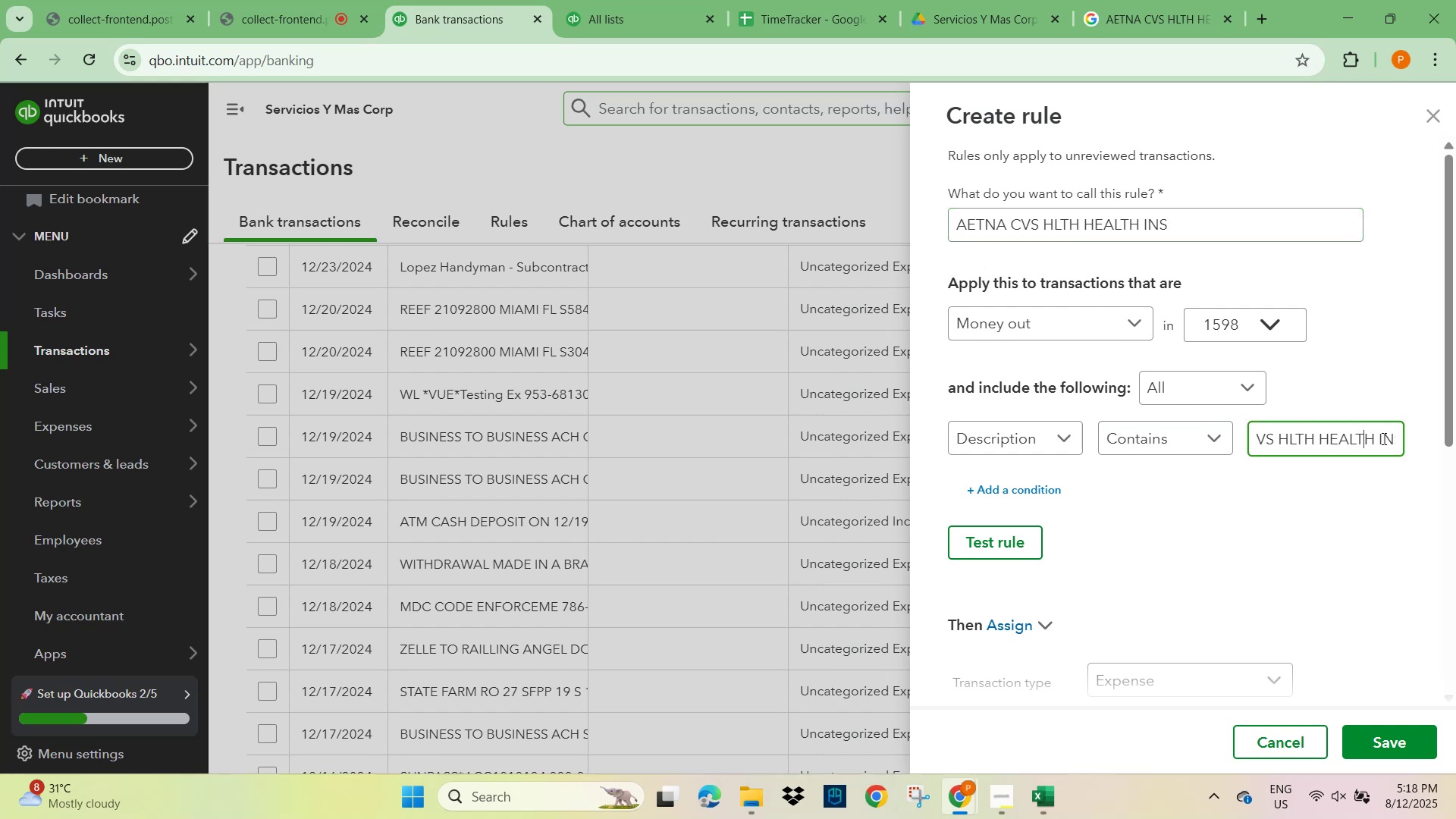 
key(ArrowRight)
 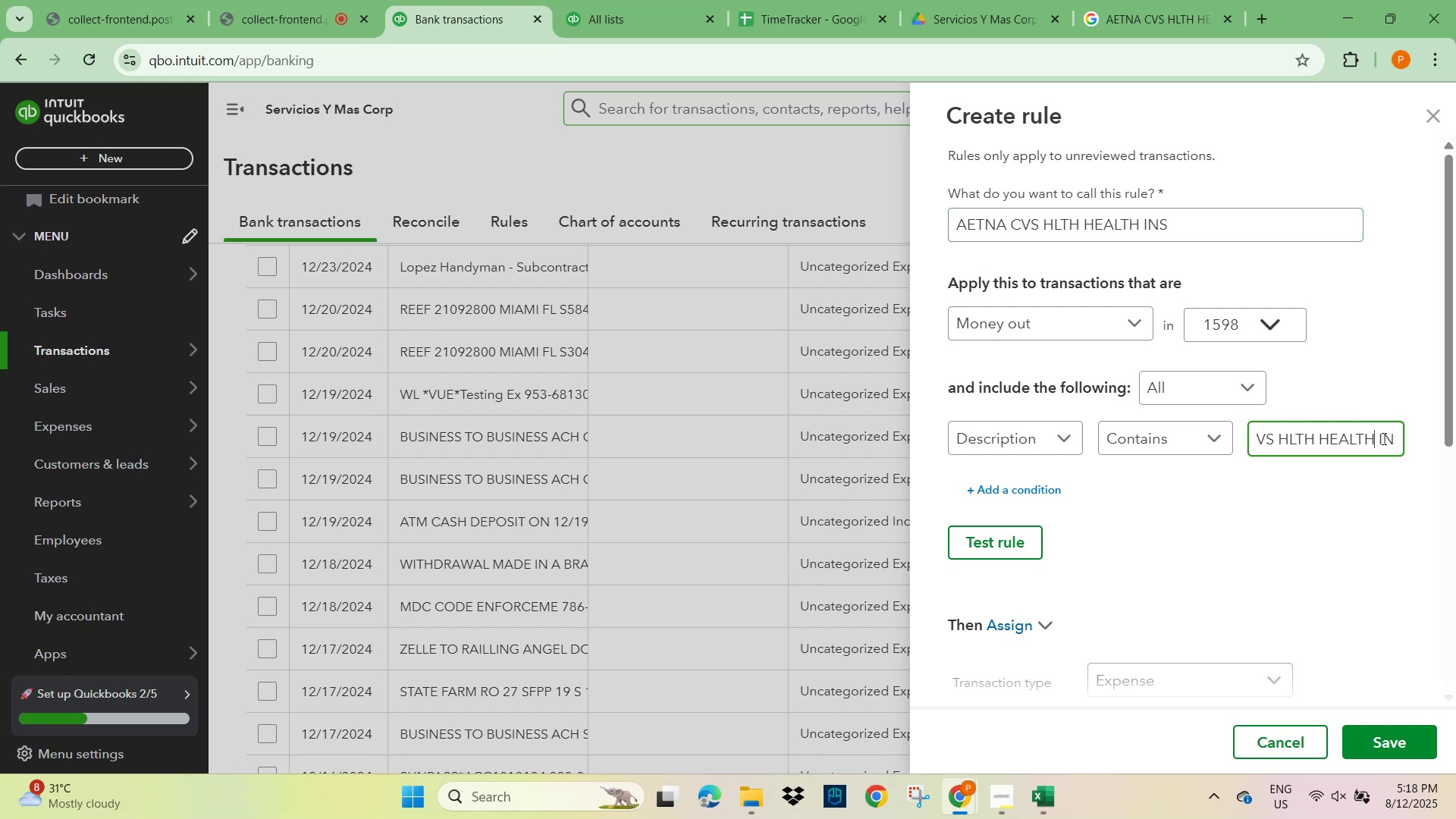 
key(ArrowRight)
 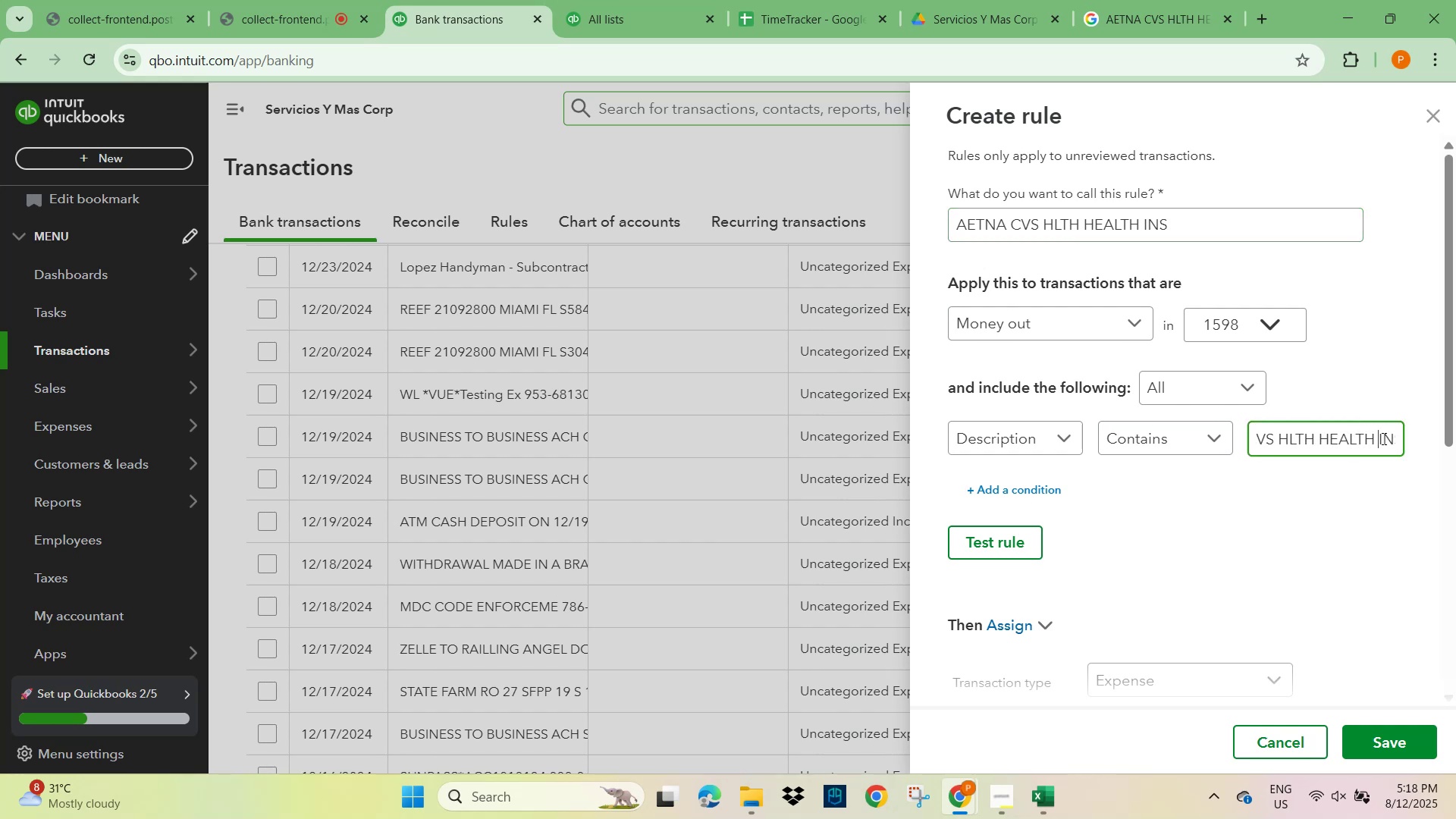 
key(Shift+ShiftLeft)
 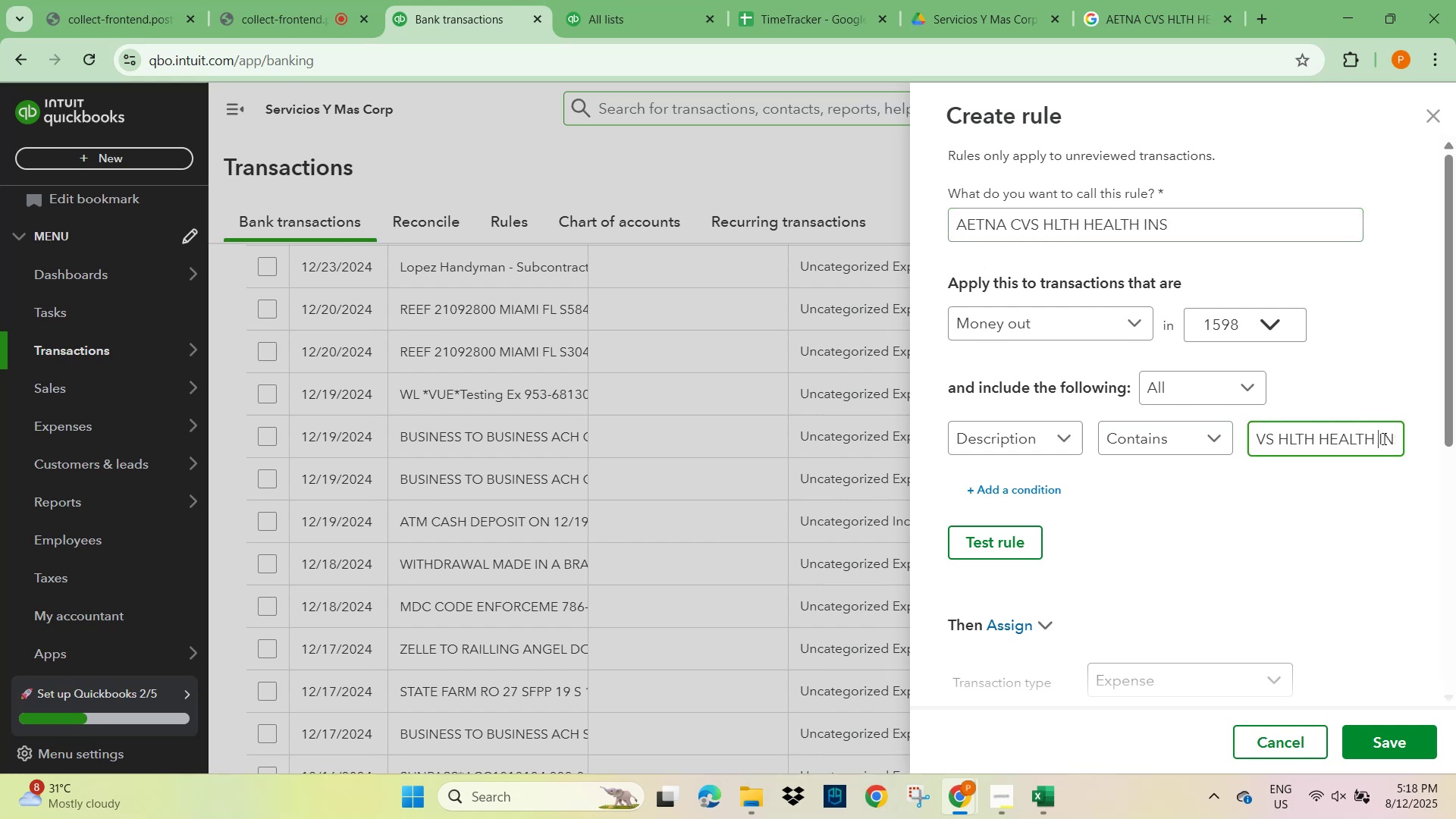 
key(ArrowLeft)
 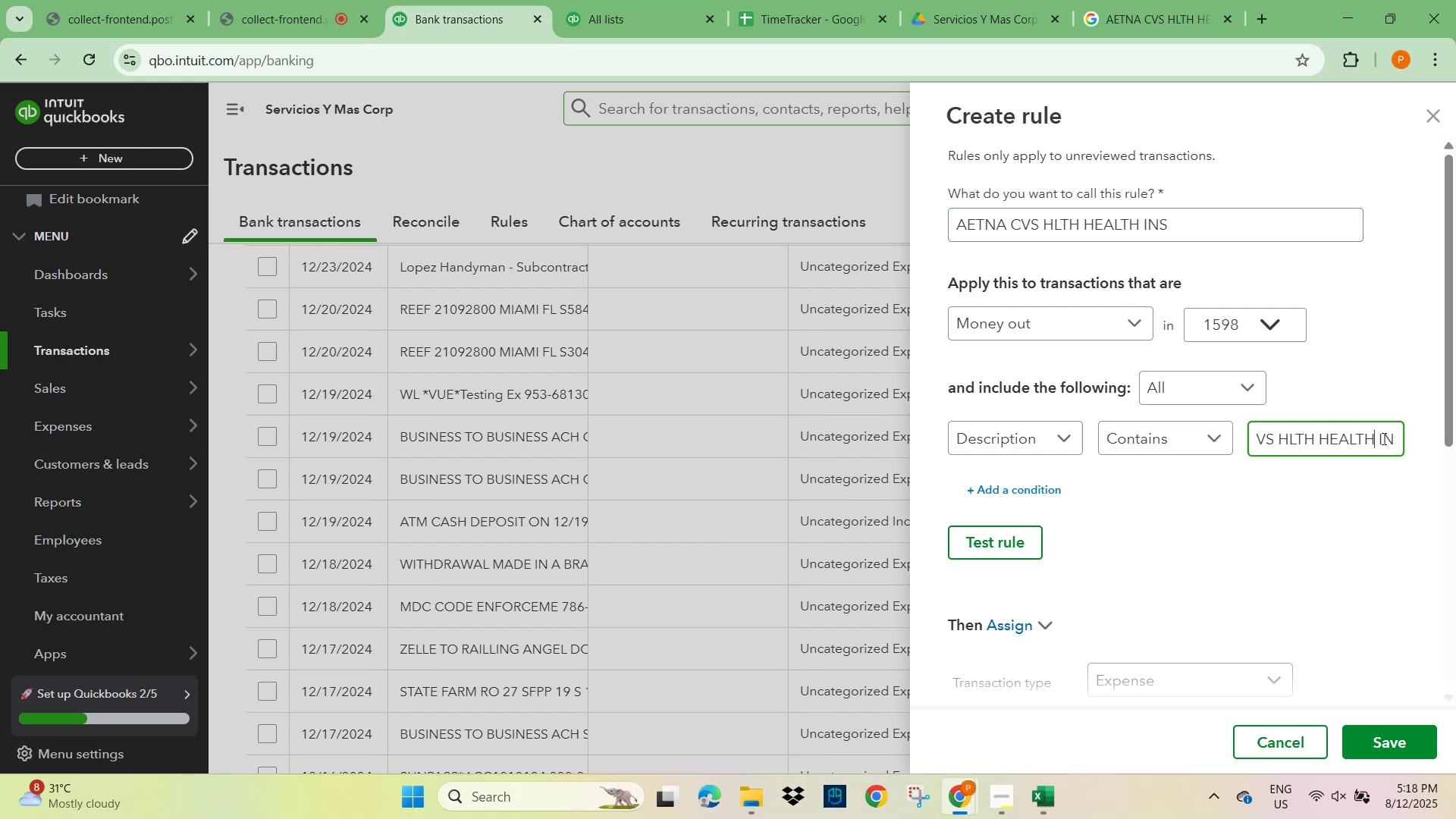 
hold_key(key=ArrowRight, duration=1.53)
 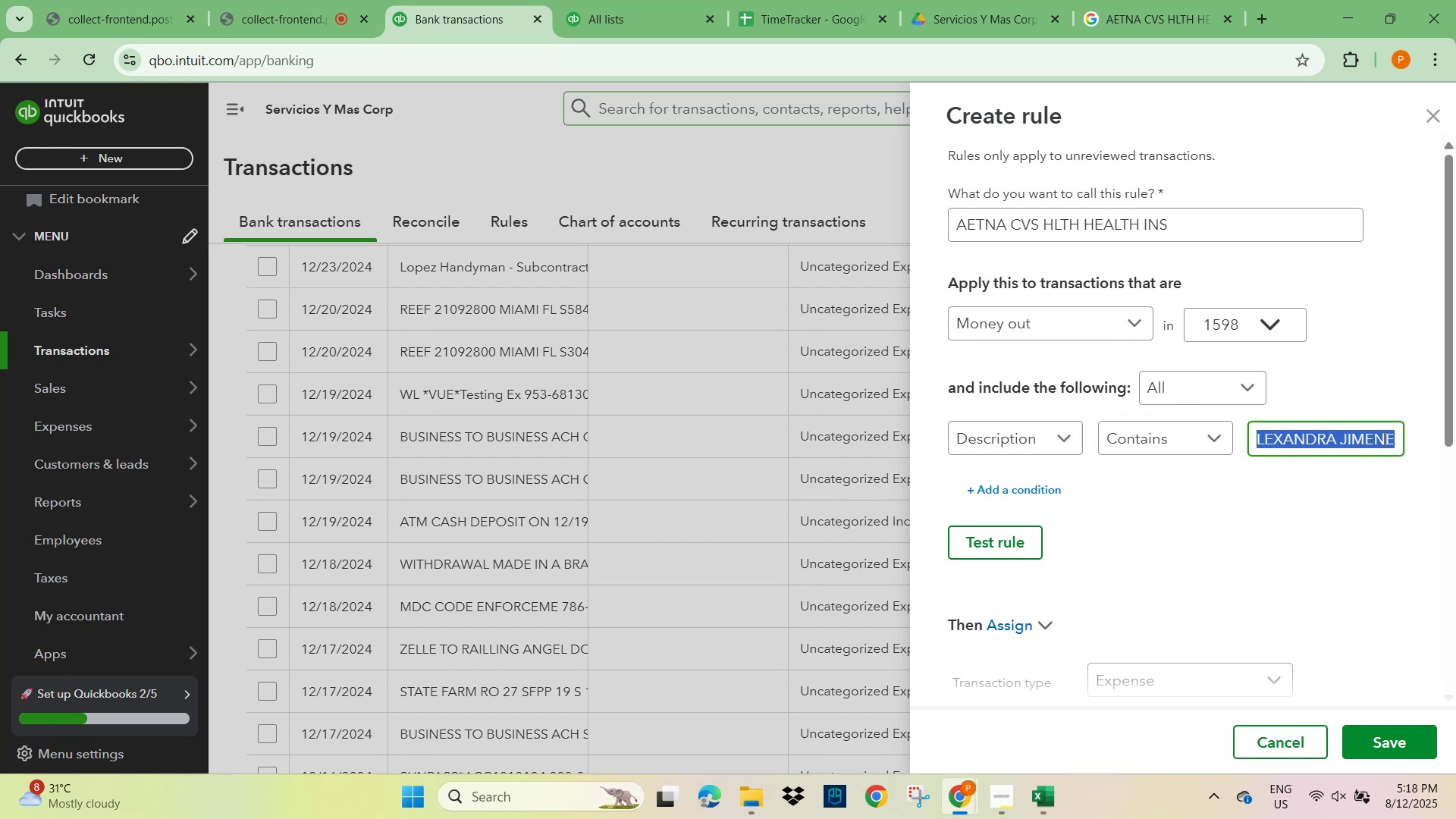 
hold_key(key=ArrowRight, duration=1.52)
 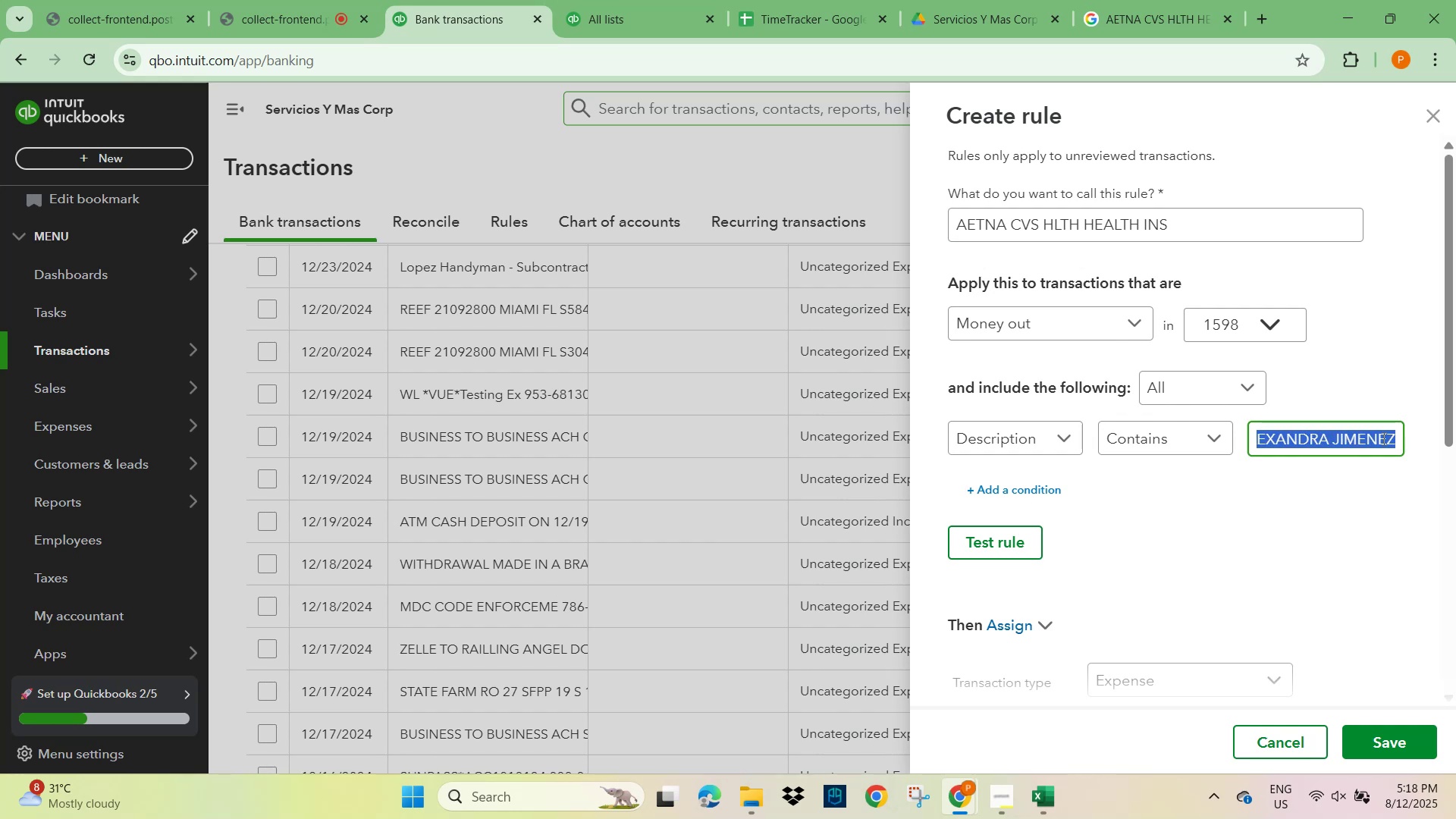 
hold_key(key=ArrowRight, duration=1.05)
 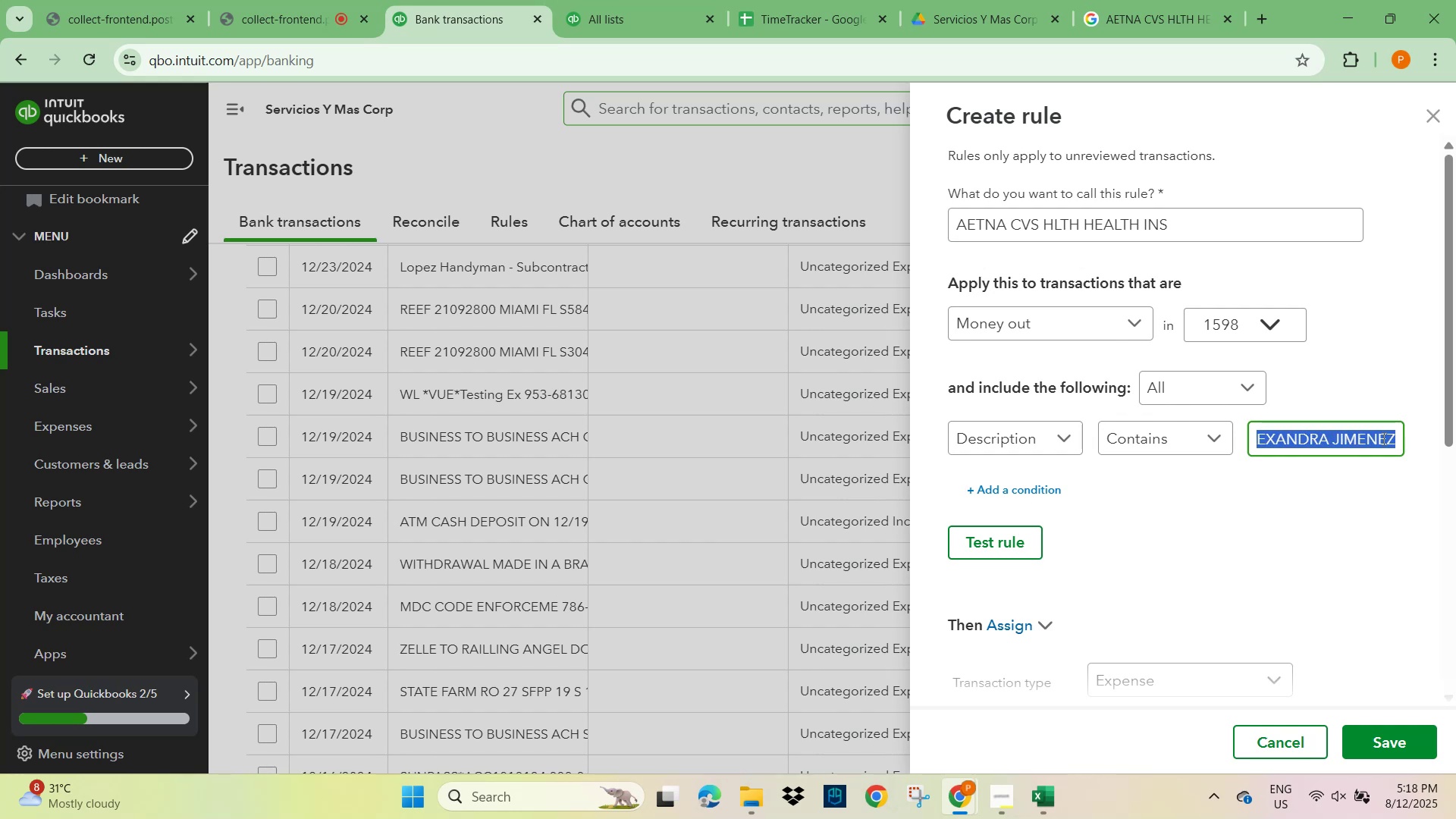 
key(Shift+ArrowRight)
 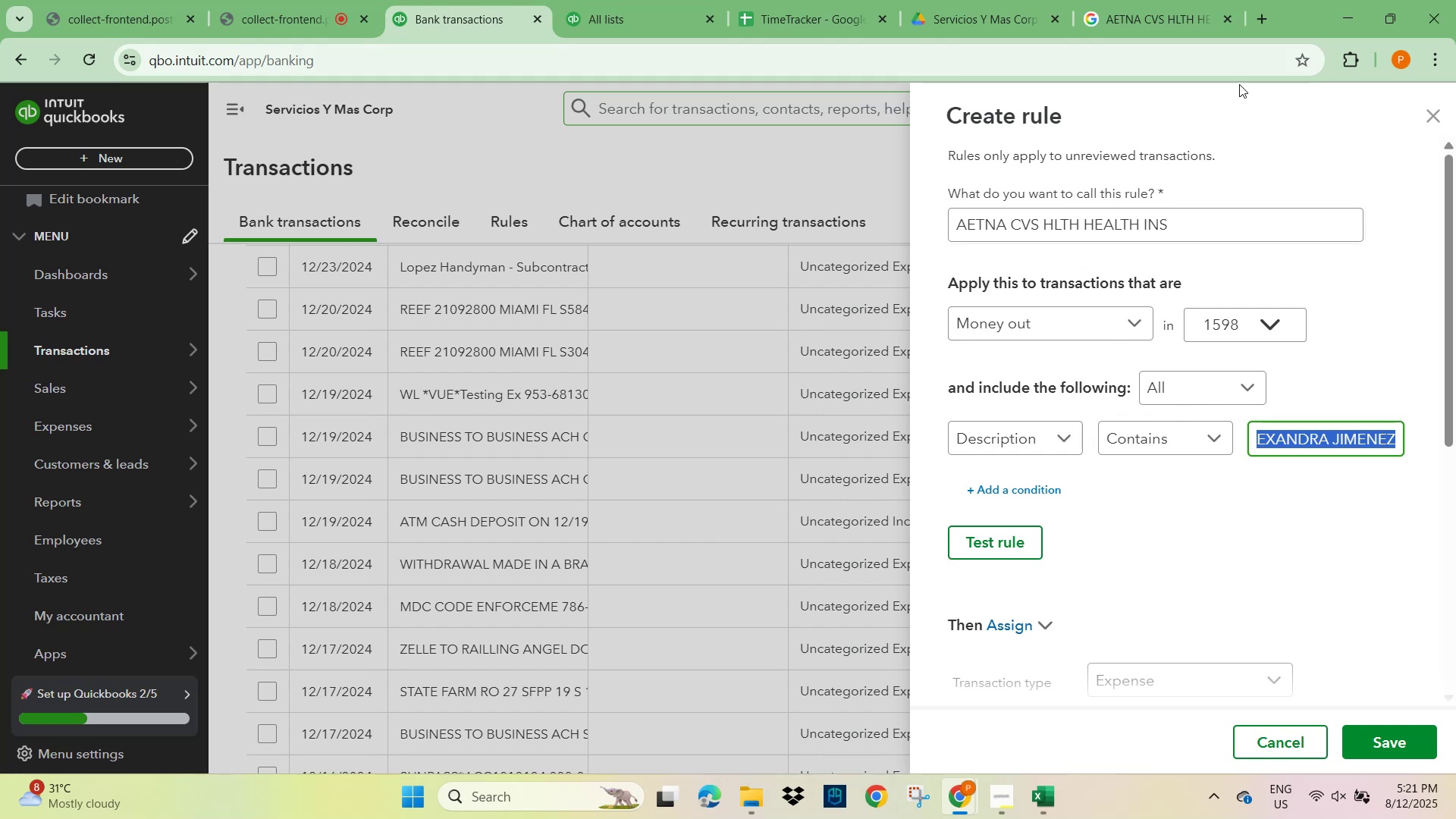 
wait(225.8)
 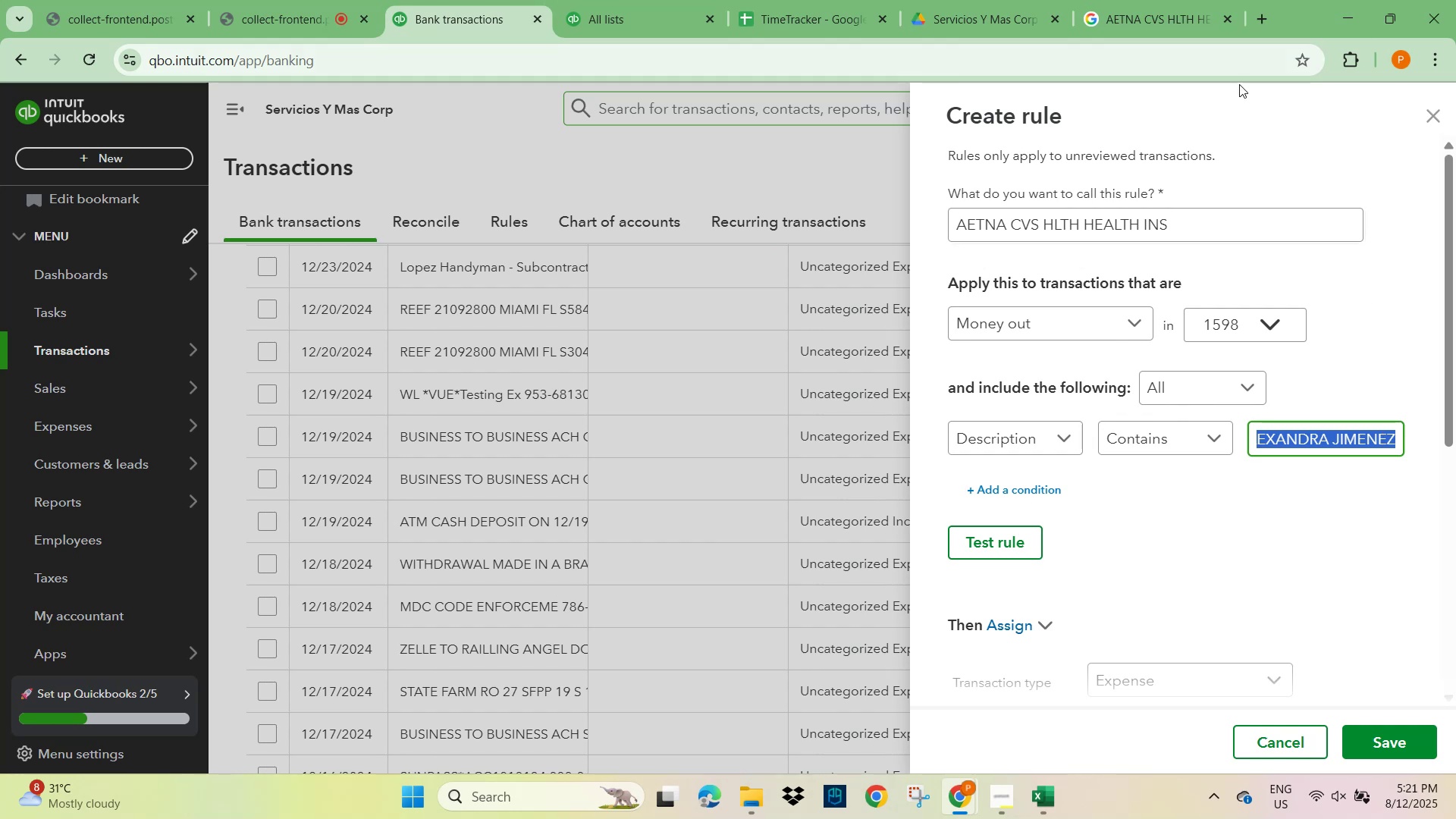 
key(ArrowRight)
 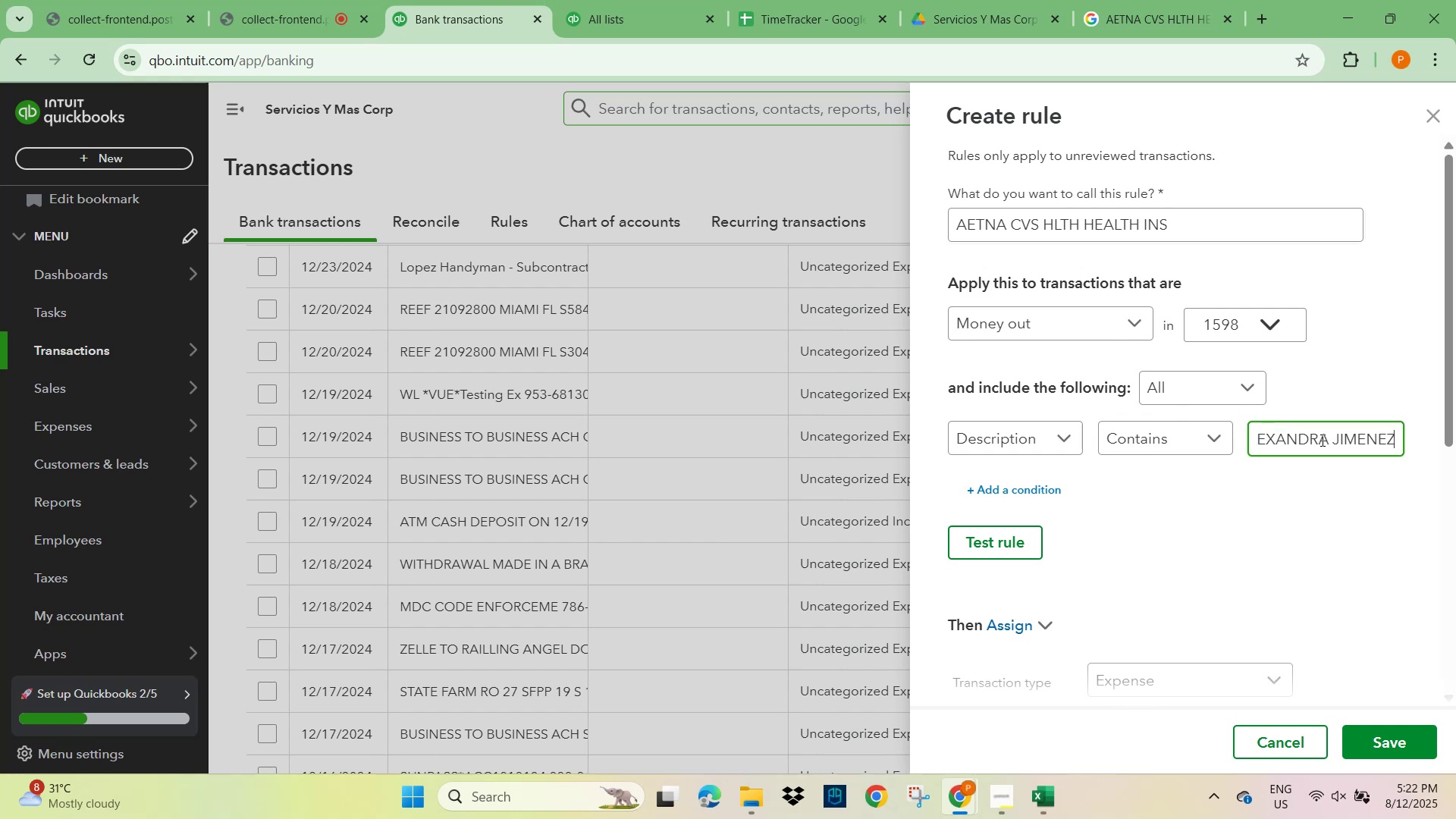 
key(ArrowRight)
 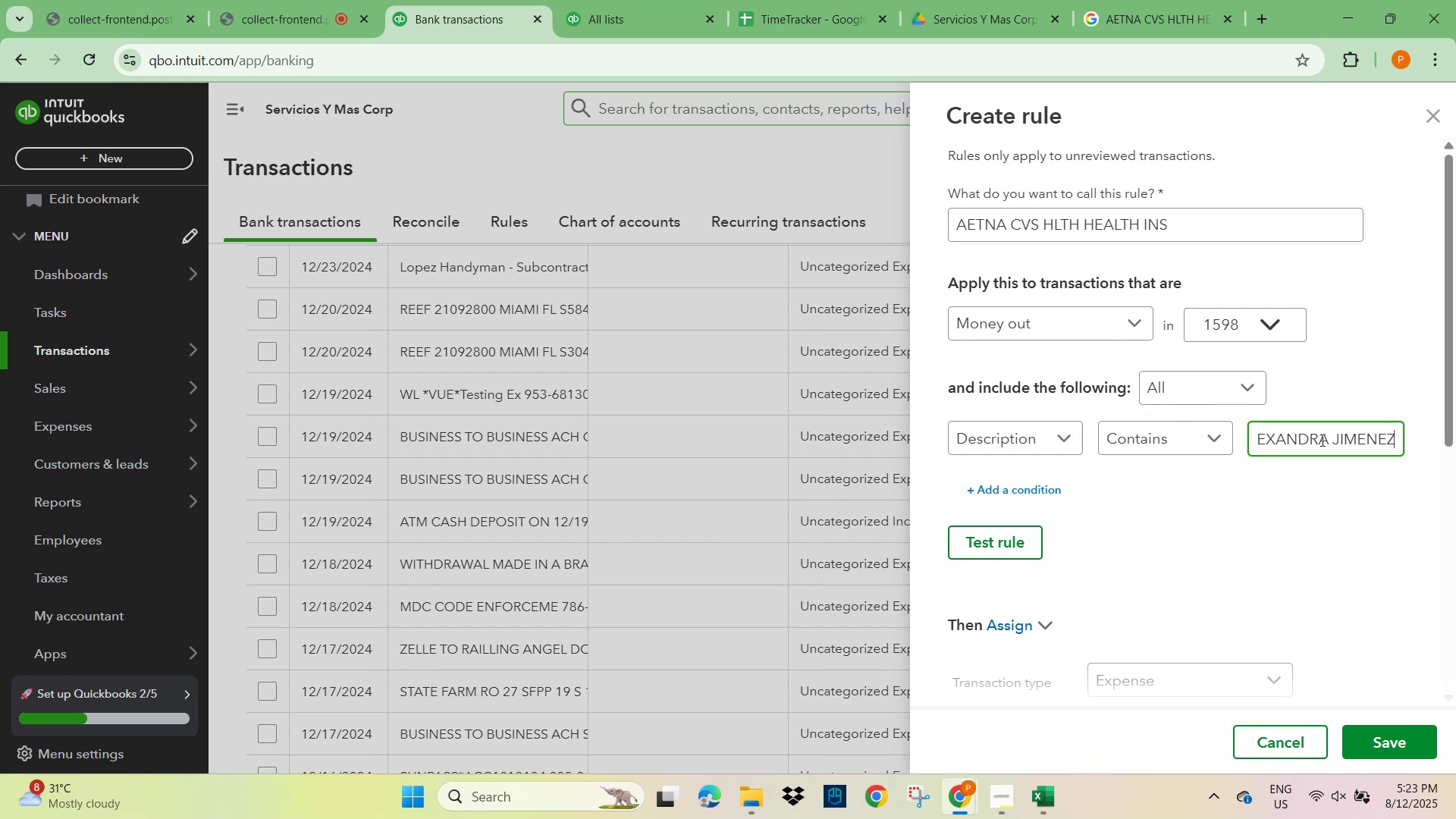 
wait(72.04)
 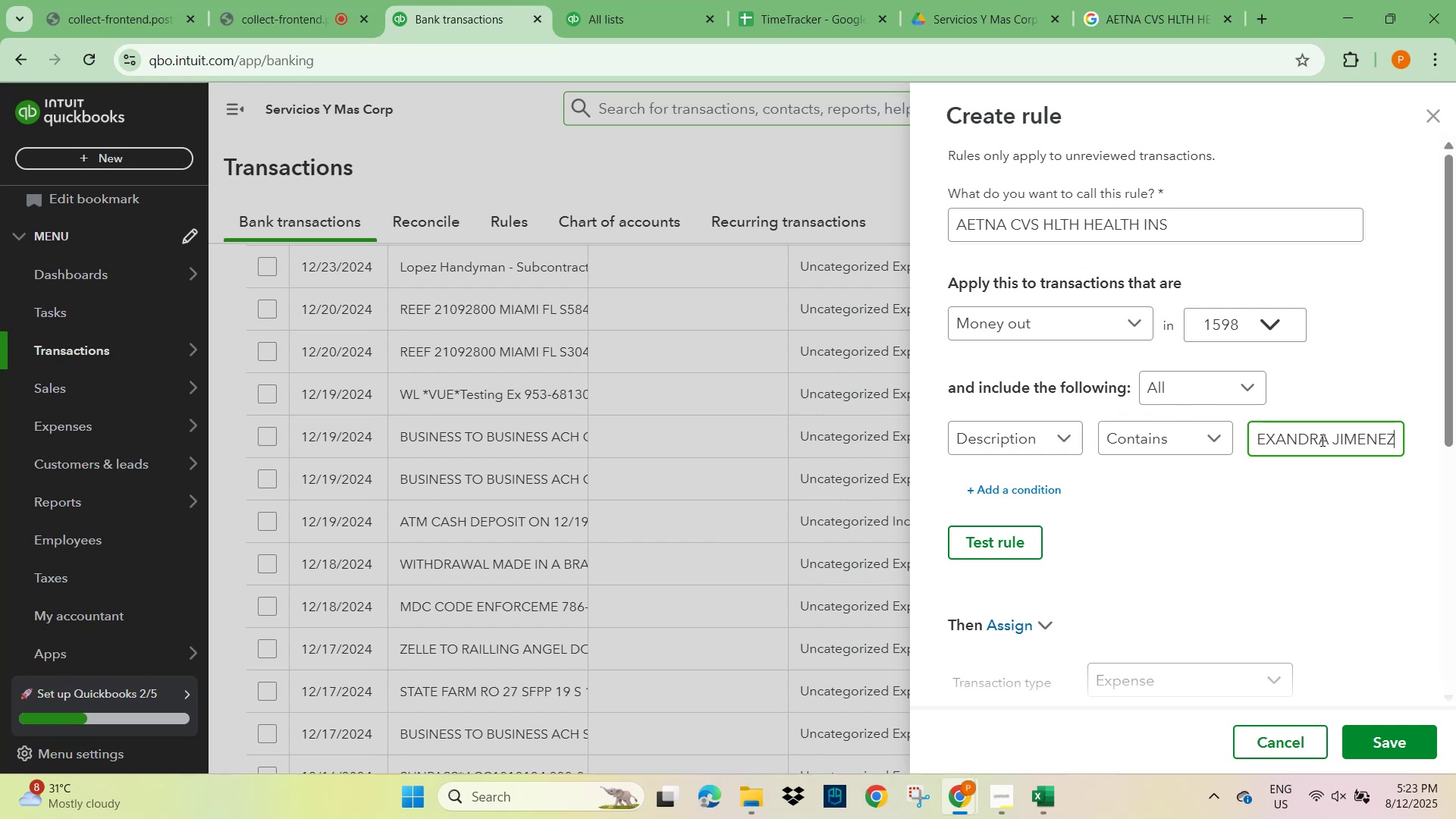 
scroll: coordinate [1304, 535], scroll_direction: down, amount: 3.0
 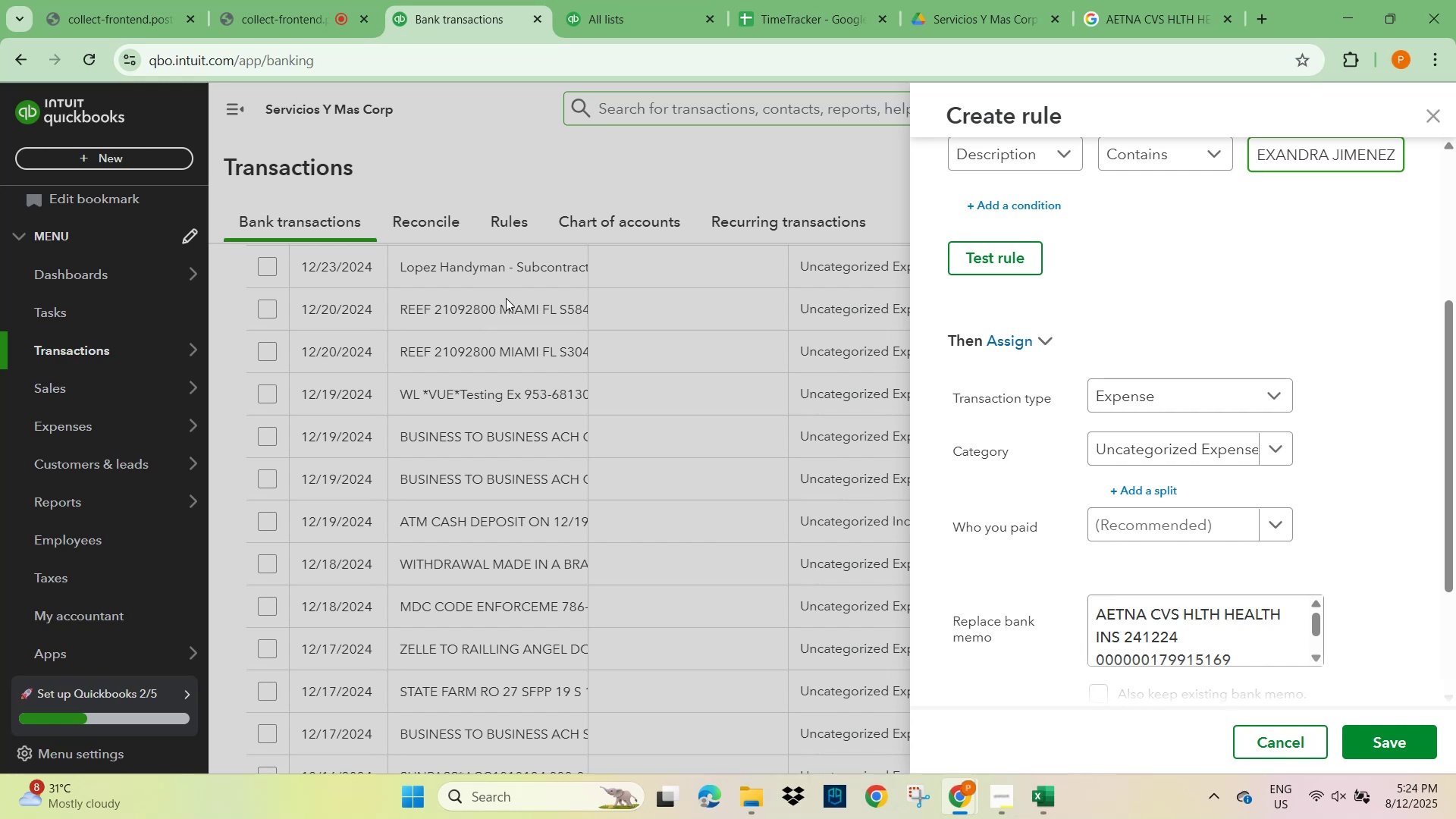 
wait(77.6)
 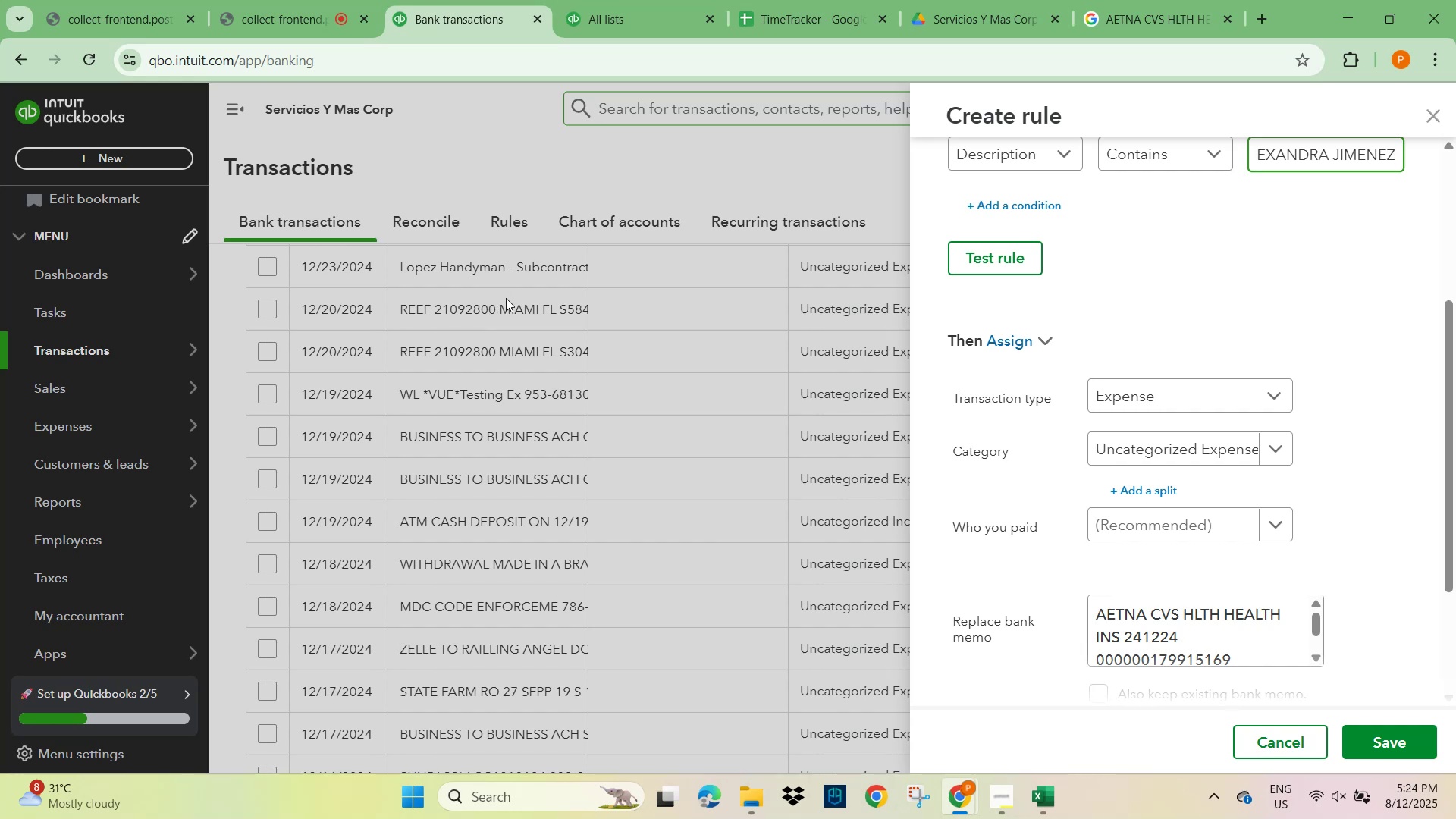 
scroll: coordinate [1318, 504], scroll_direction: down, amount: 10.0
 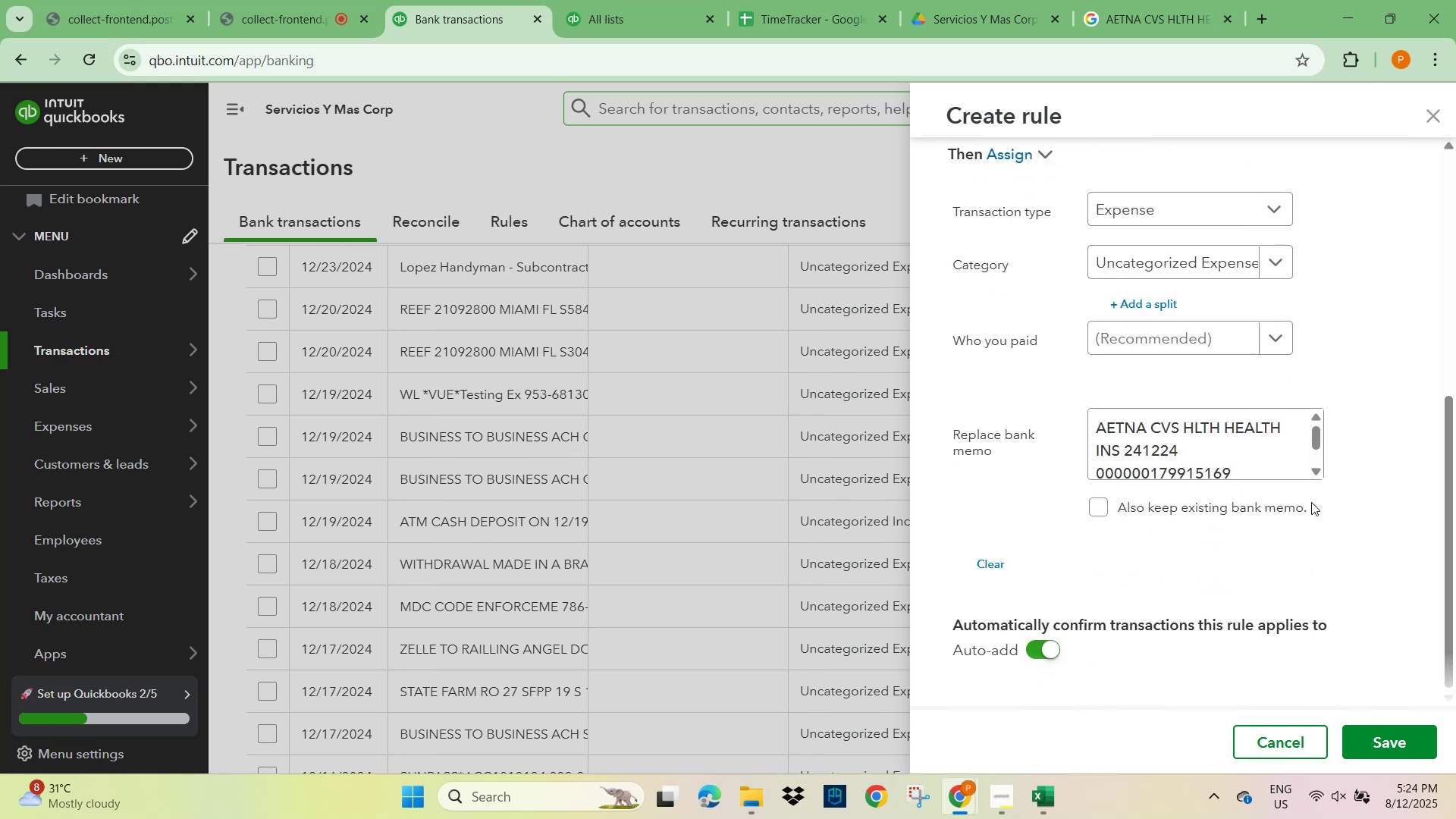 
scroll: coordinate [1284, 495], scroll_direction: up, amount: 6.0
 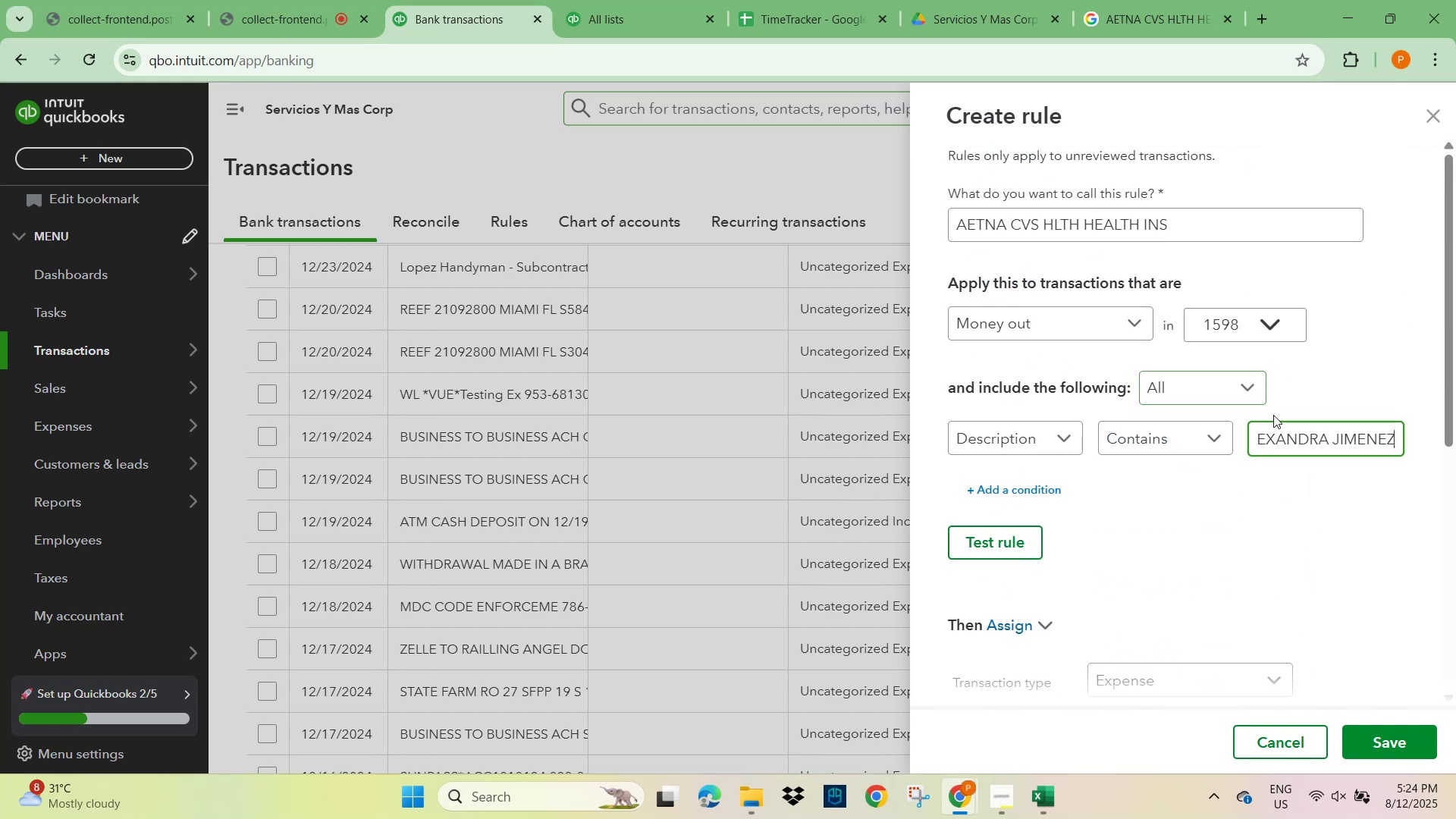 
scroll: coordinate [1288, 460], scroll_direction: down, amount: 6.0
 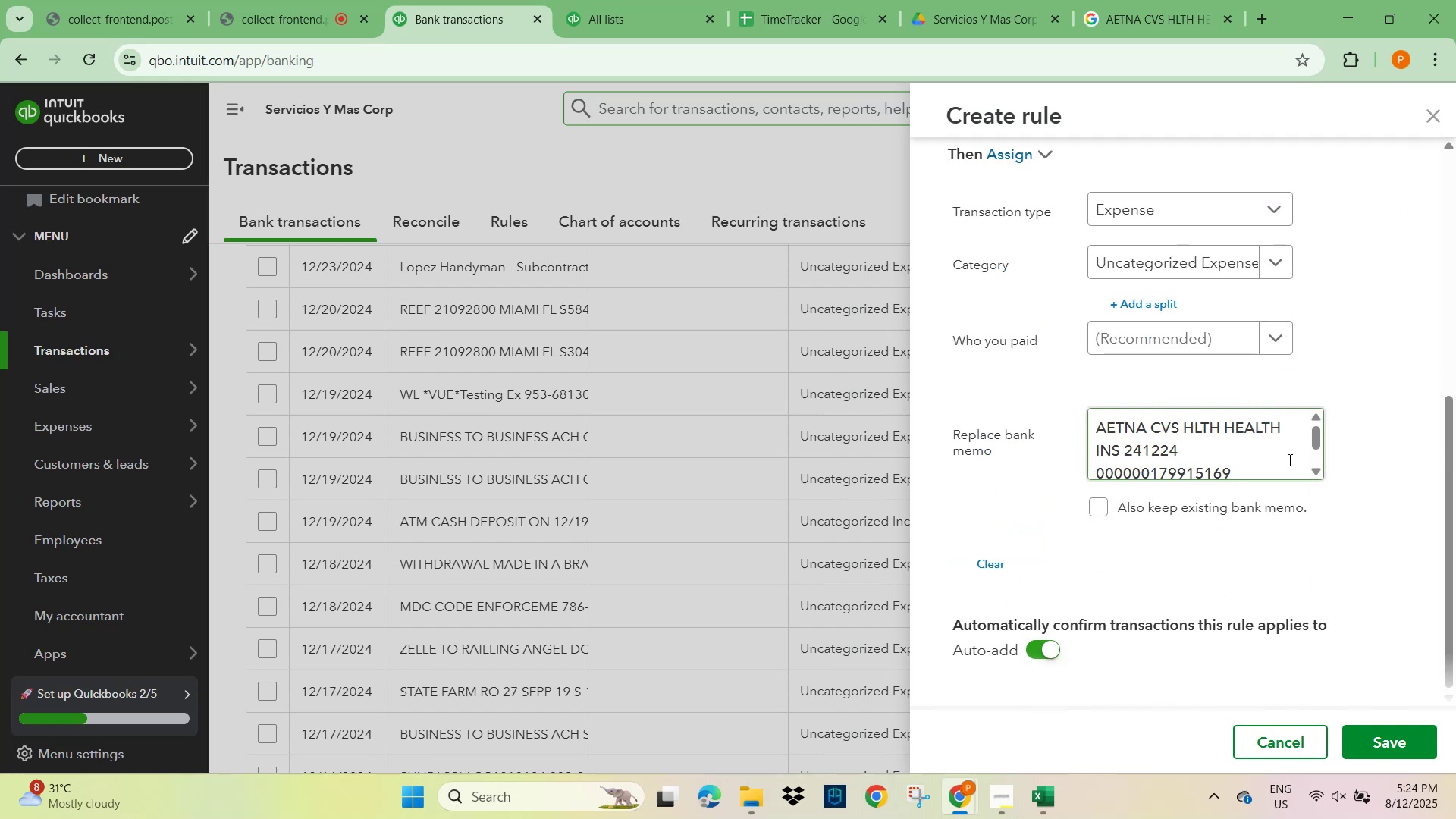 
scroll: coordinate [1288, 460], scroll_direction: up, amount: 8.0
 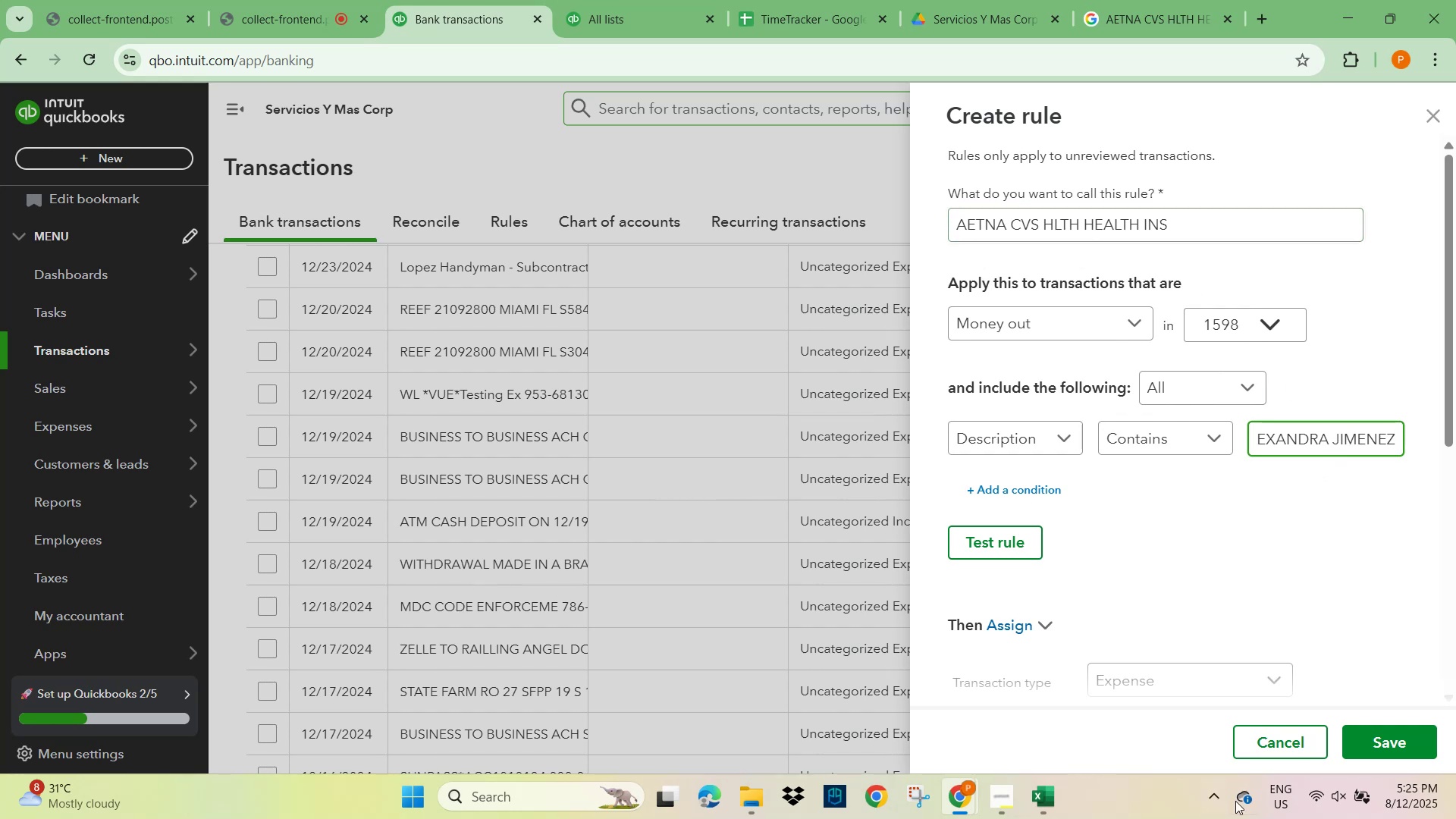 
wait(37.22)
 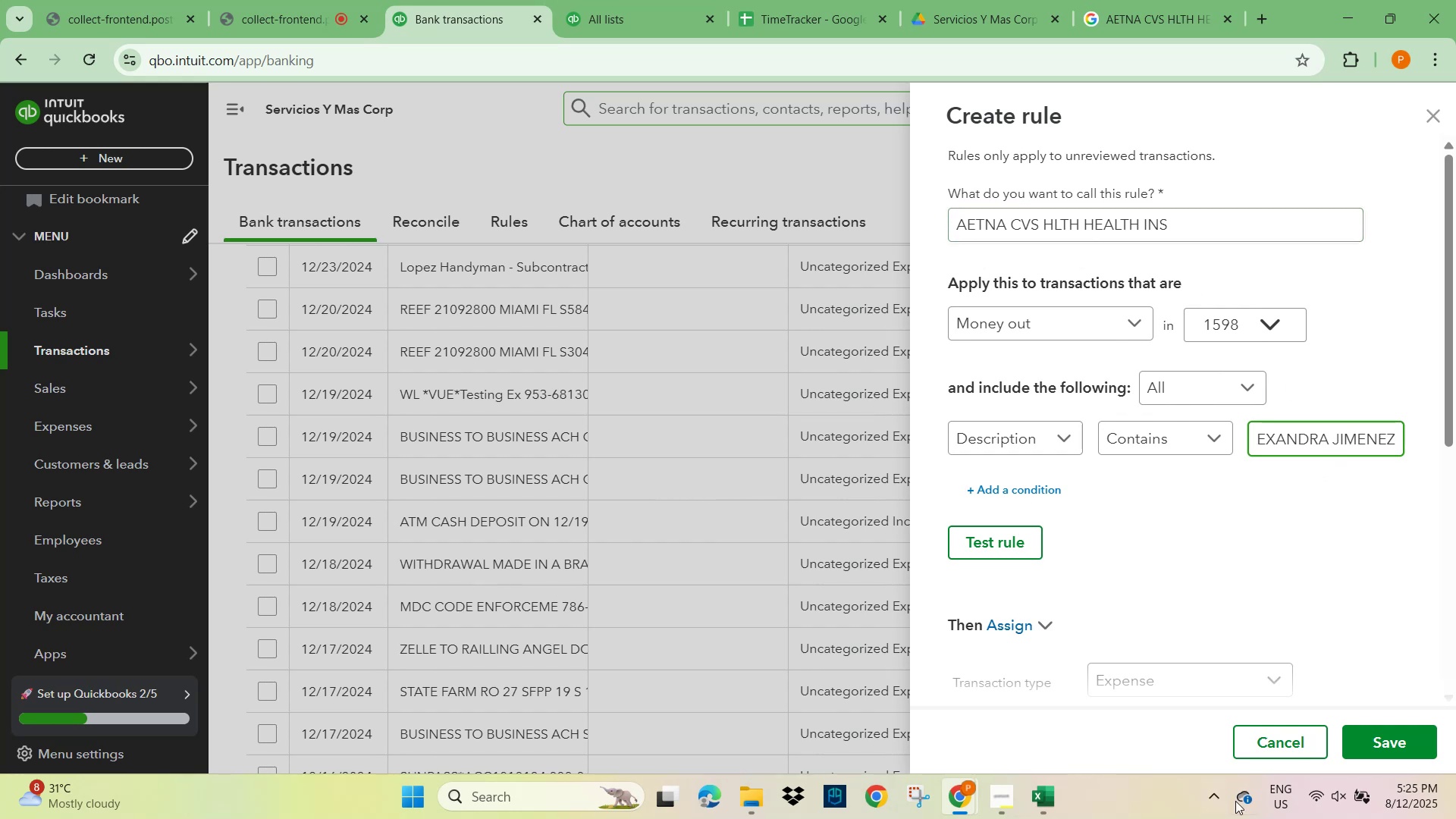 
scroll: coordinate [457, 504], scroll_direction: down, amount: 7.0
 